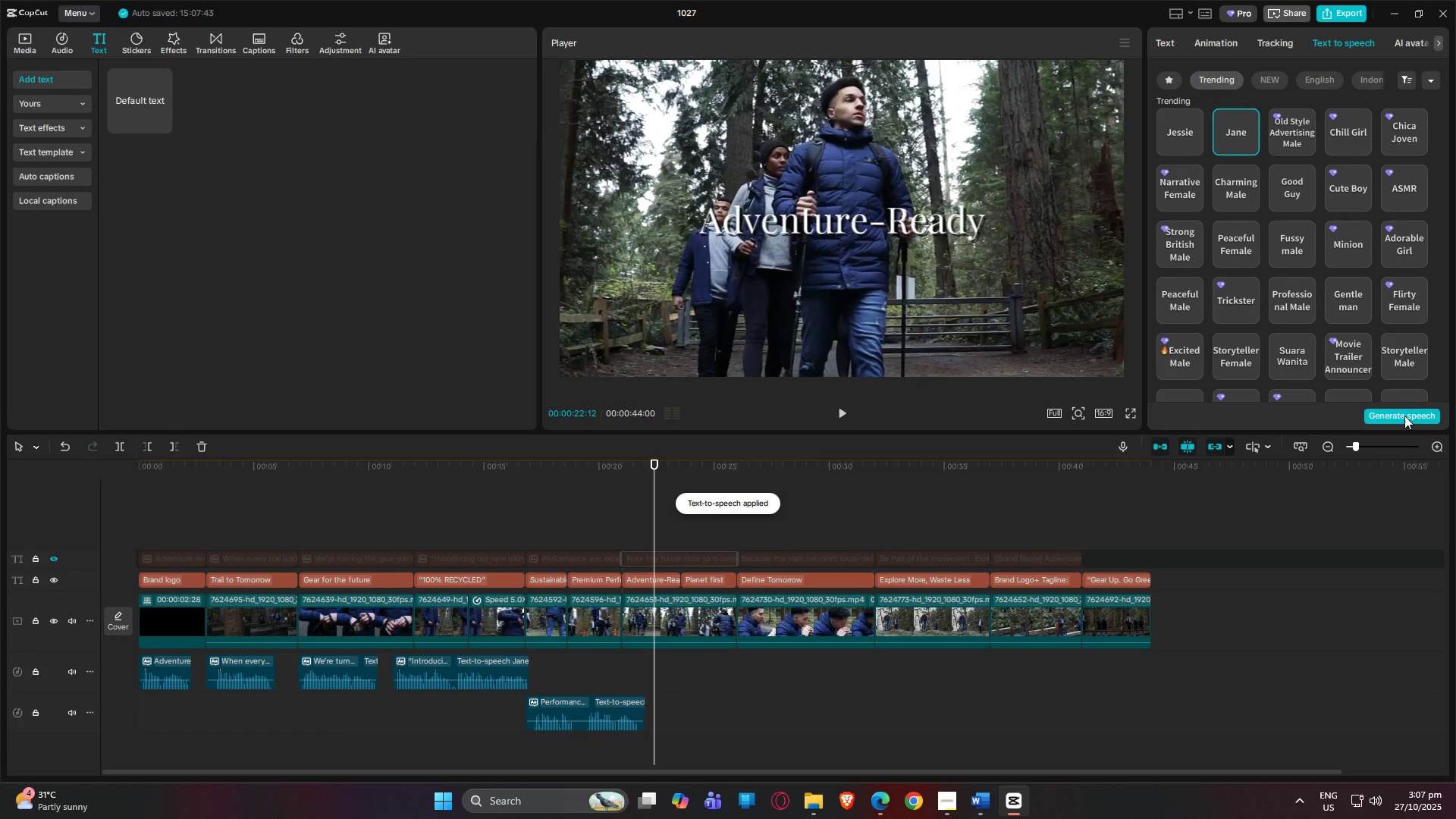 
left_click([1408, 424])
 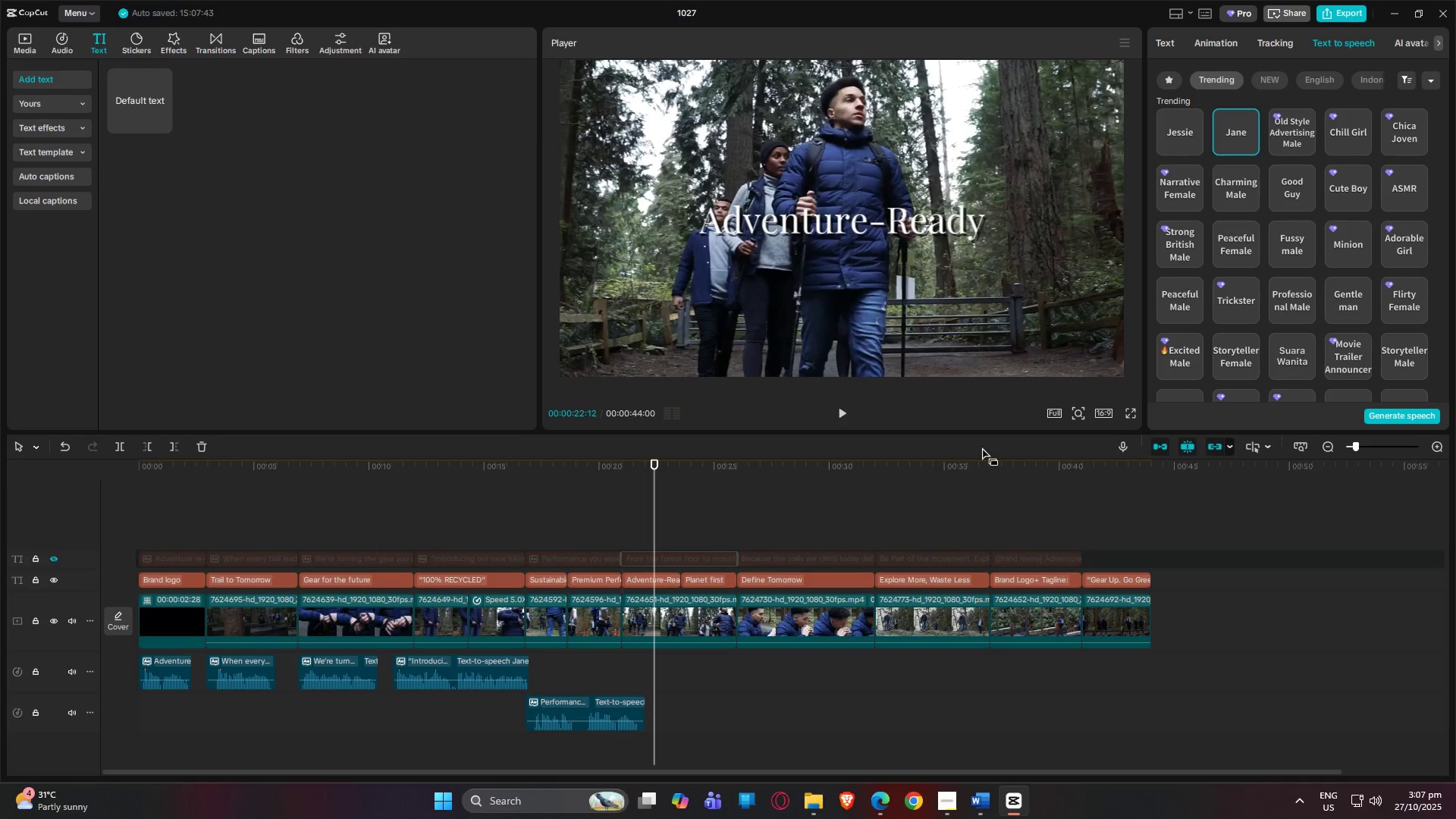 
wait(9.08)
 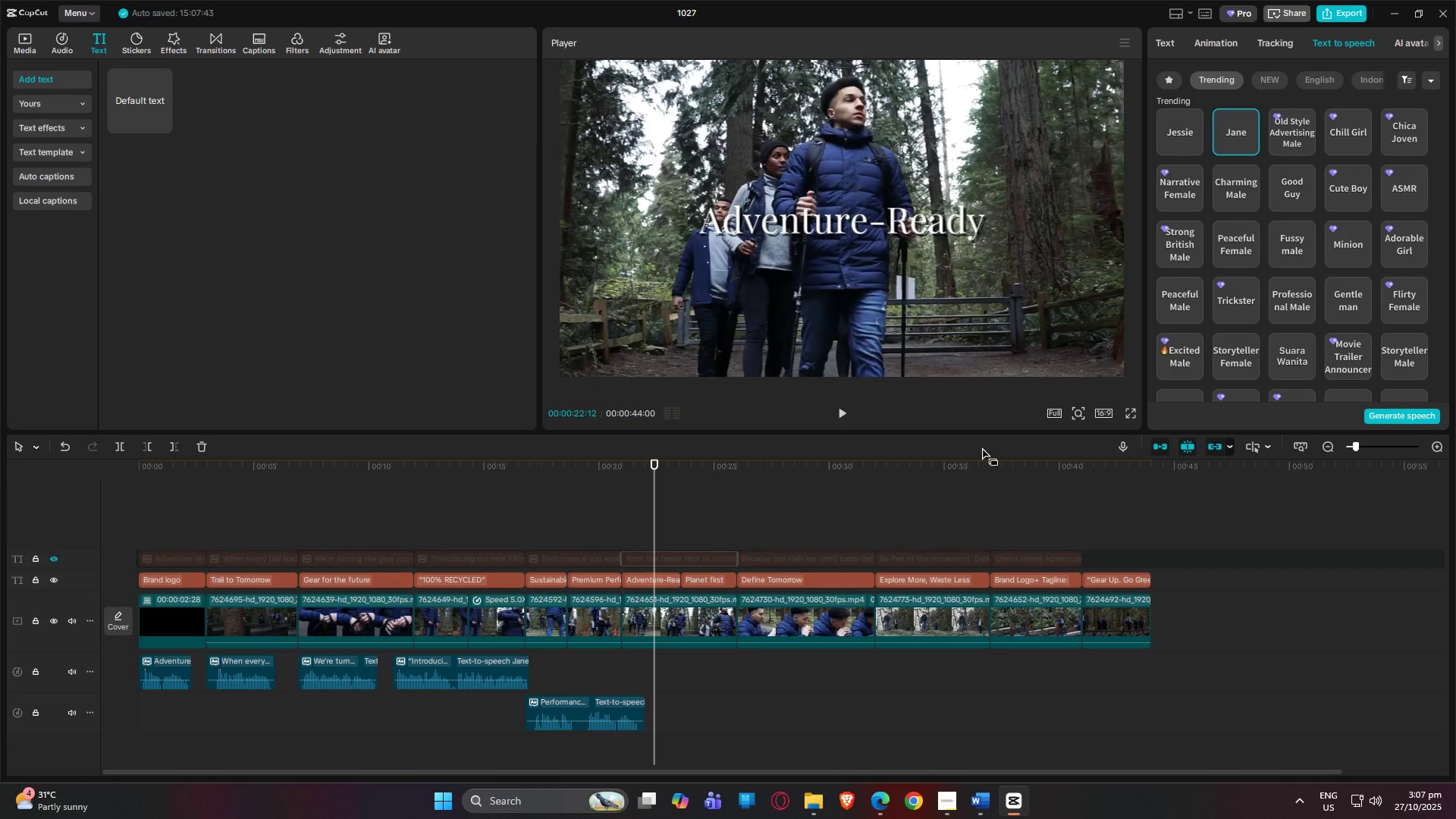 
left_click([1407, 416])
 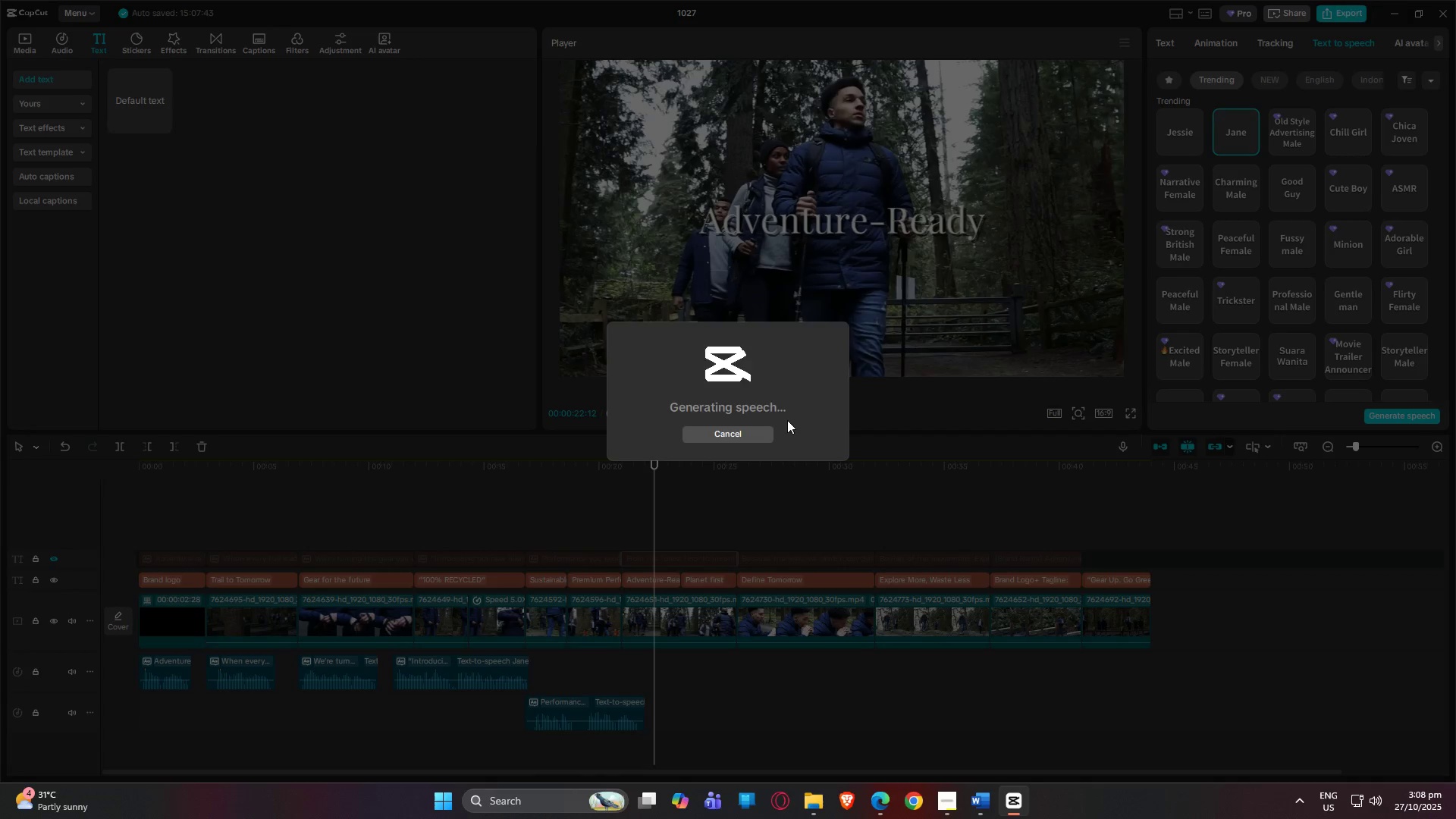 
wait(6.21)
 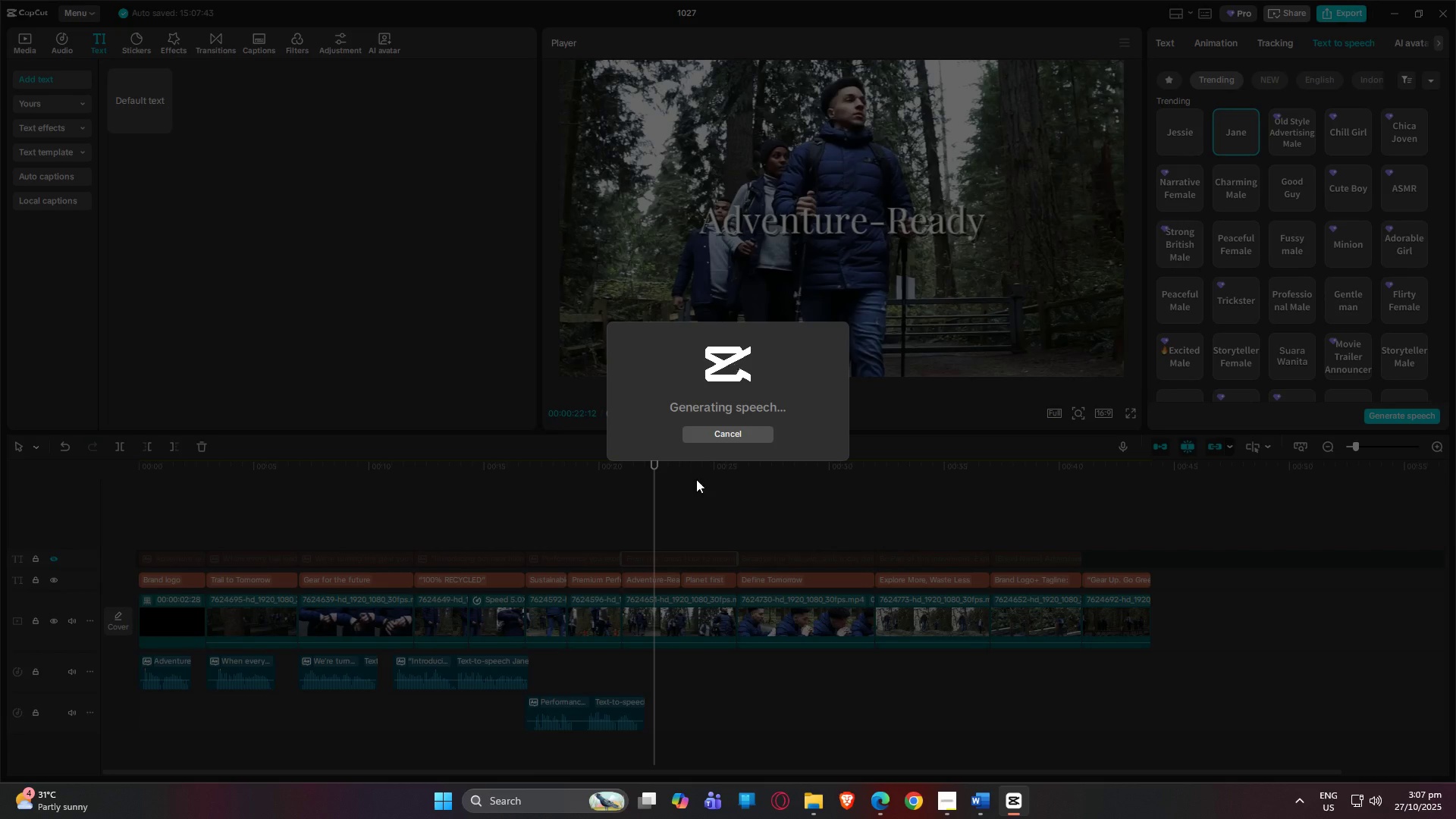 
left_click([786, 560])
 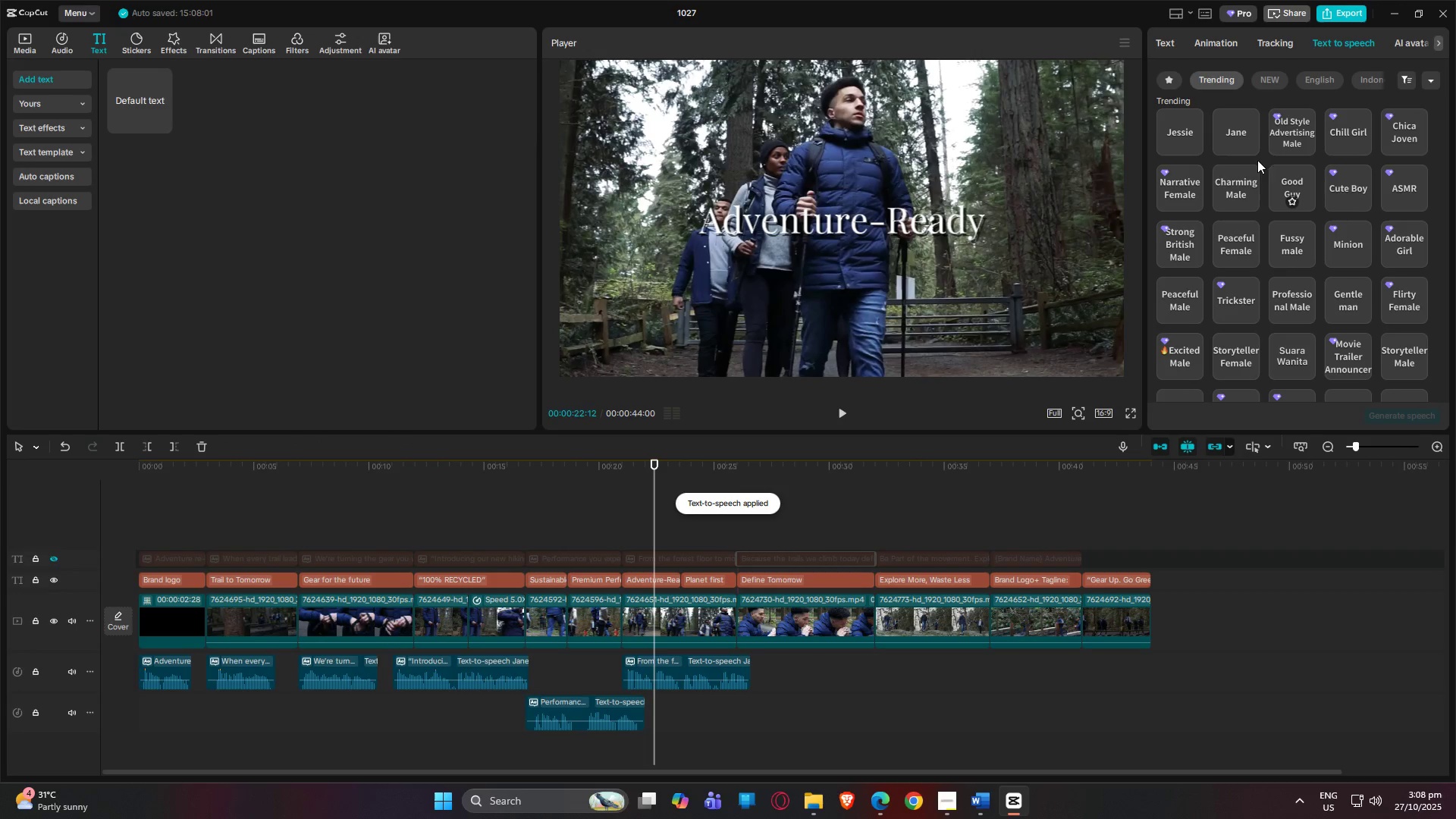 
left_click([1243, 143])
 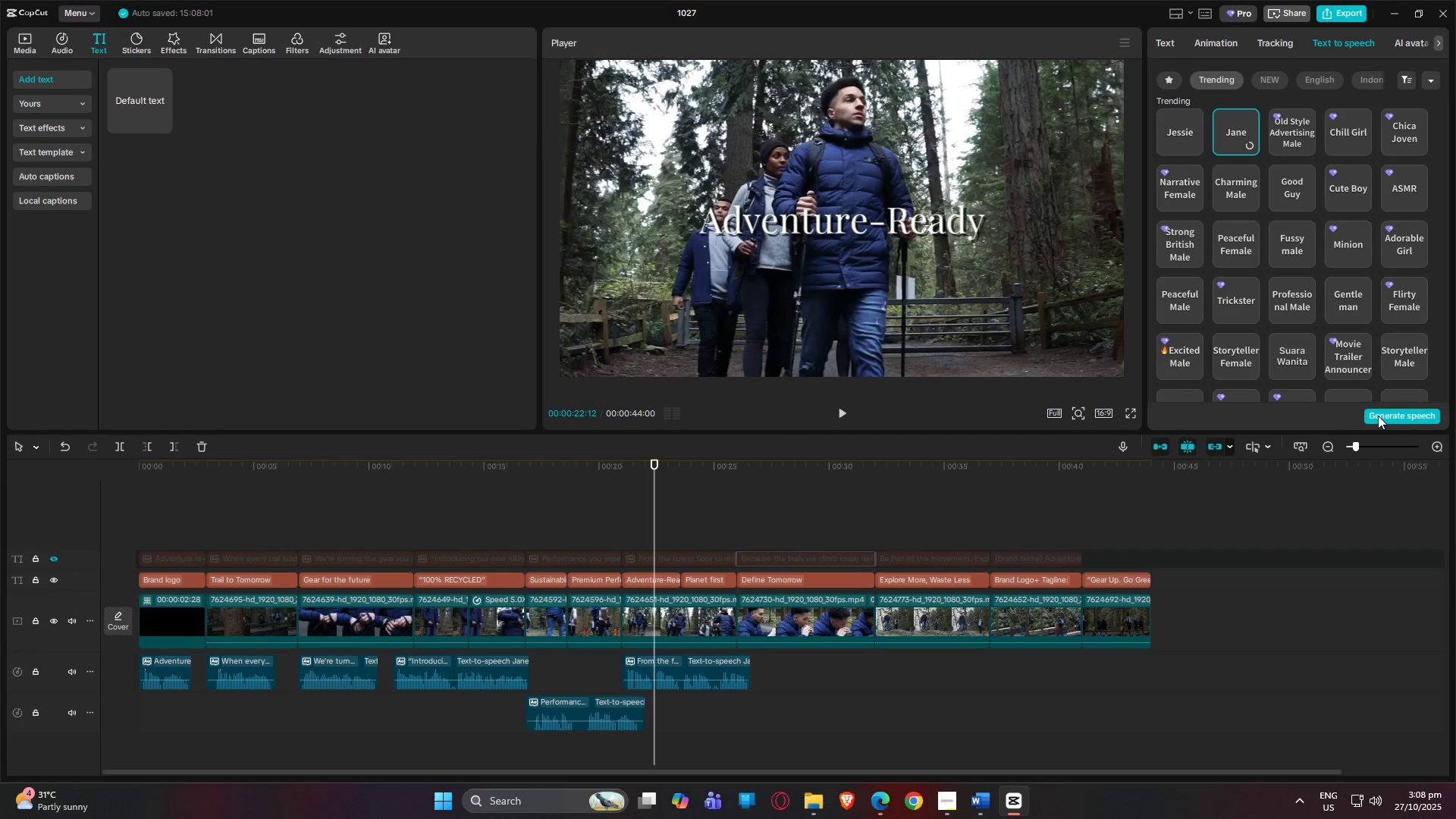 
left_click([1379, 416])
 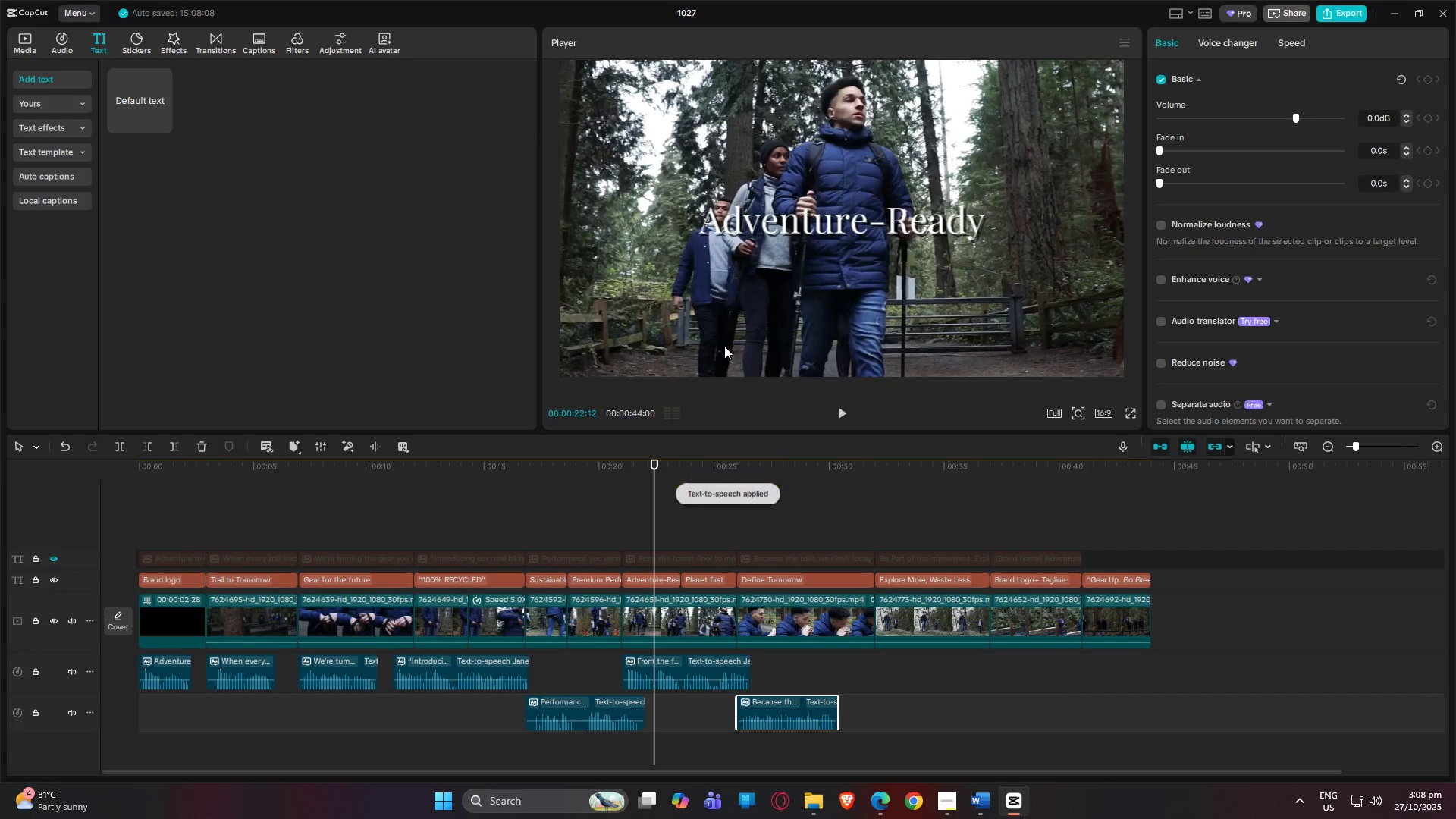 
wait(5.2)
 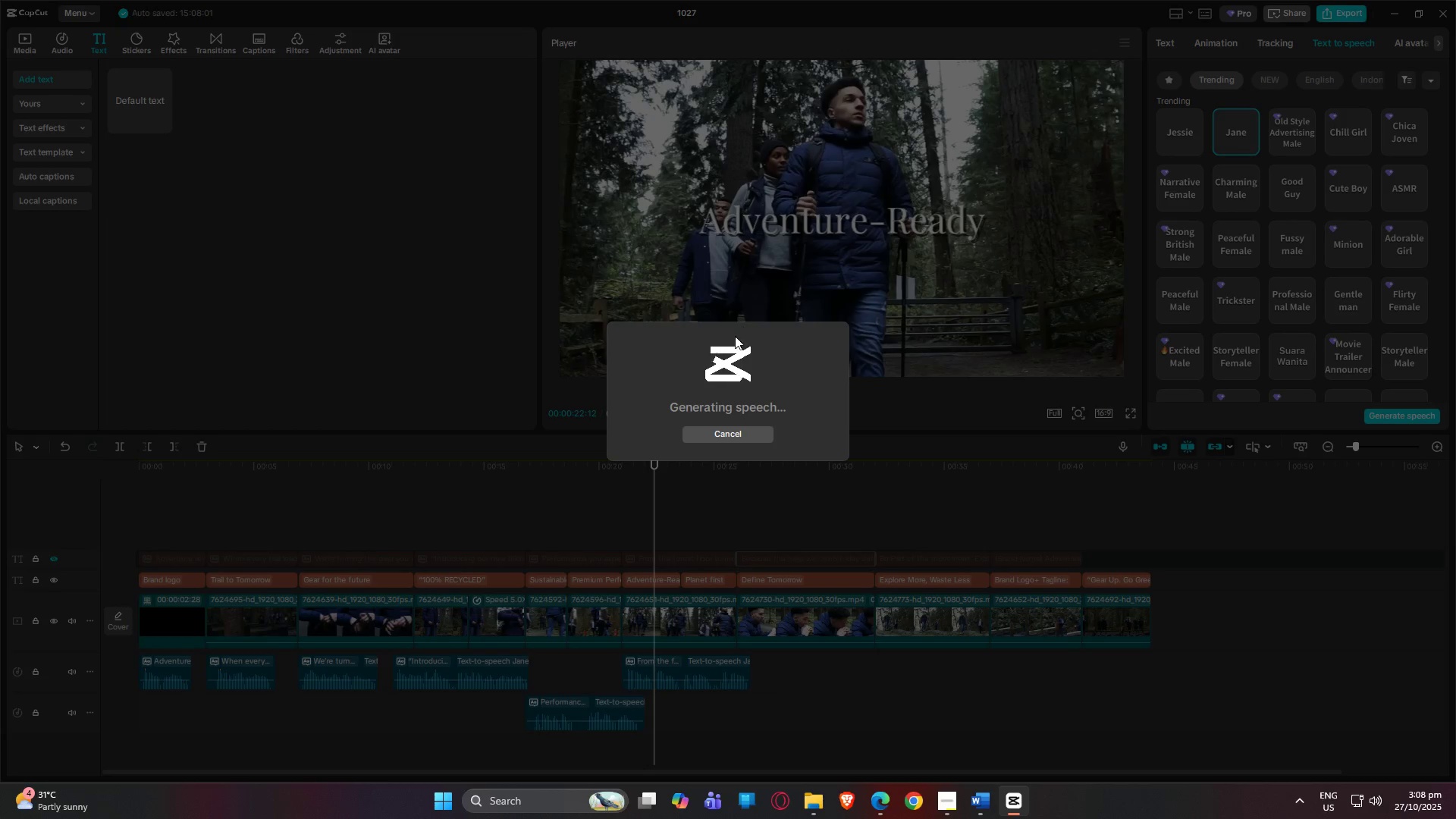 
left_click([931, 555])
 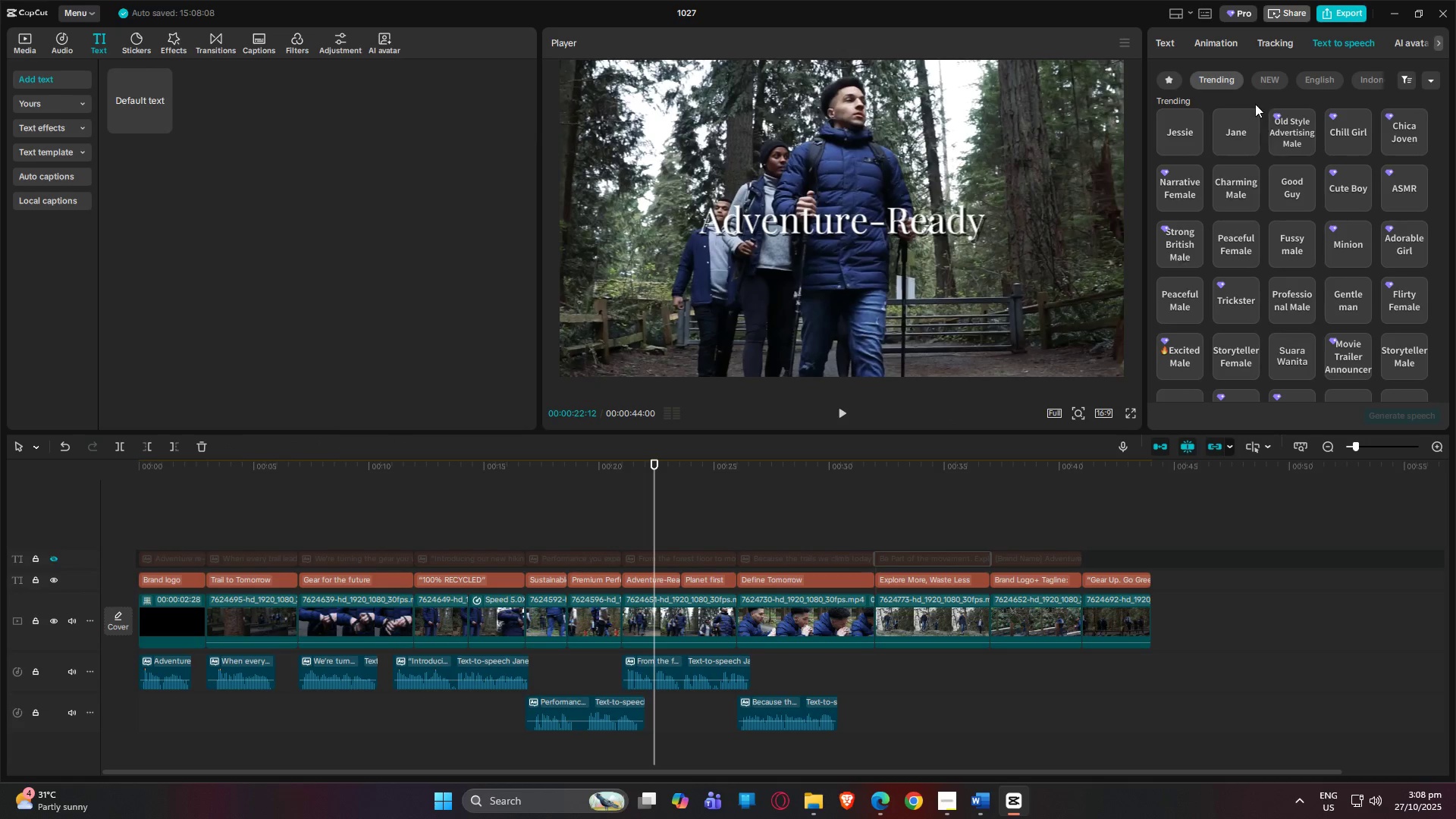 
left_click([1249, 121])
 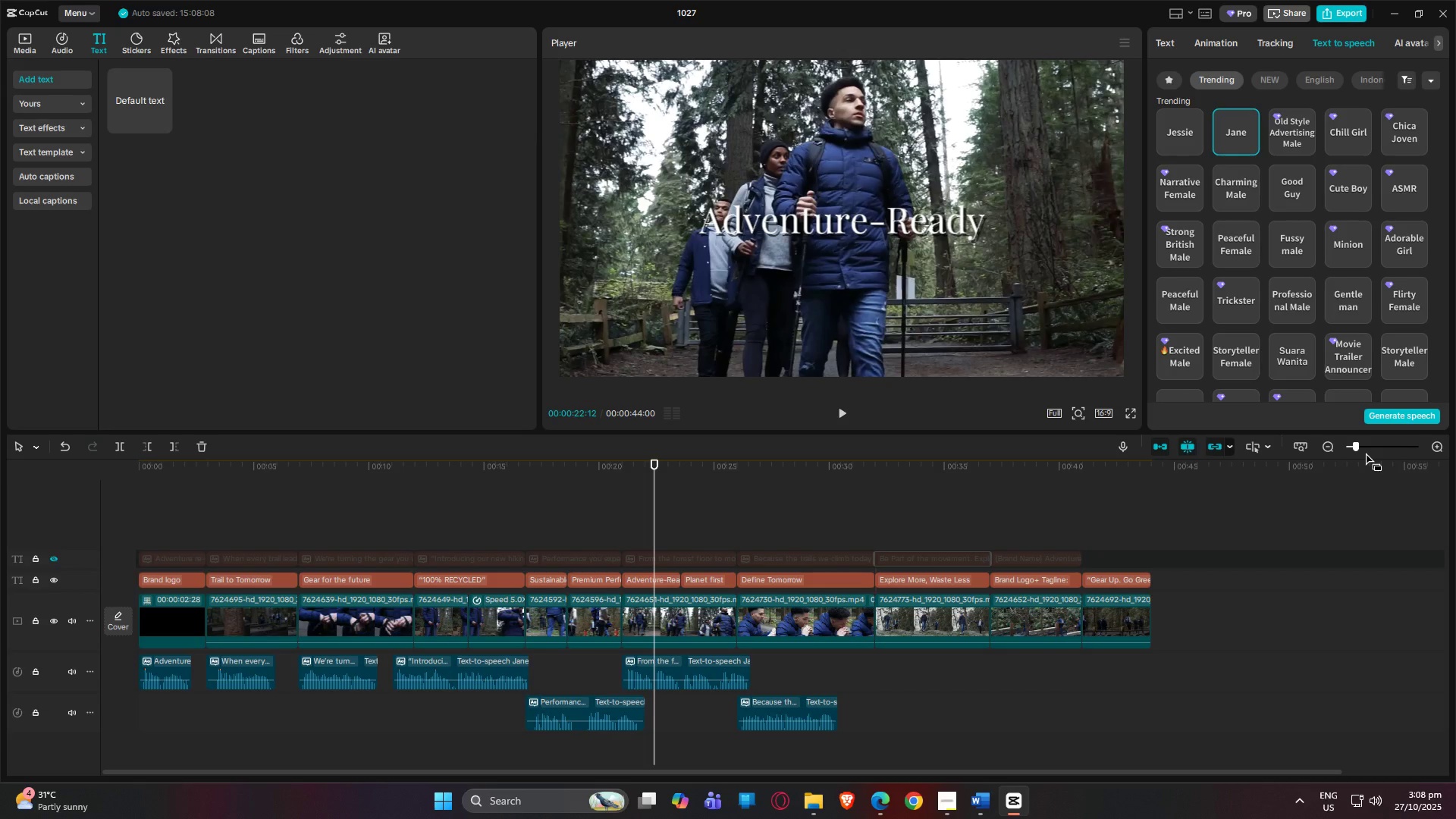 
wait(21.99)
 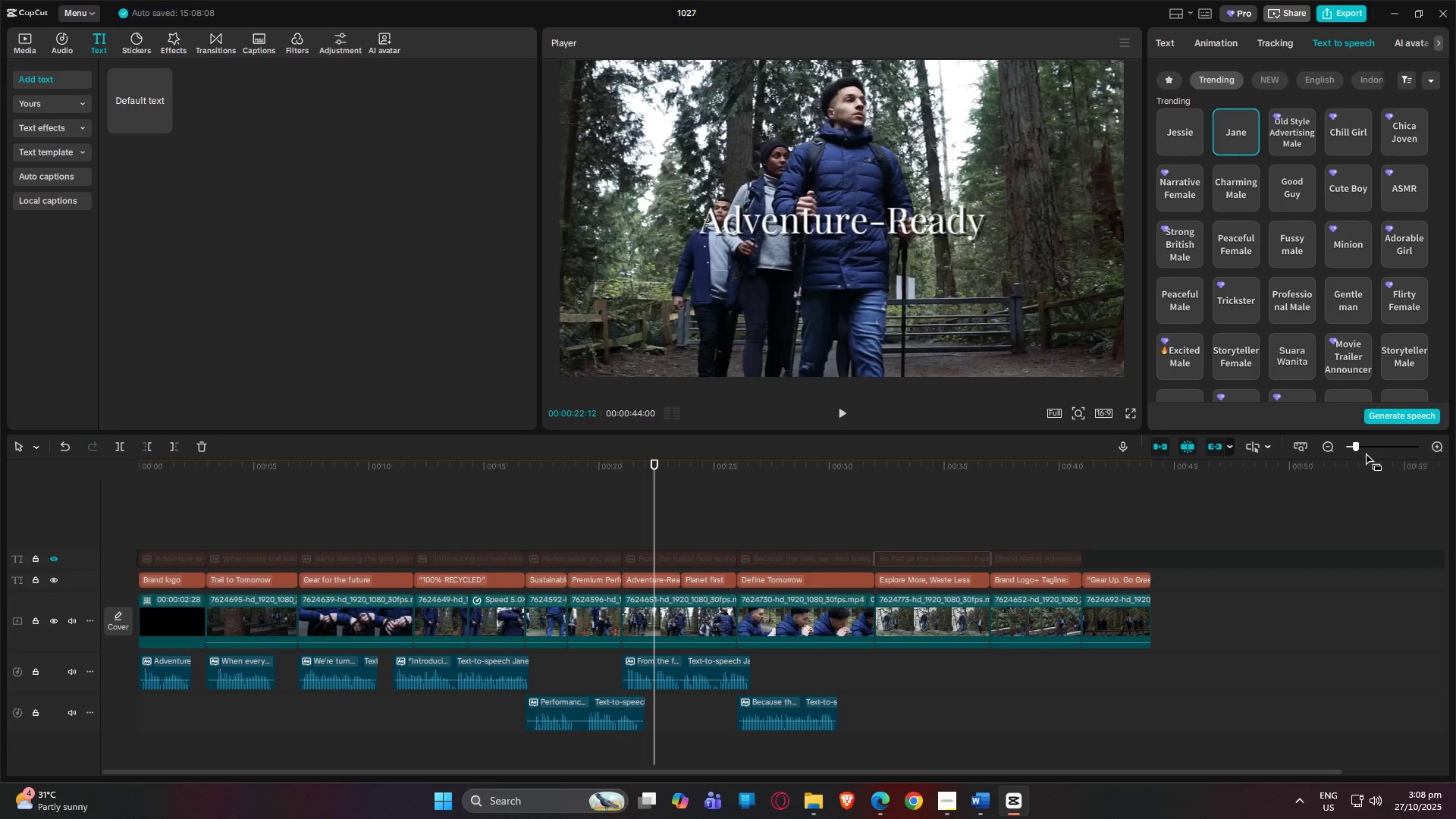 
left_click([1388, 413])
 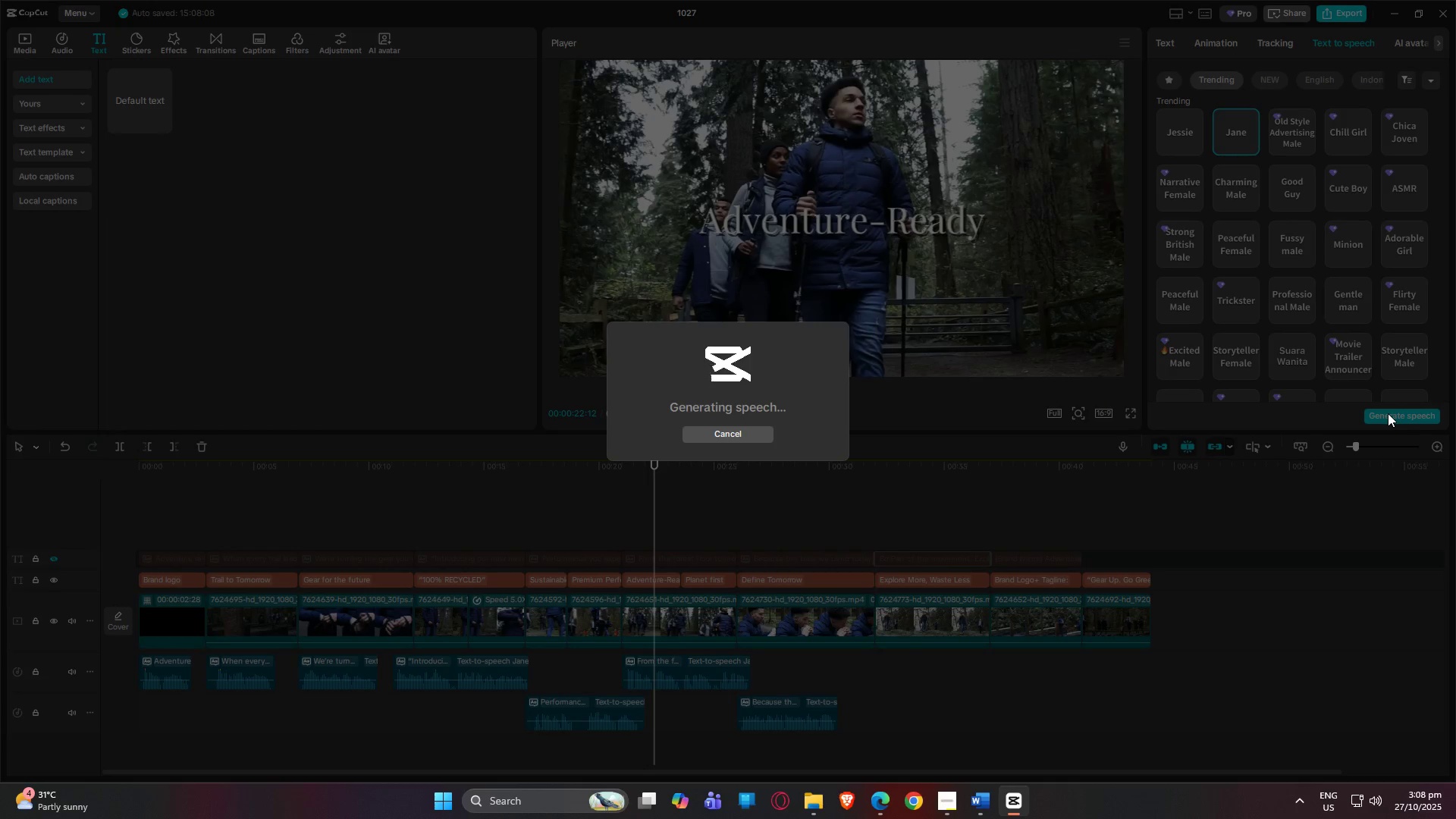 
wait(8.06)
 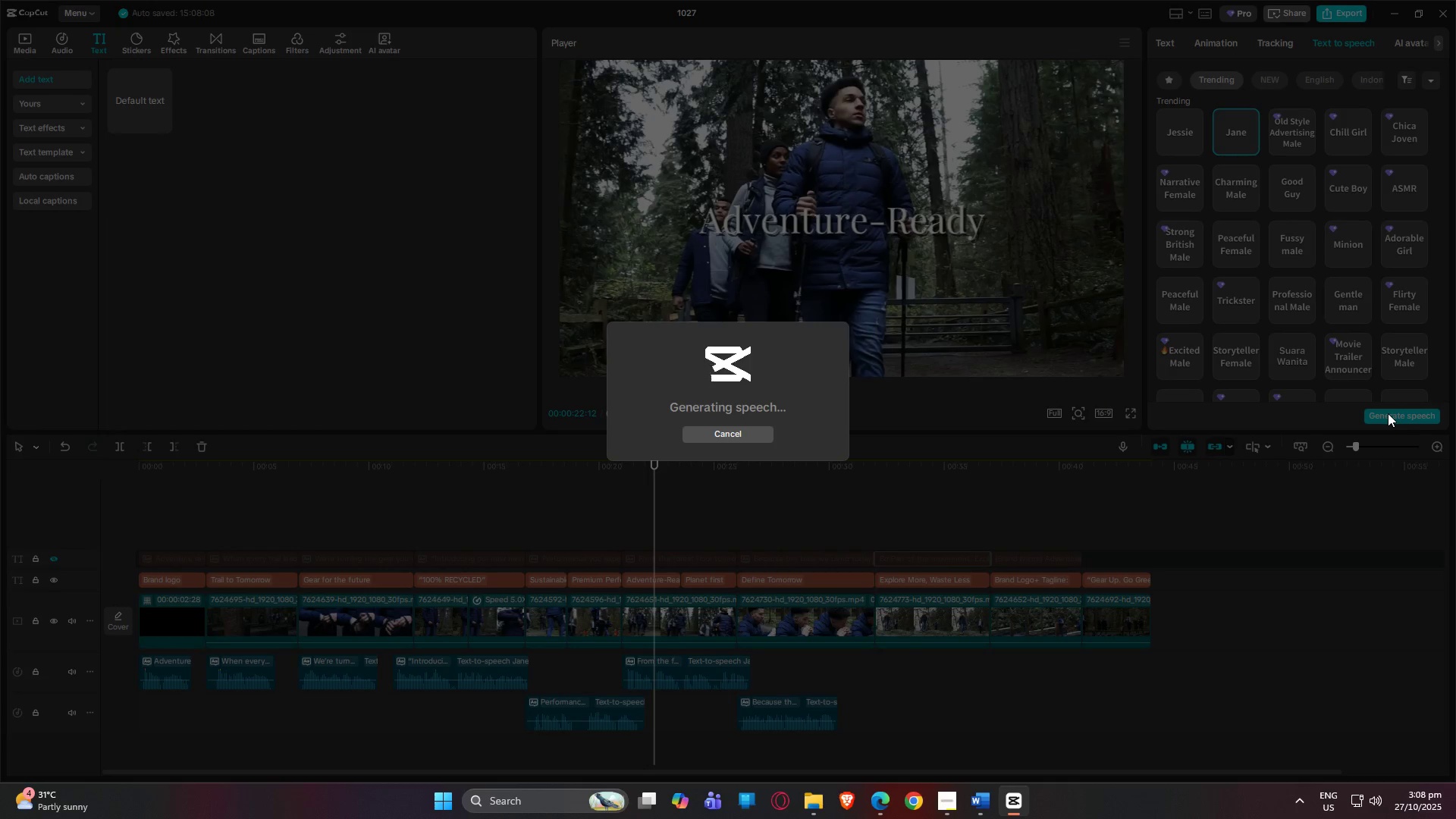 
left_click_drag(start_coordinate=[664, 460], to_coordinate=[1019, 472])
 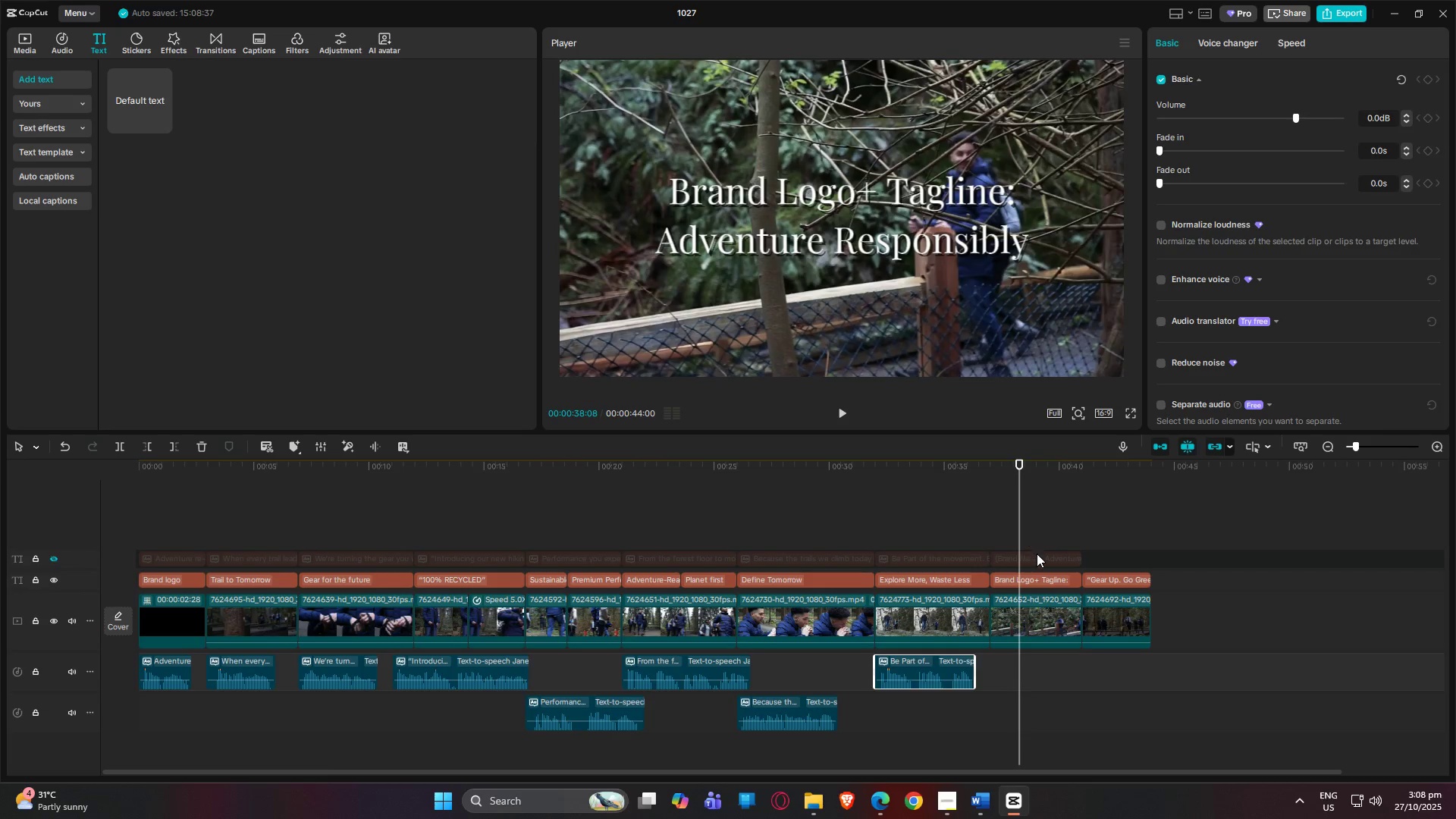 
left_click([1041, 558])
 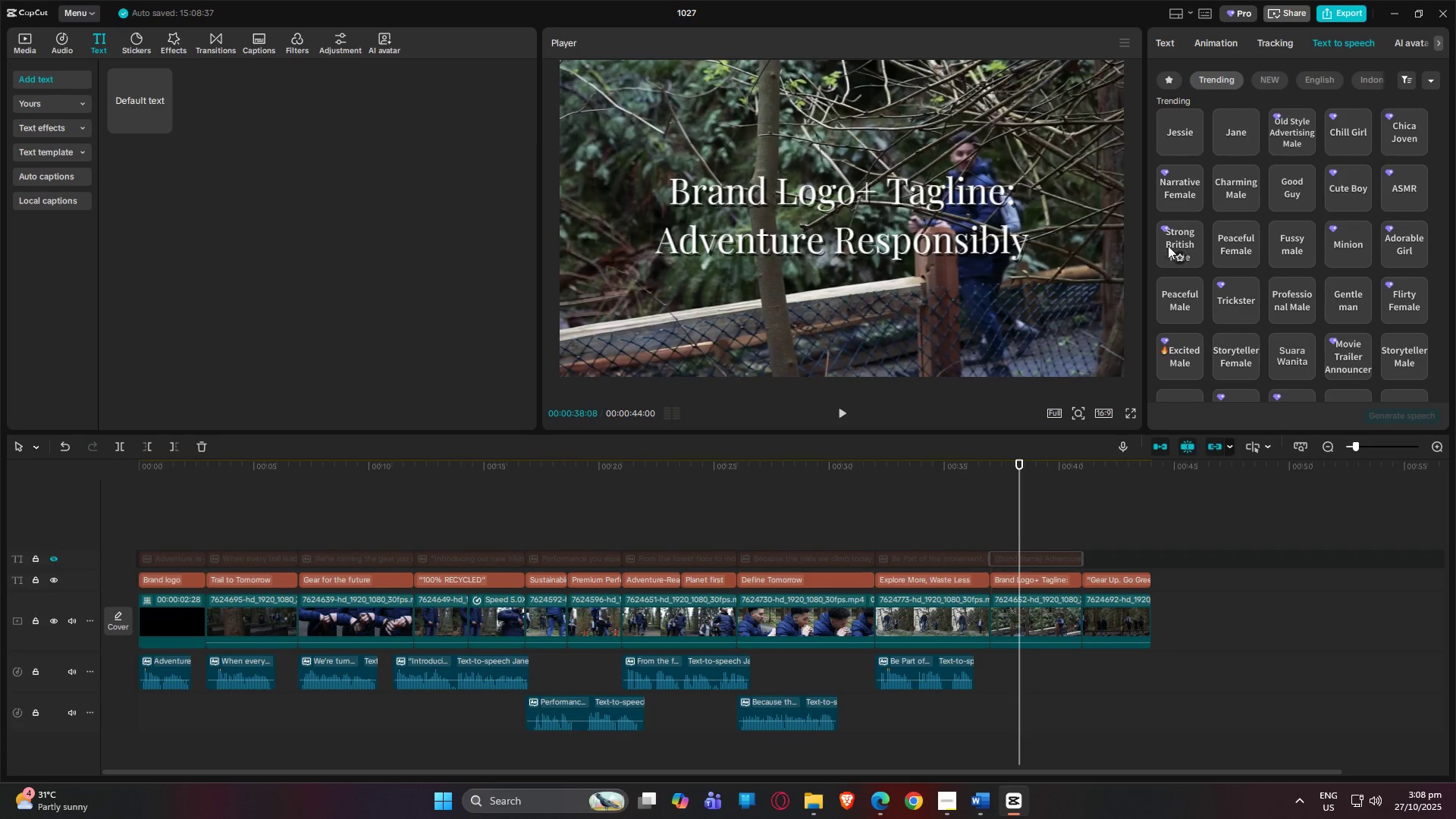 
left_click([1242, 120])
 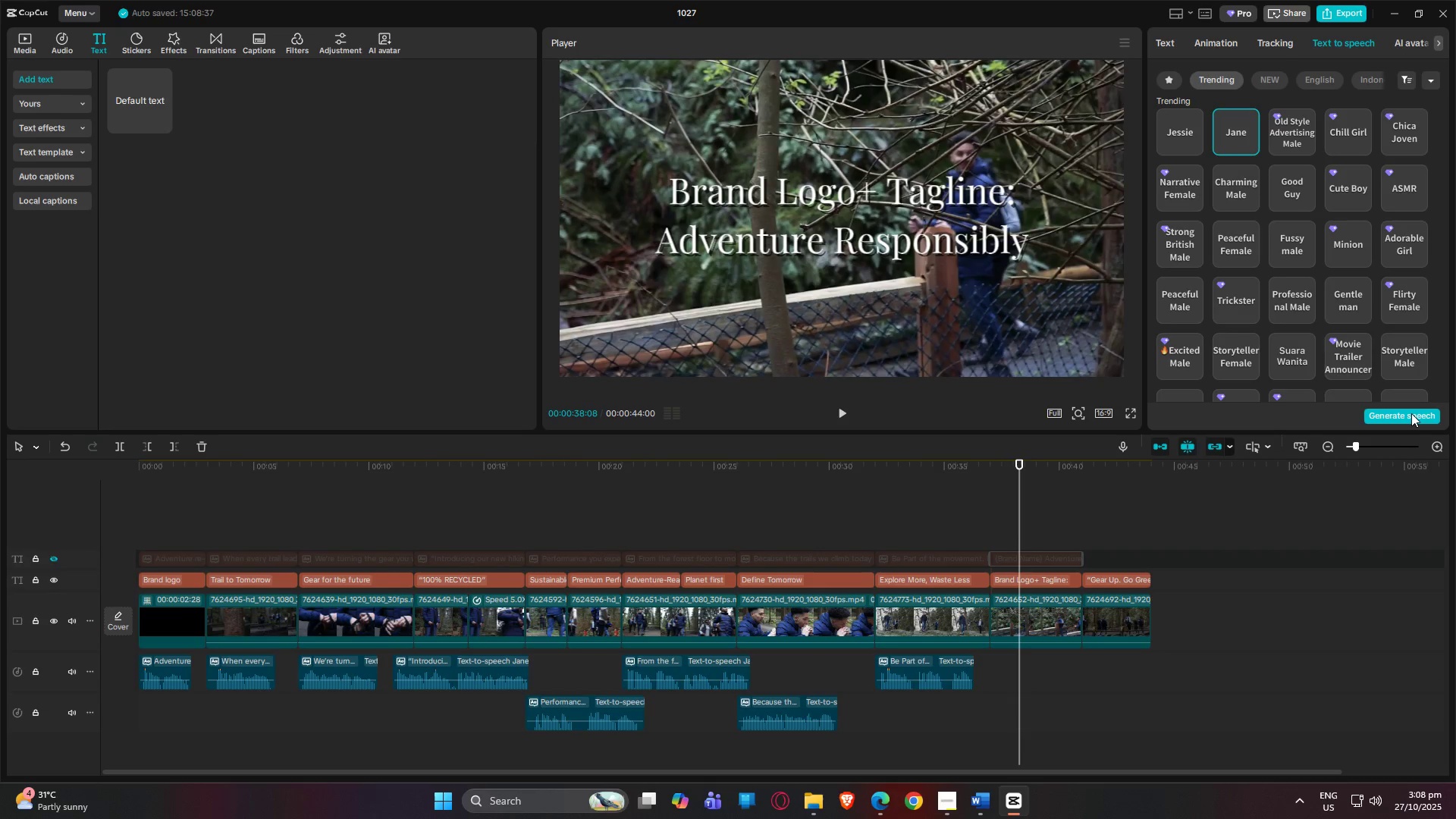 
left_click([1411, 413])
 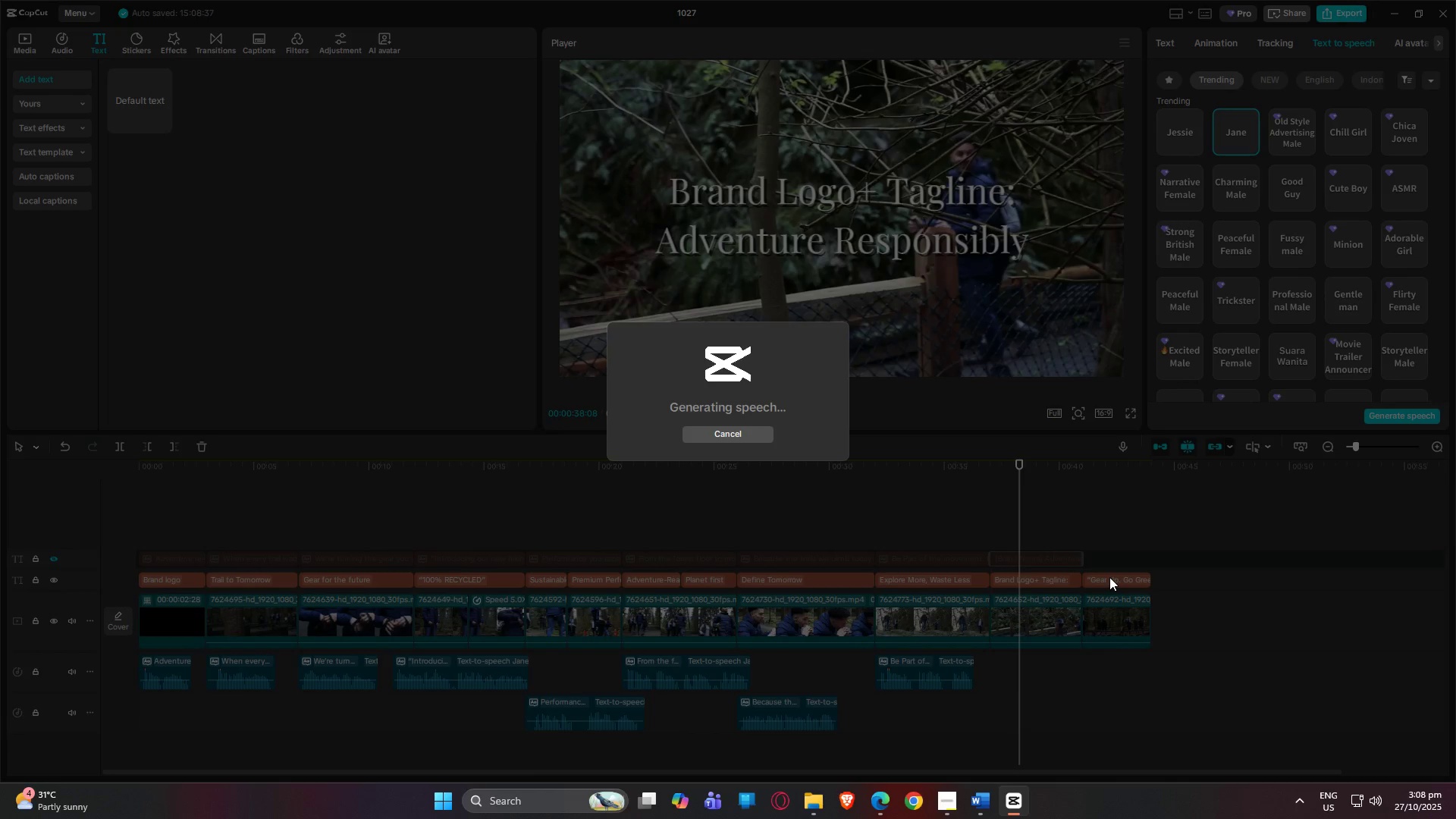 
wait(6.07)
 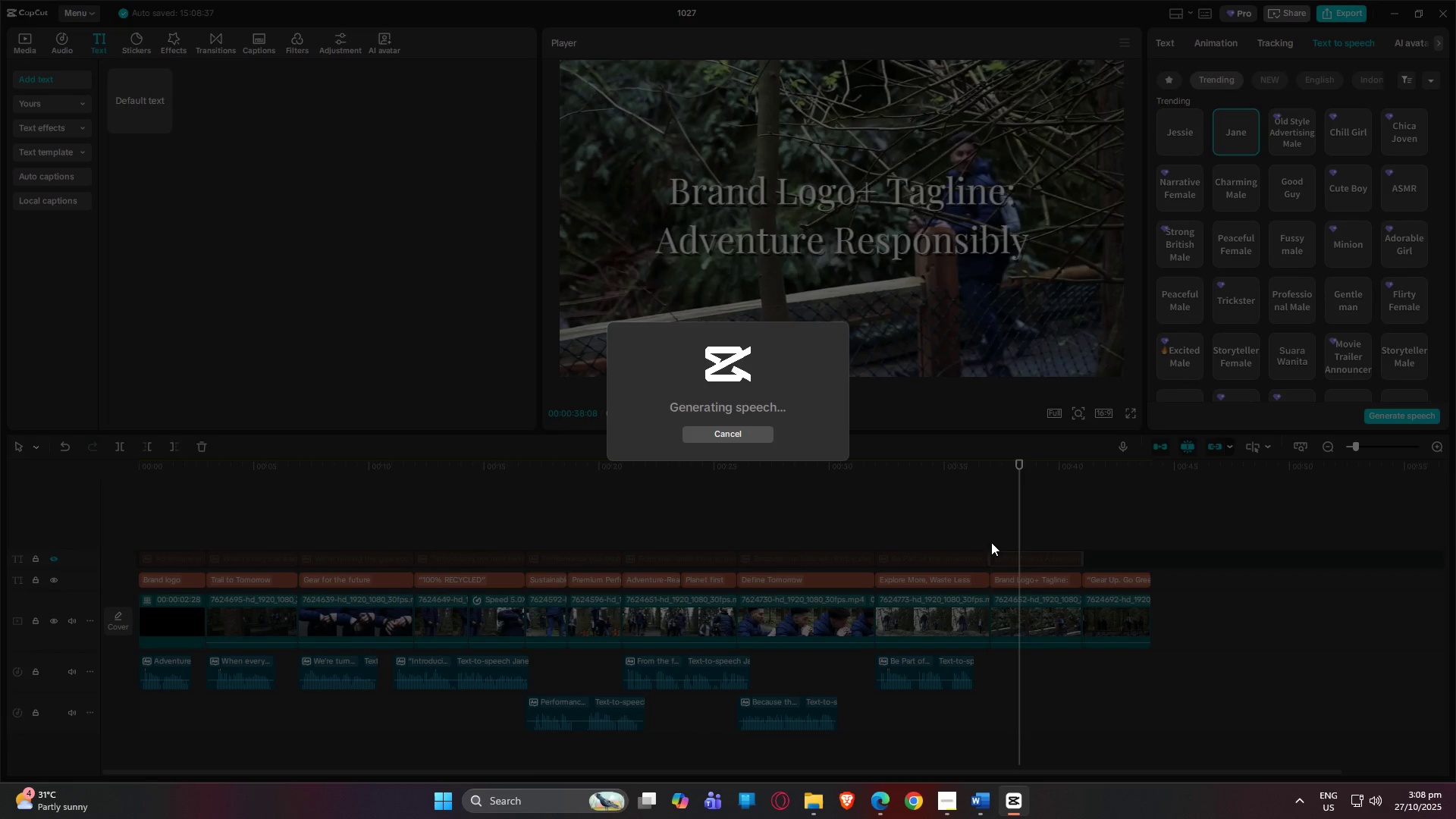 
left_click([1109, 577])
 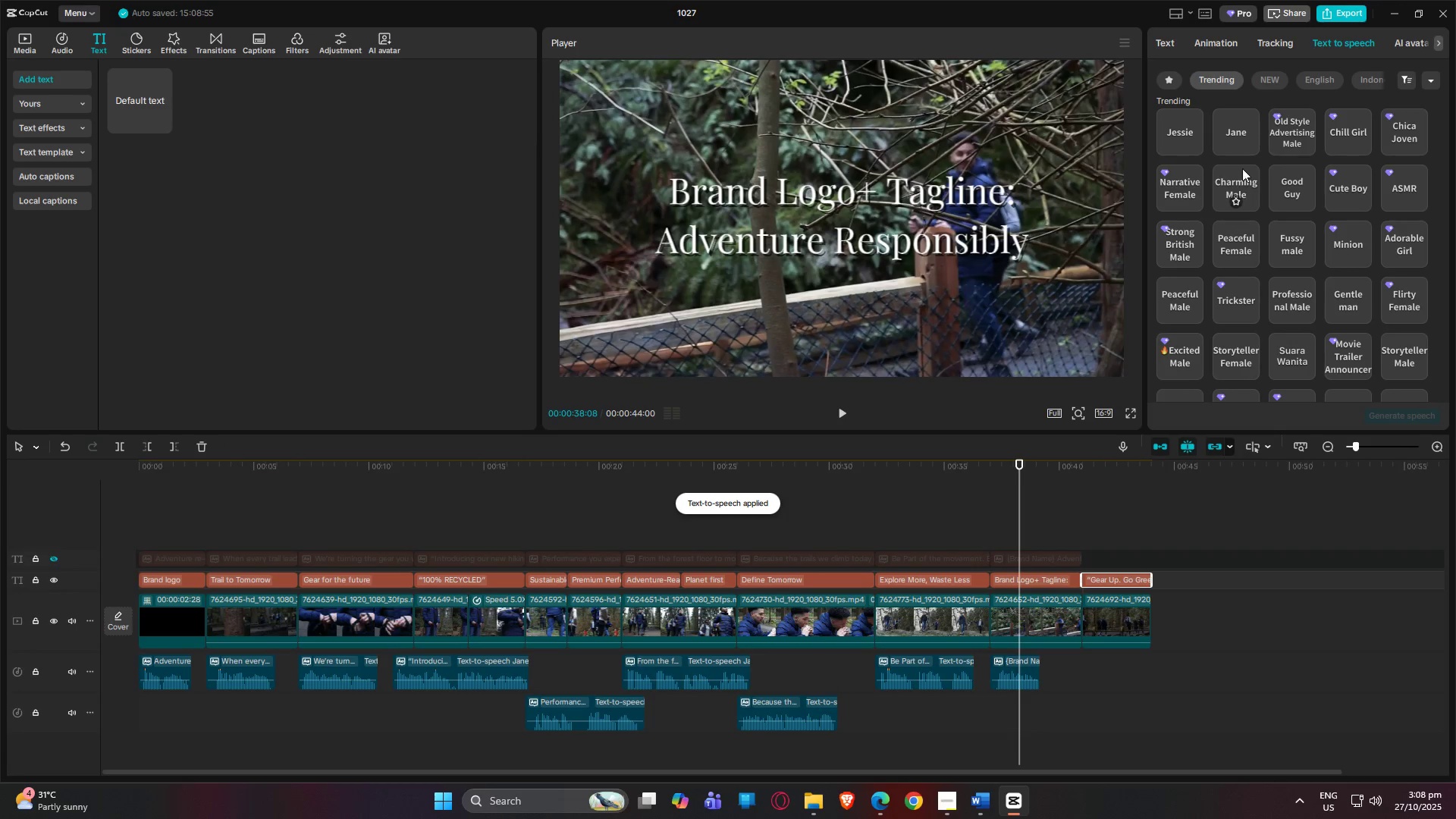 
left_click([1244, 130])
 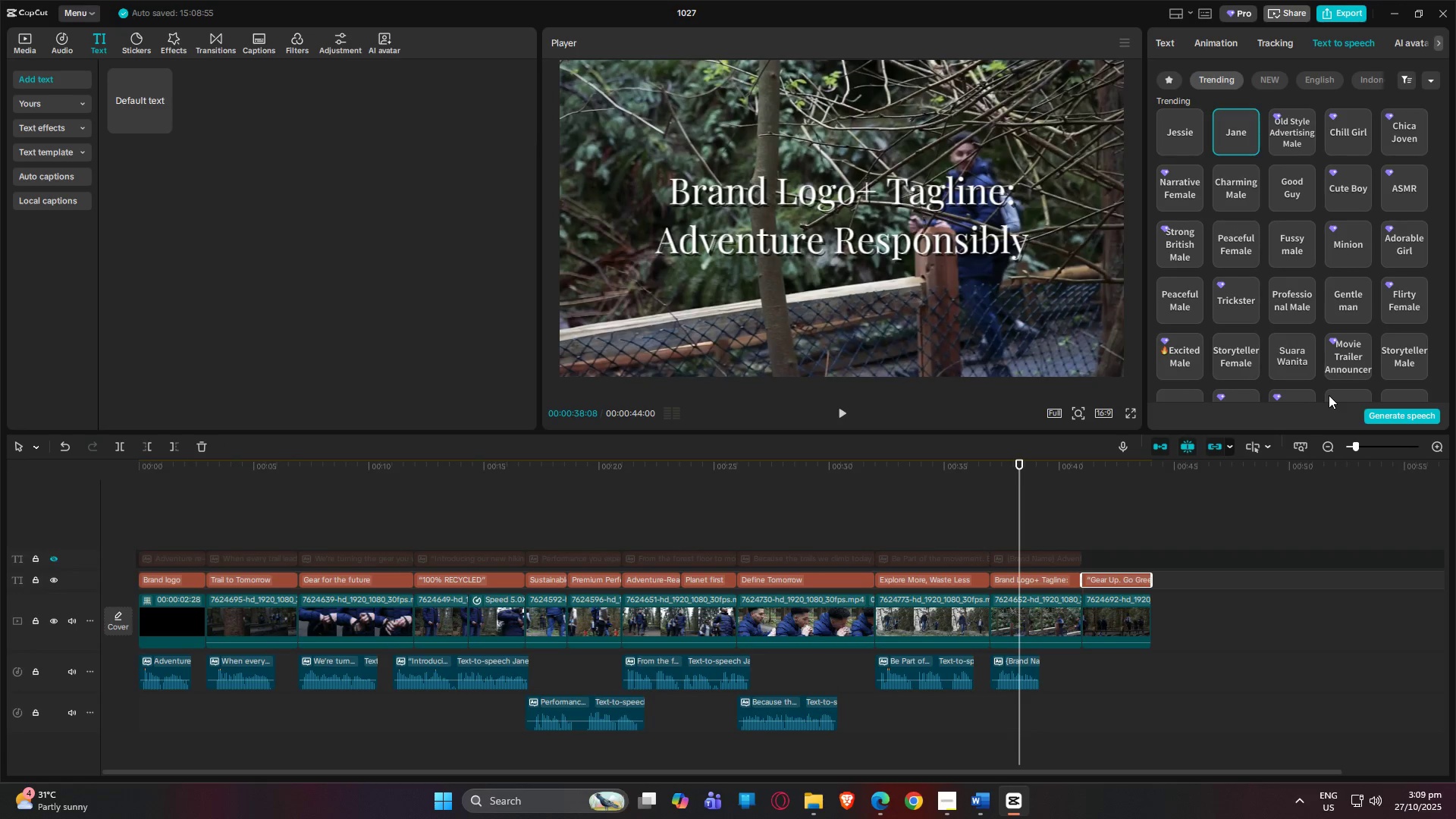 
wait(5.04)
 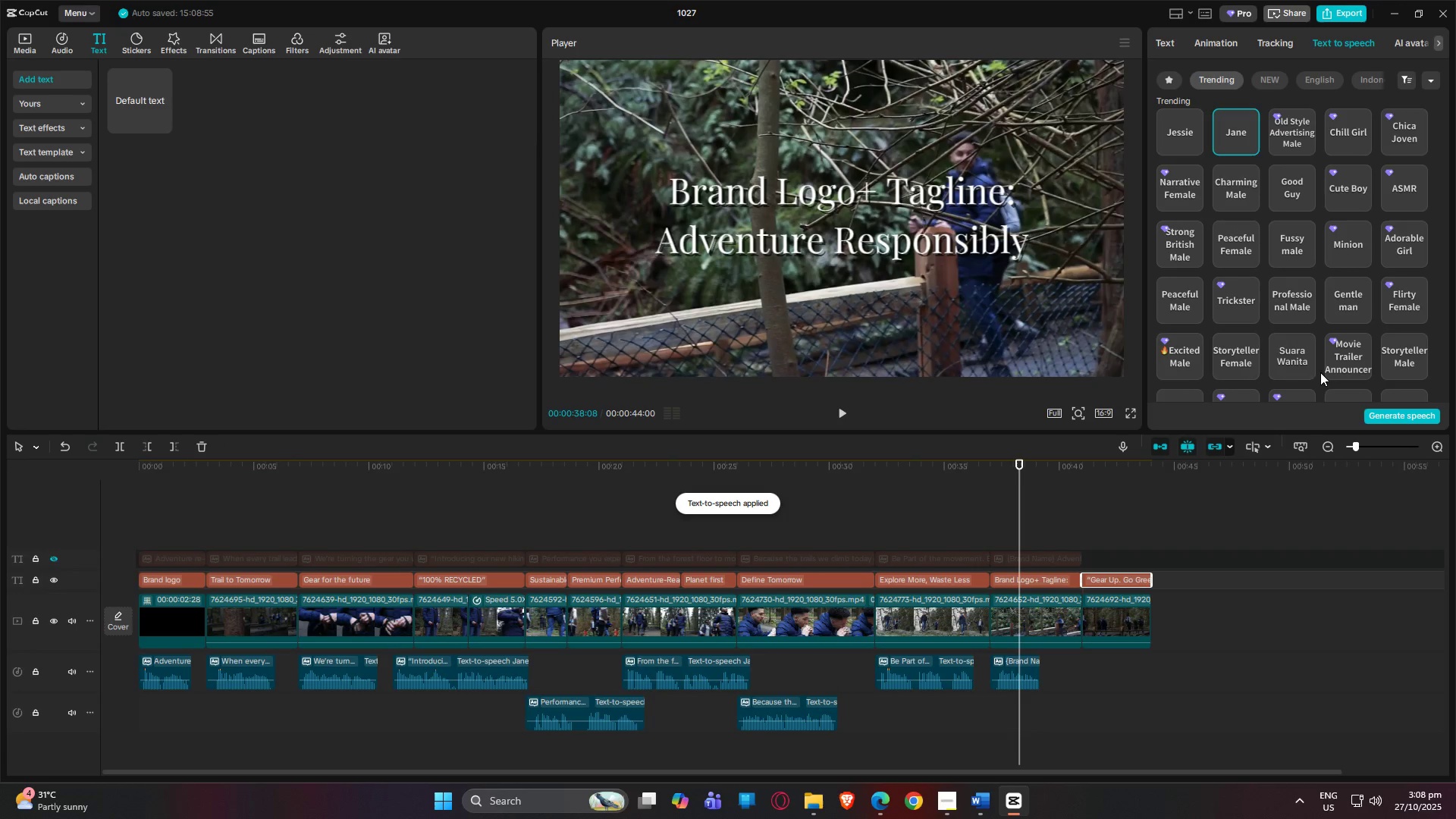 
left_click([1395, 419])
 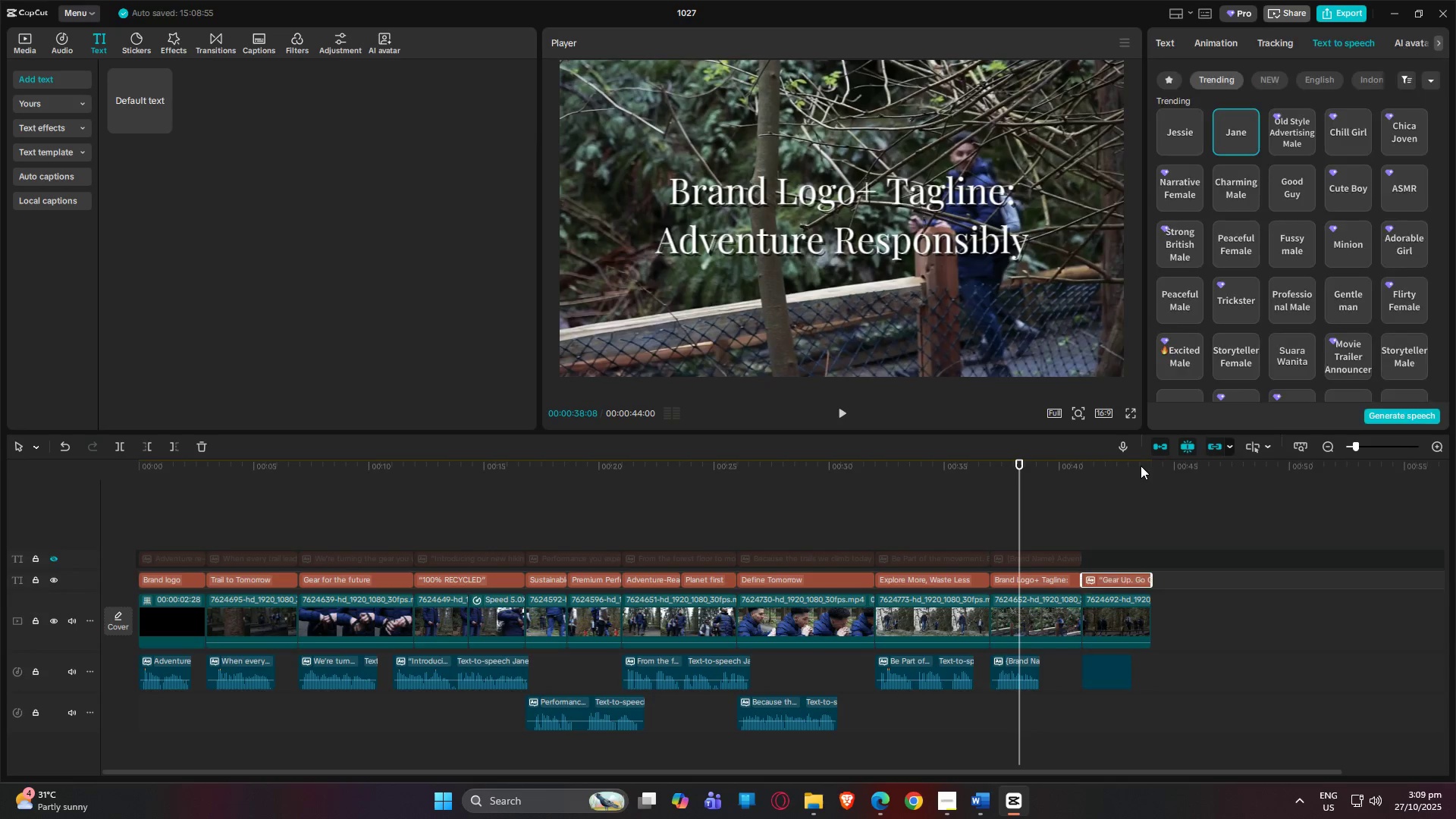 
wait(5.33)
 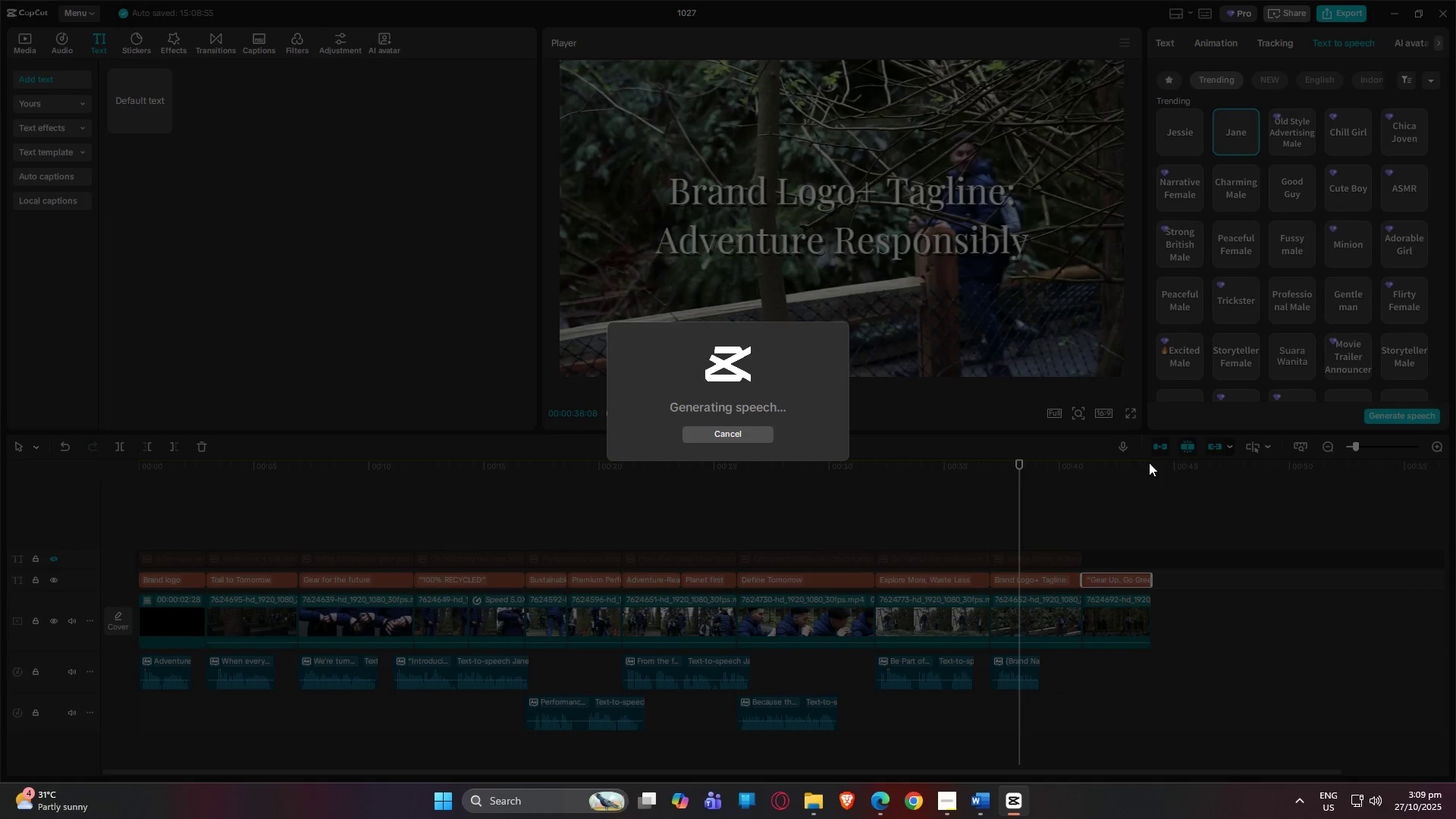 
left_click_drag(start_coordinate=[1018, 462], to_coordinate=[0, 469])
 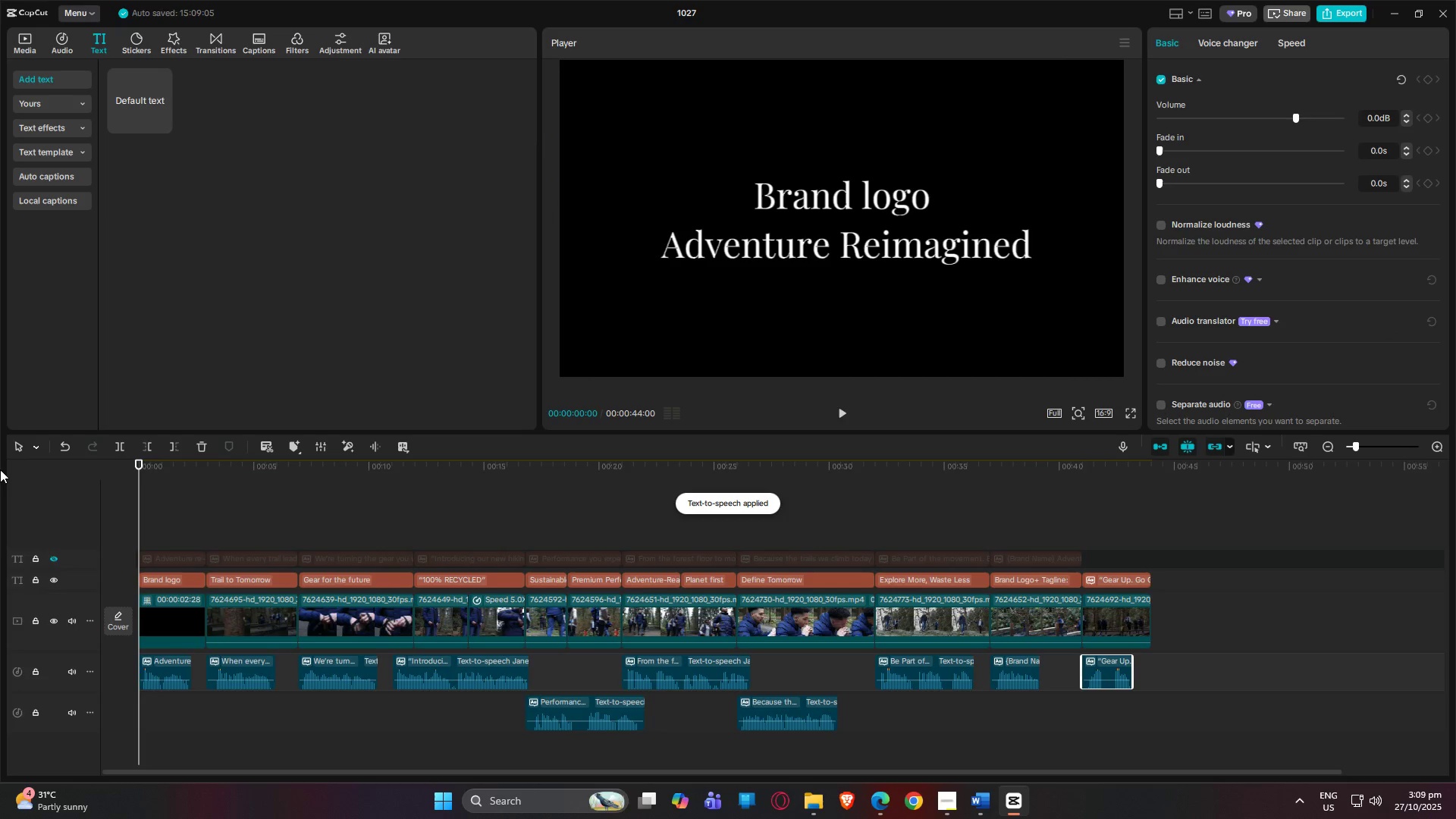 
key(Space)
 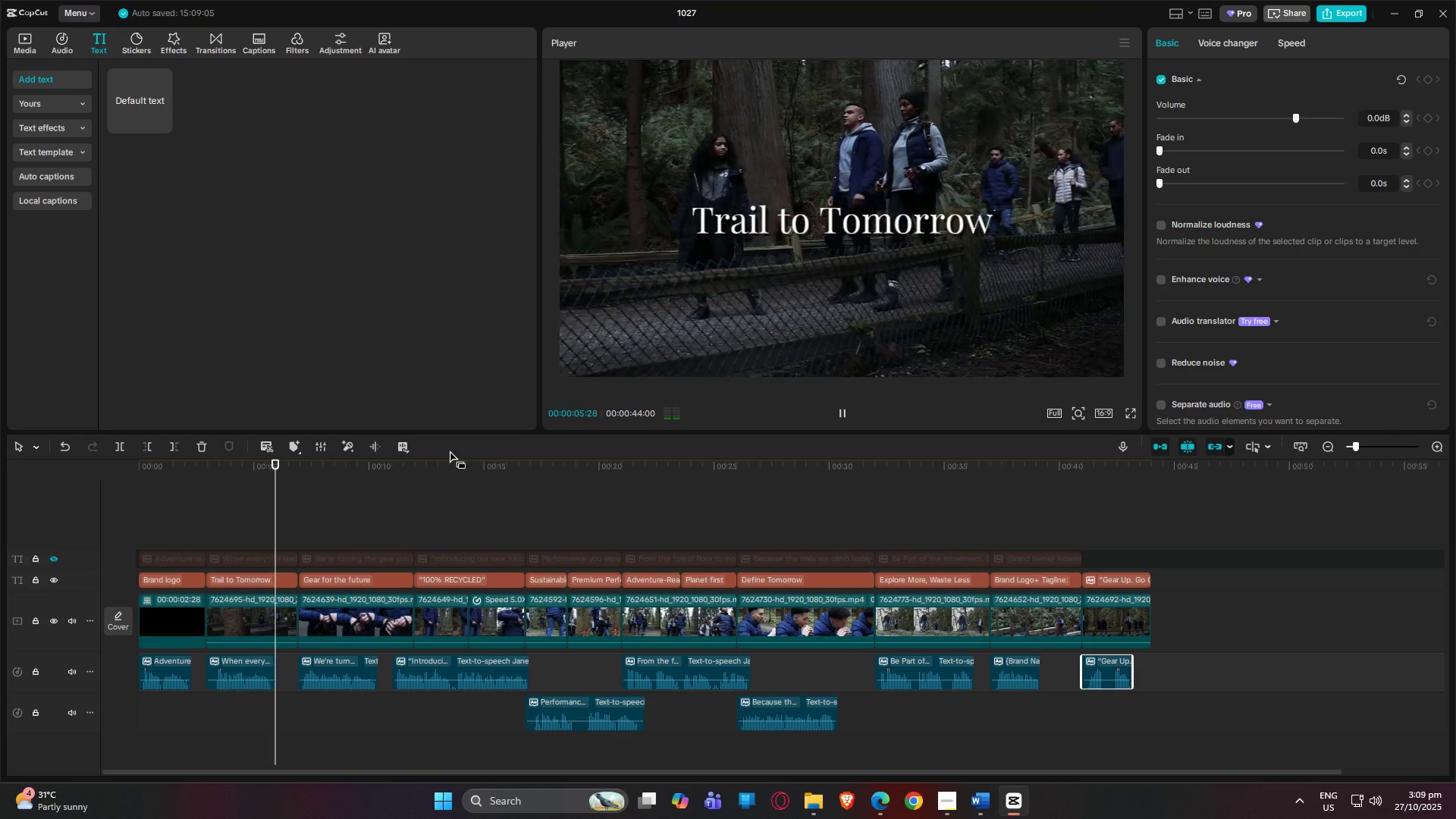 
wait(11.01)
 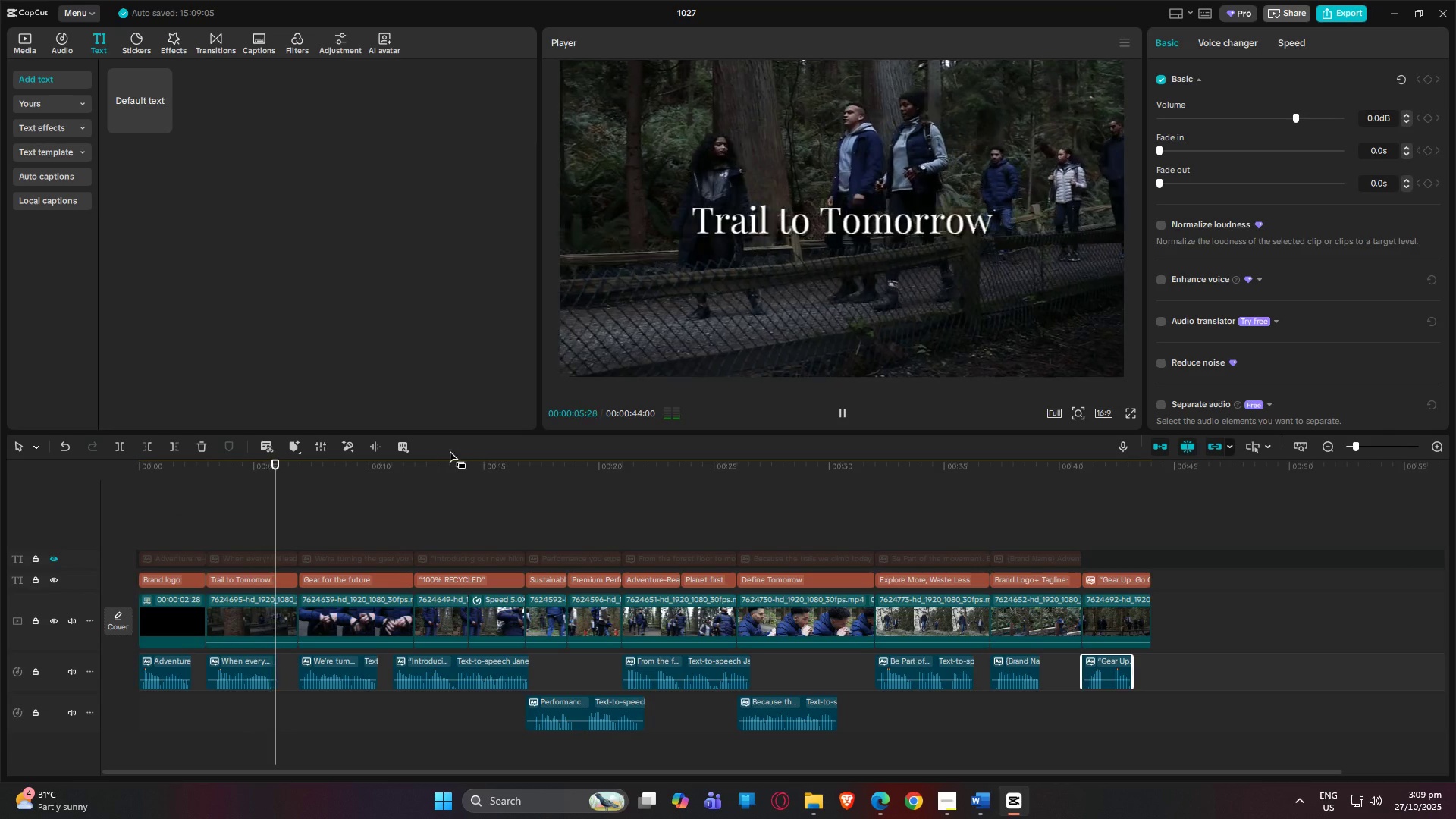 
left_click_drag(start_coordinate=[421, 659], to_coordinate=[441, 659])
 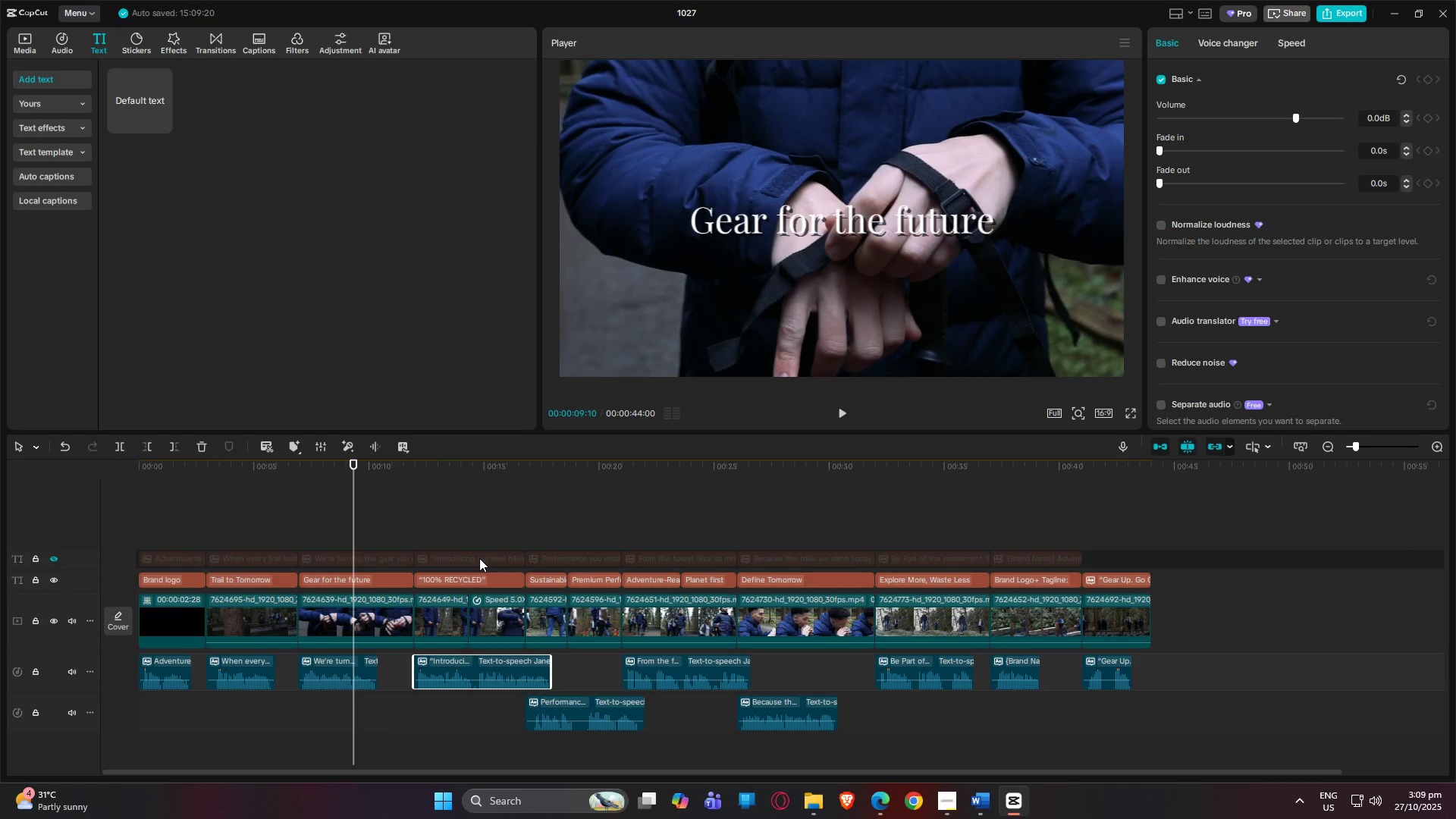 
key(Space)
 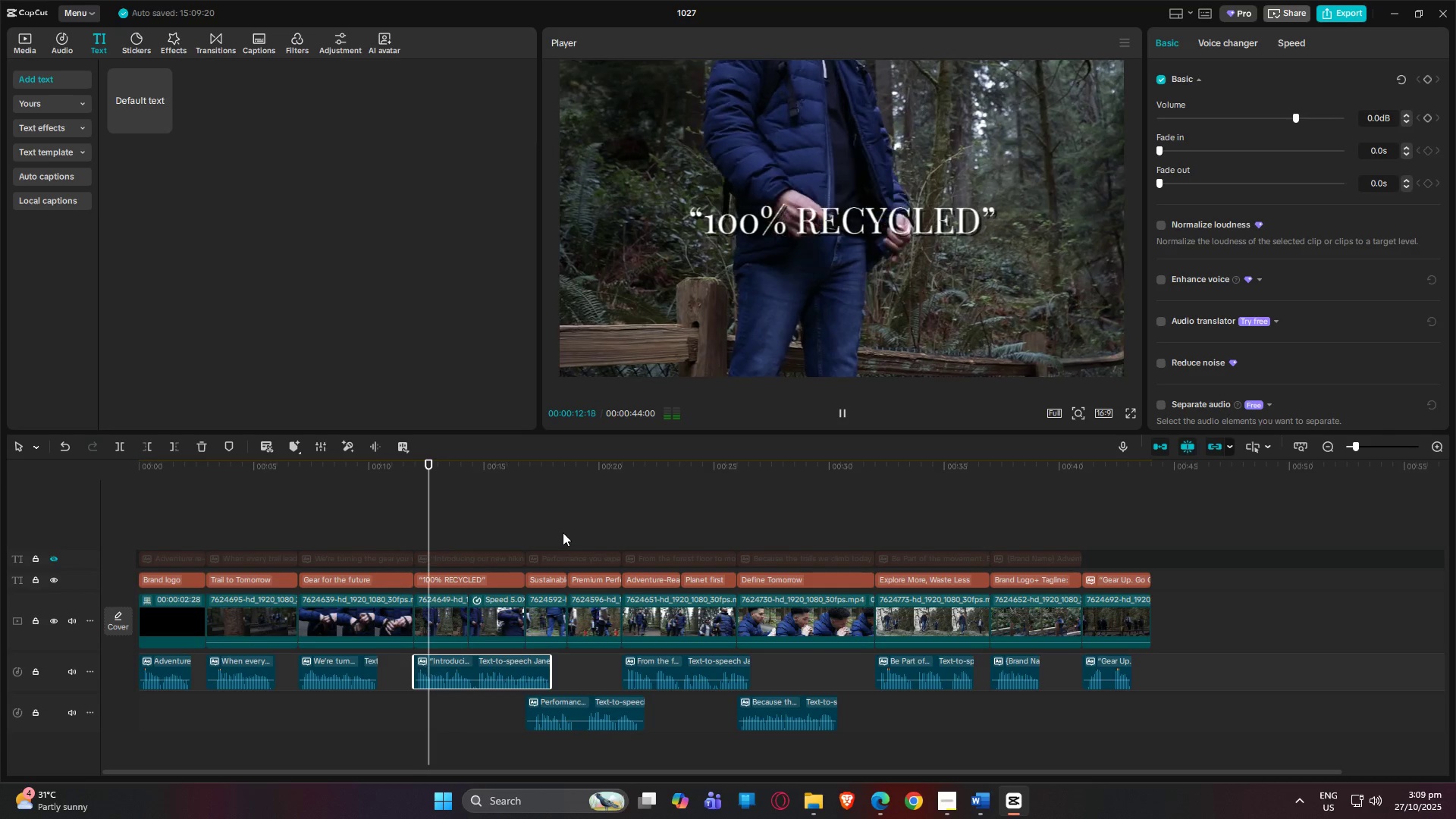 
left_click_drag(start_coordinate=[491, 679], to_coordinate=[491, 676])
 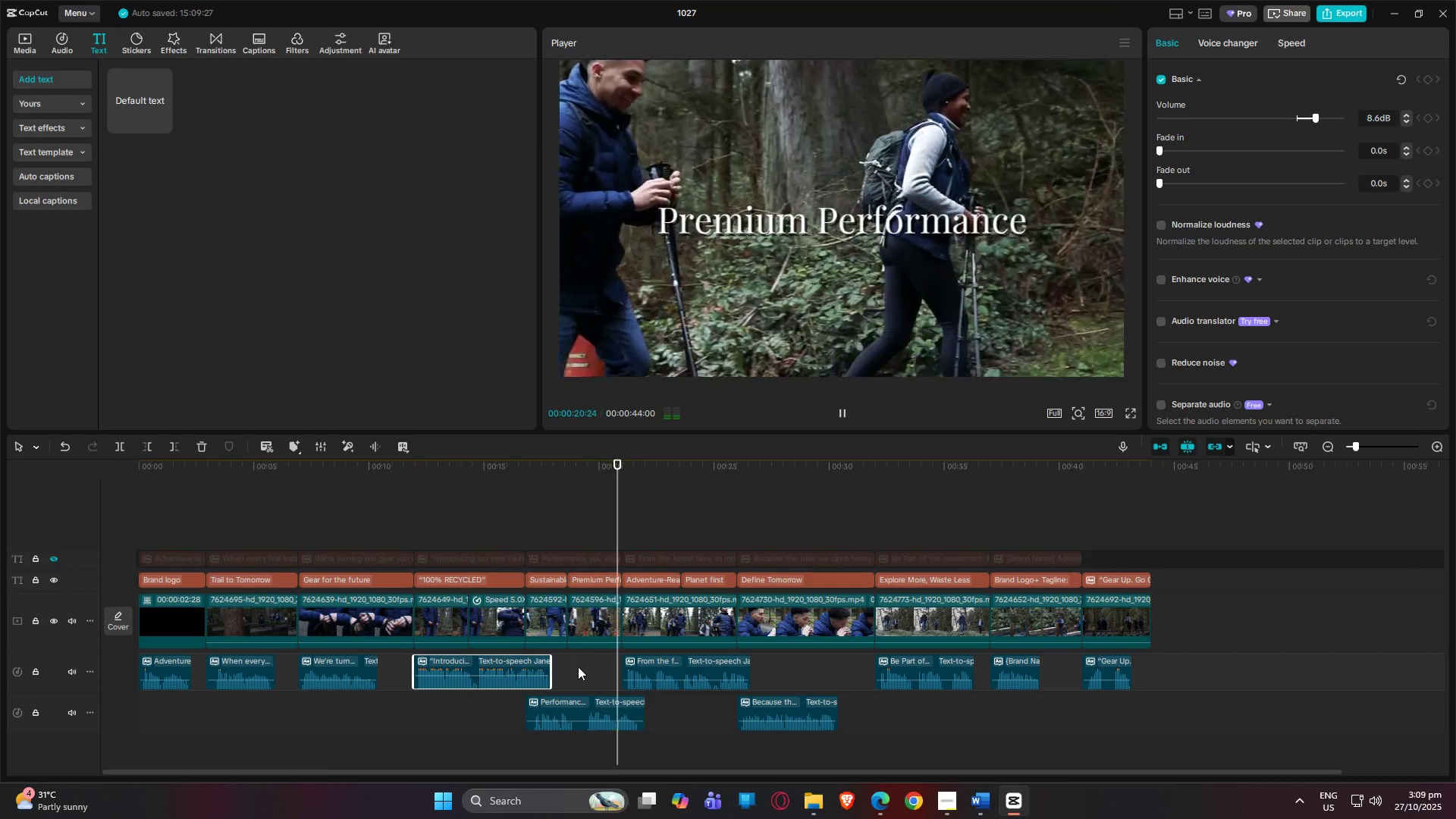 
wait(7.92)
 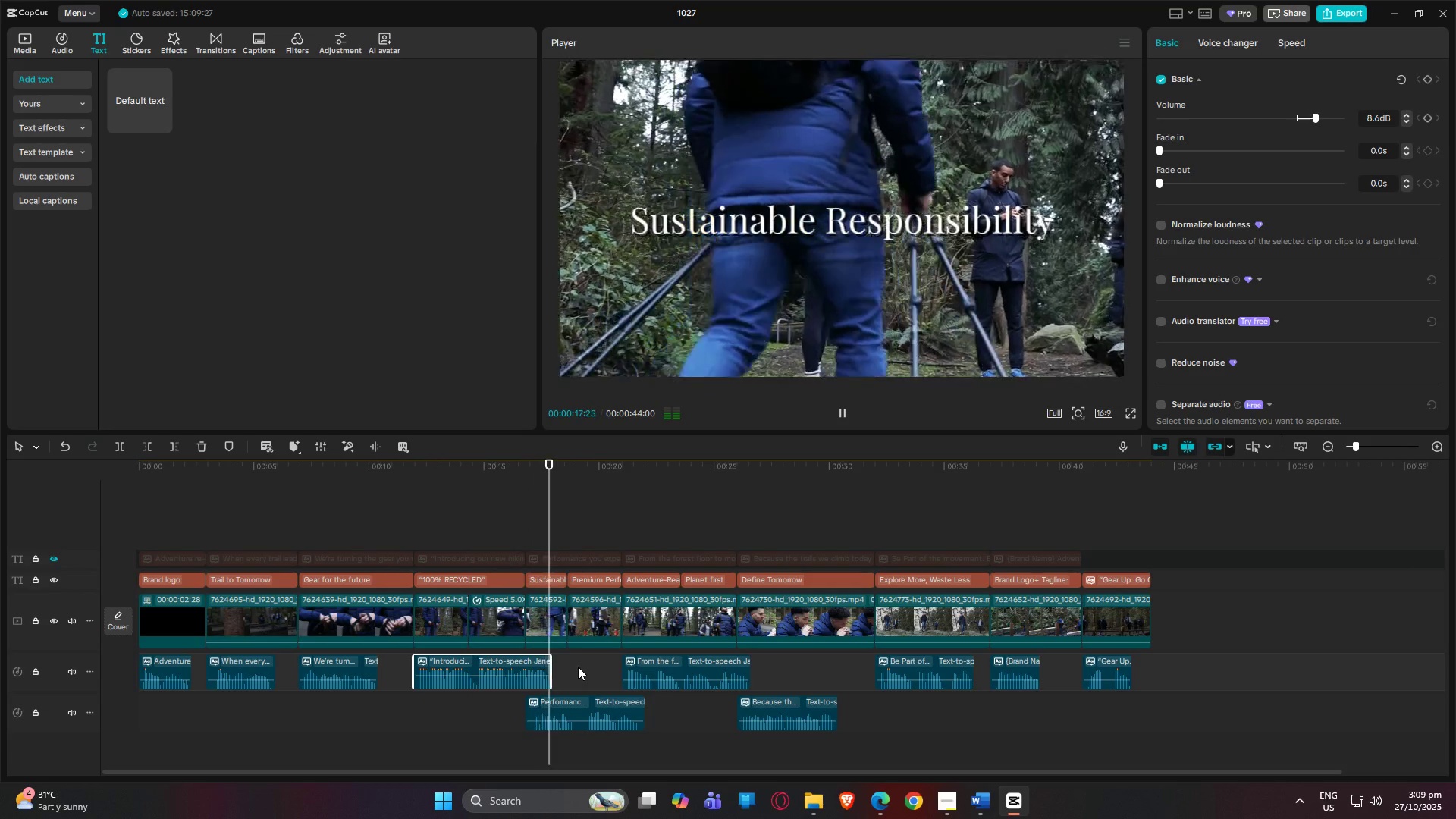 
left_click_drag(start_coordinate=[642, 661], to_coordinate=[667, 662])
 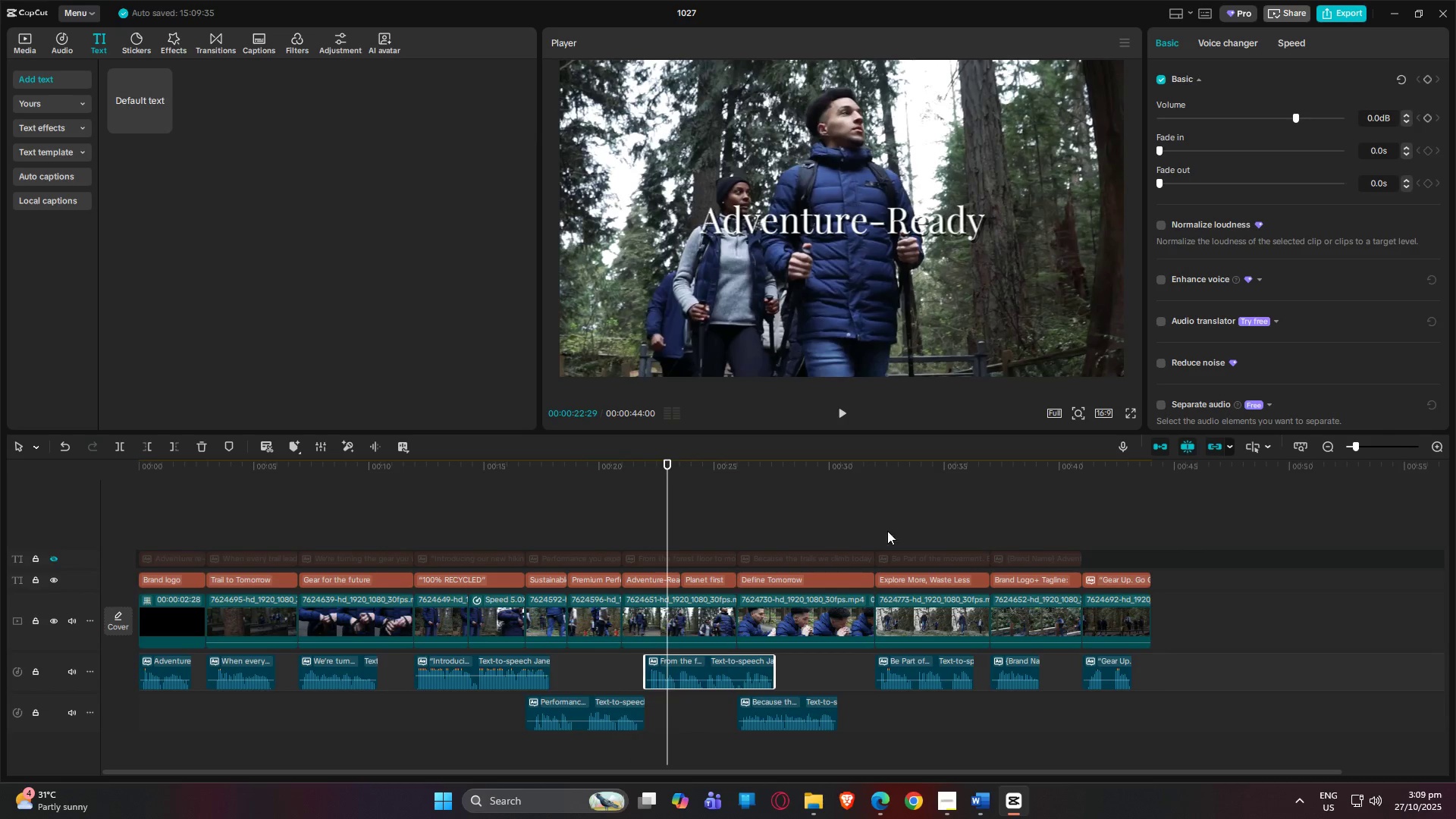 
key(Space)
 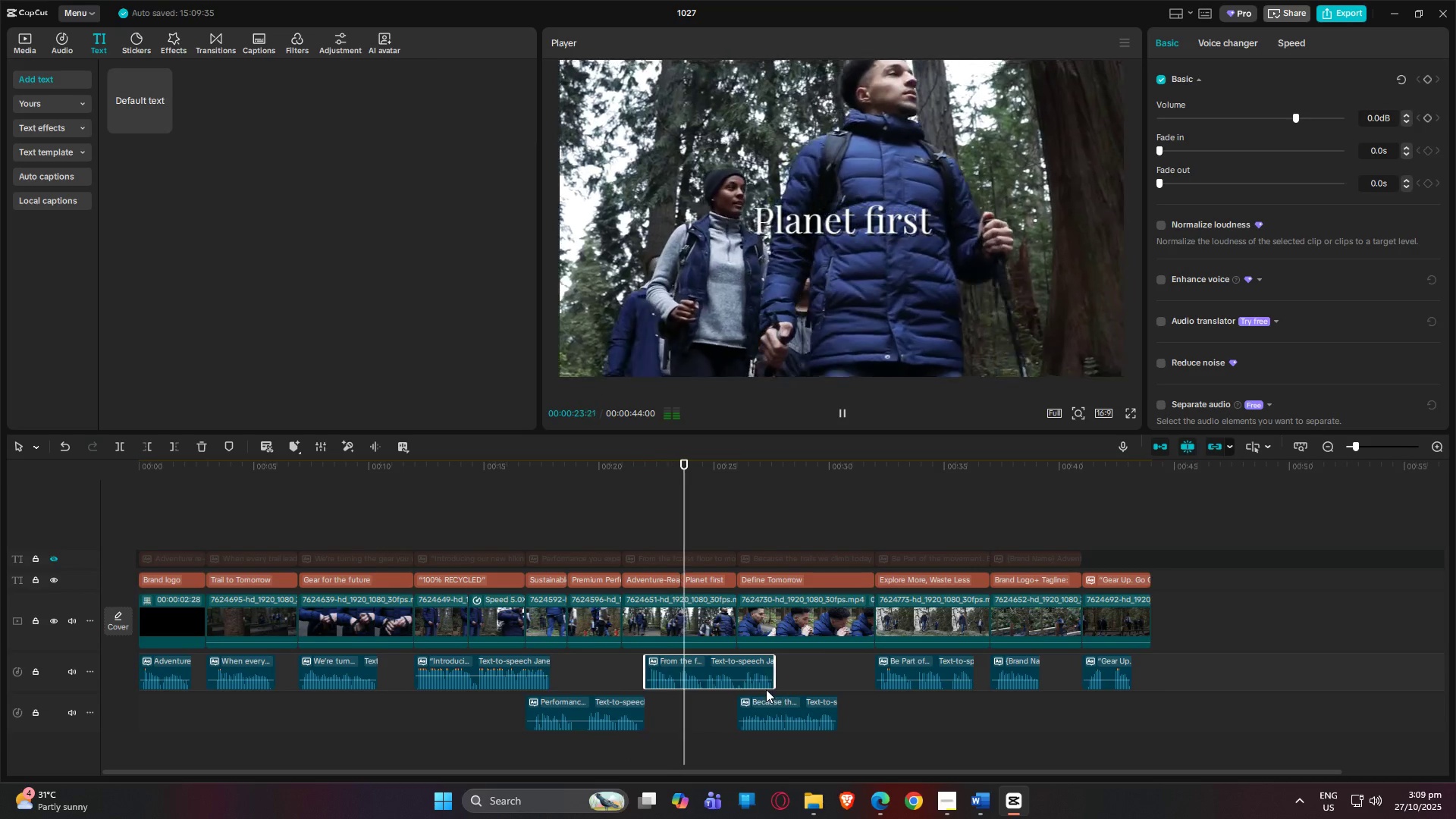 
left_click_drag(start_coordinate=[767, 701], to_coordinate=[802, 694])
 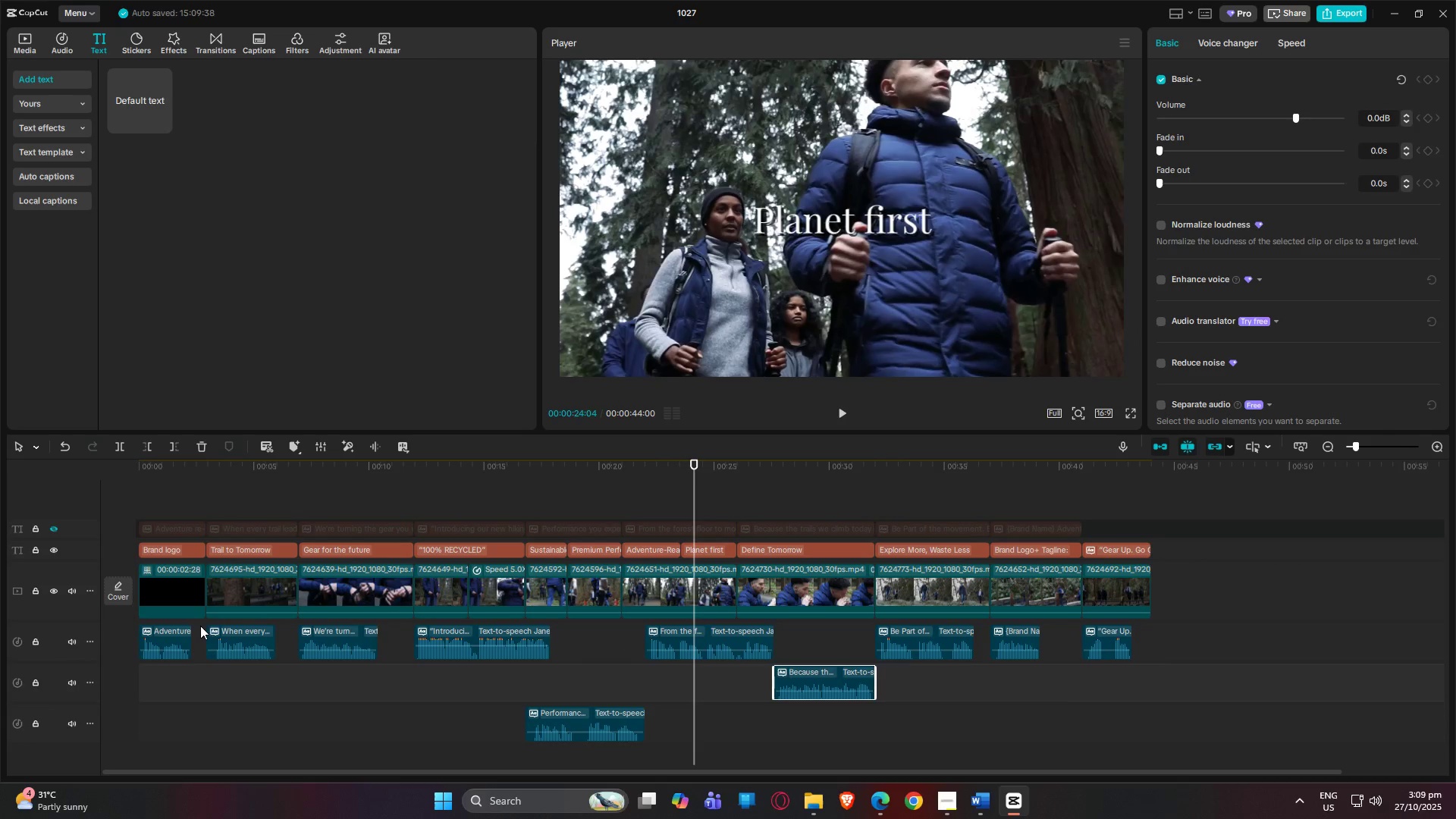 
left_click_drag(start_coordinate=[224, 631], to_coordinate=[209, 631])
 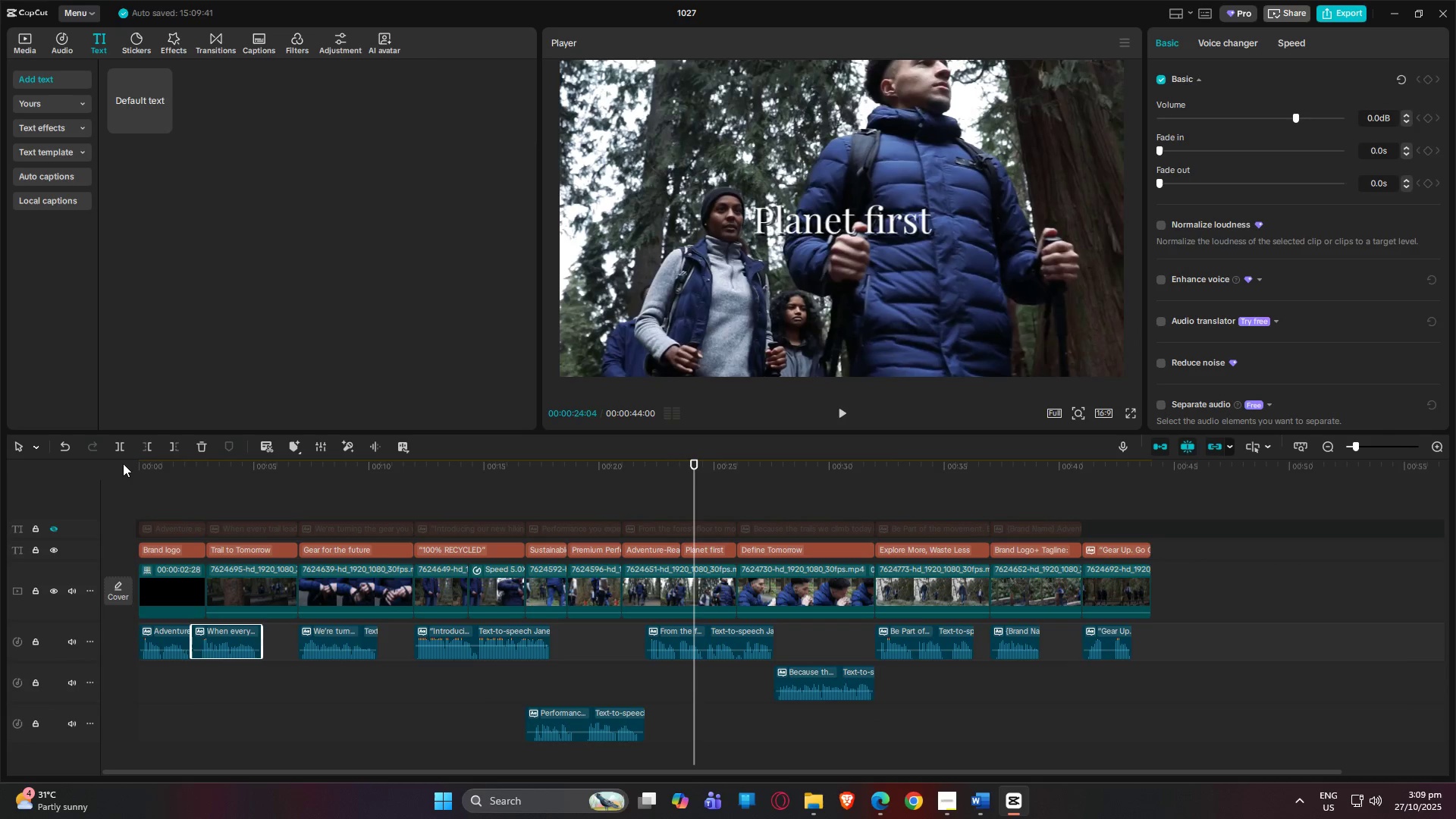 
double_click([140, 466])
 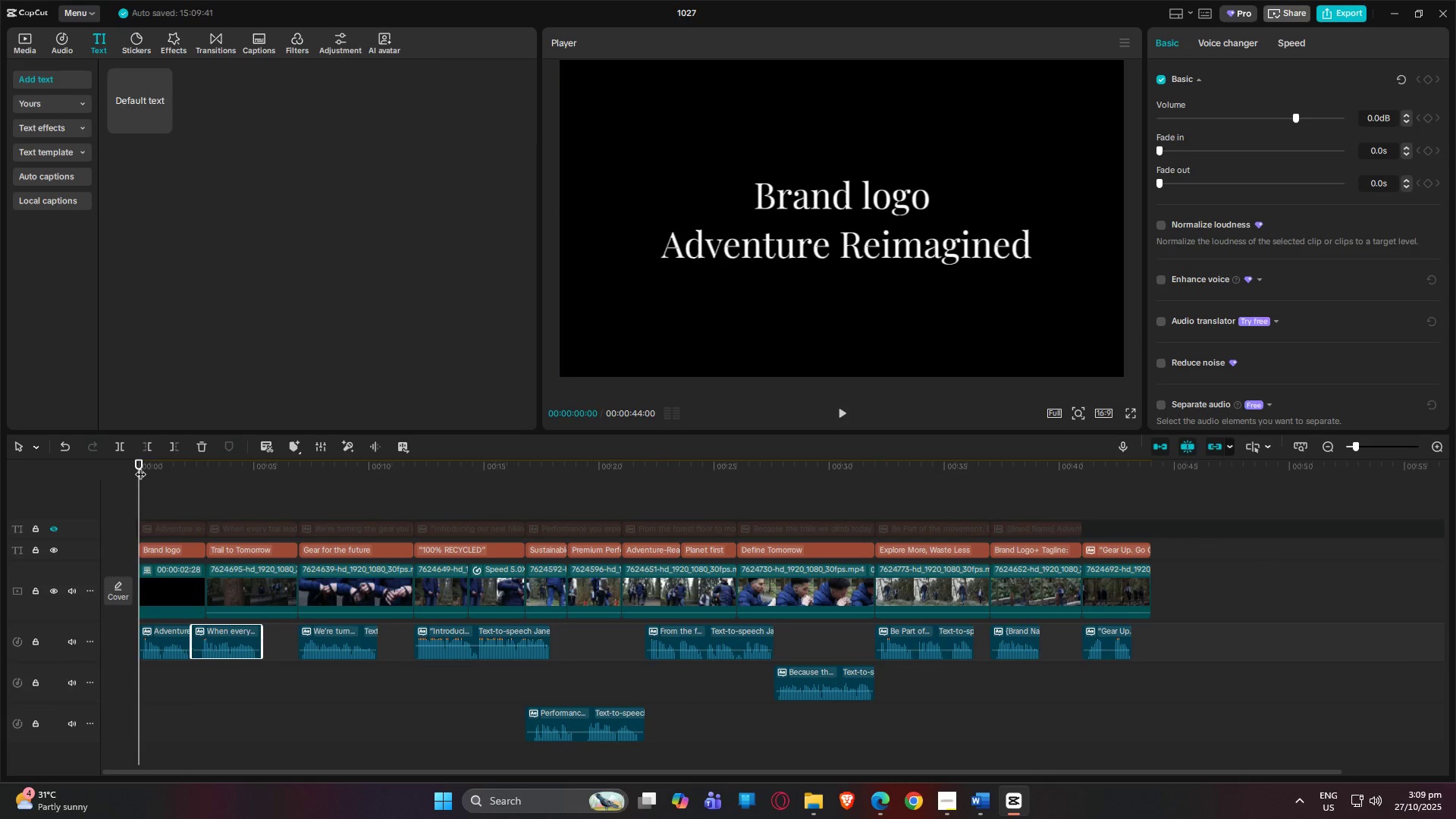 
key(Space)
 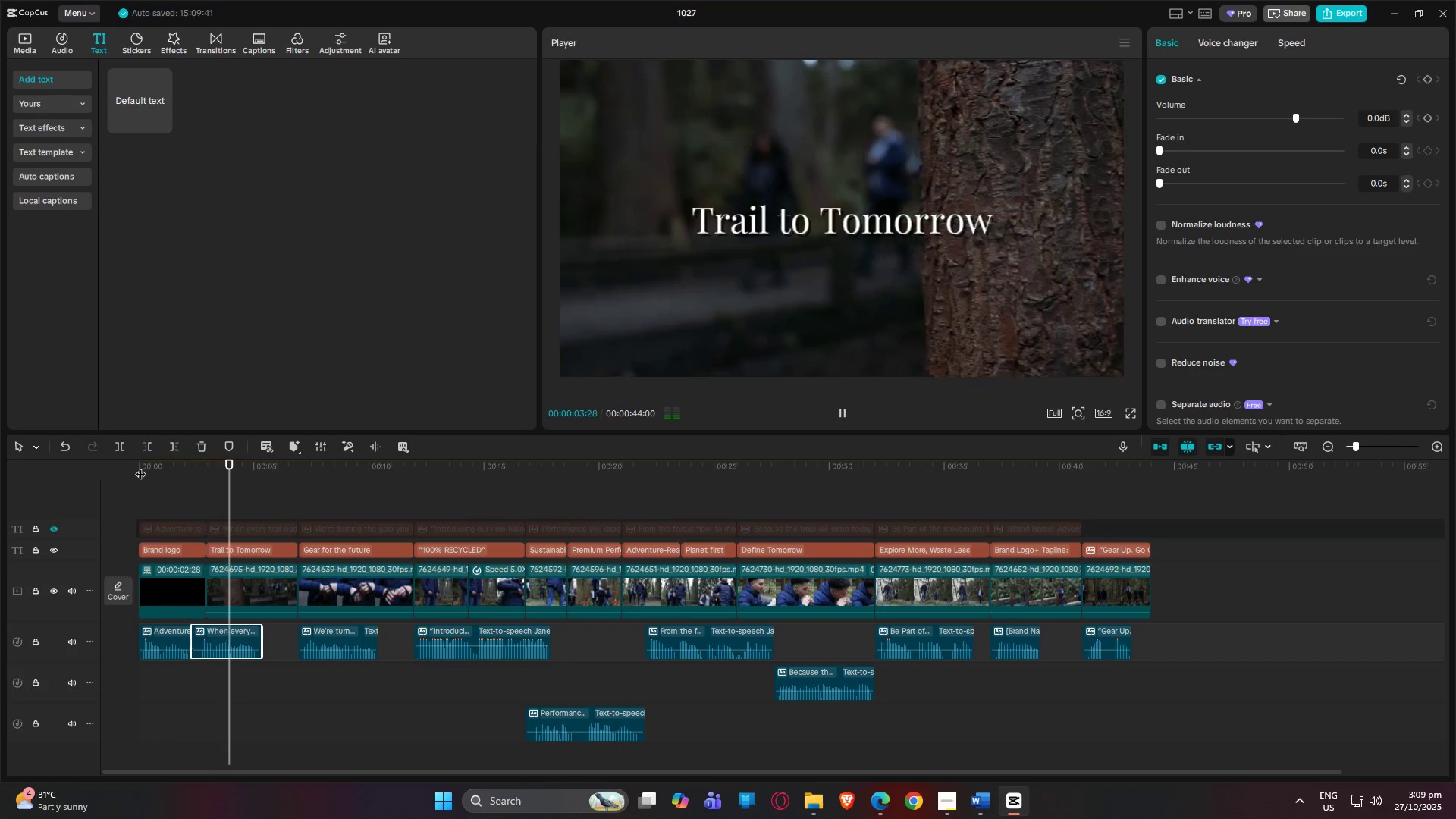 
wait(5.32)
 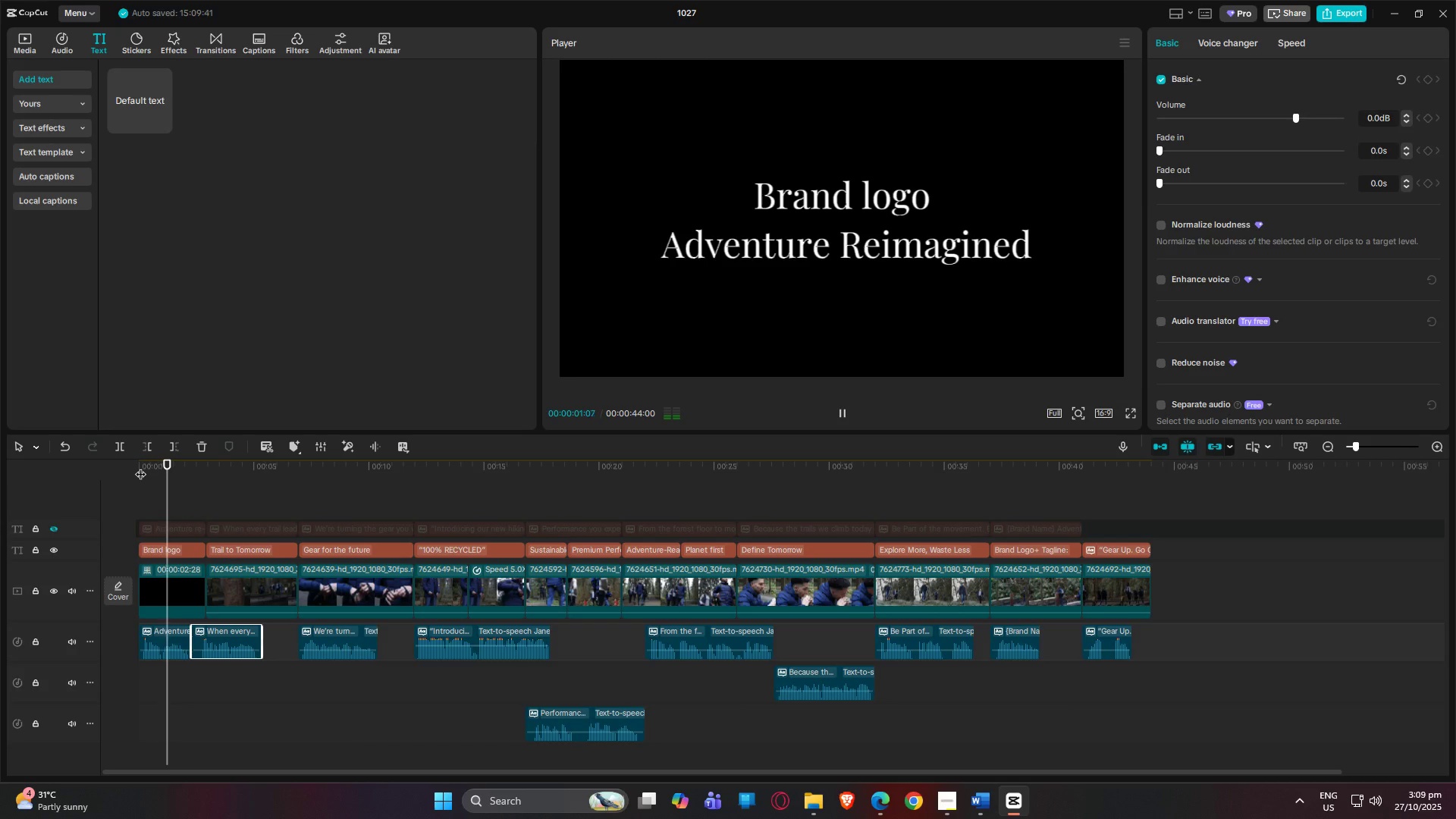 
left_click_drag(start_coordinate=[311, 632], to_coordinate=[275, 632])
 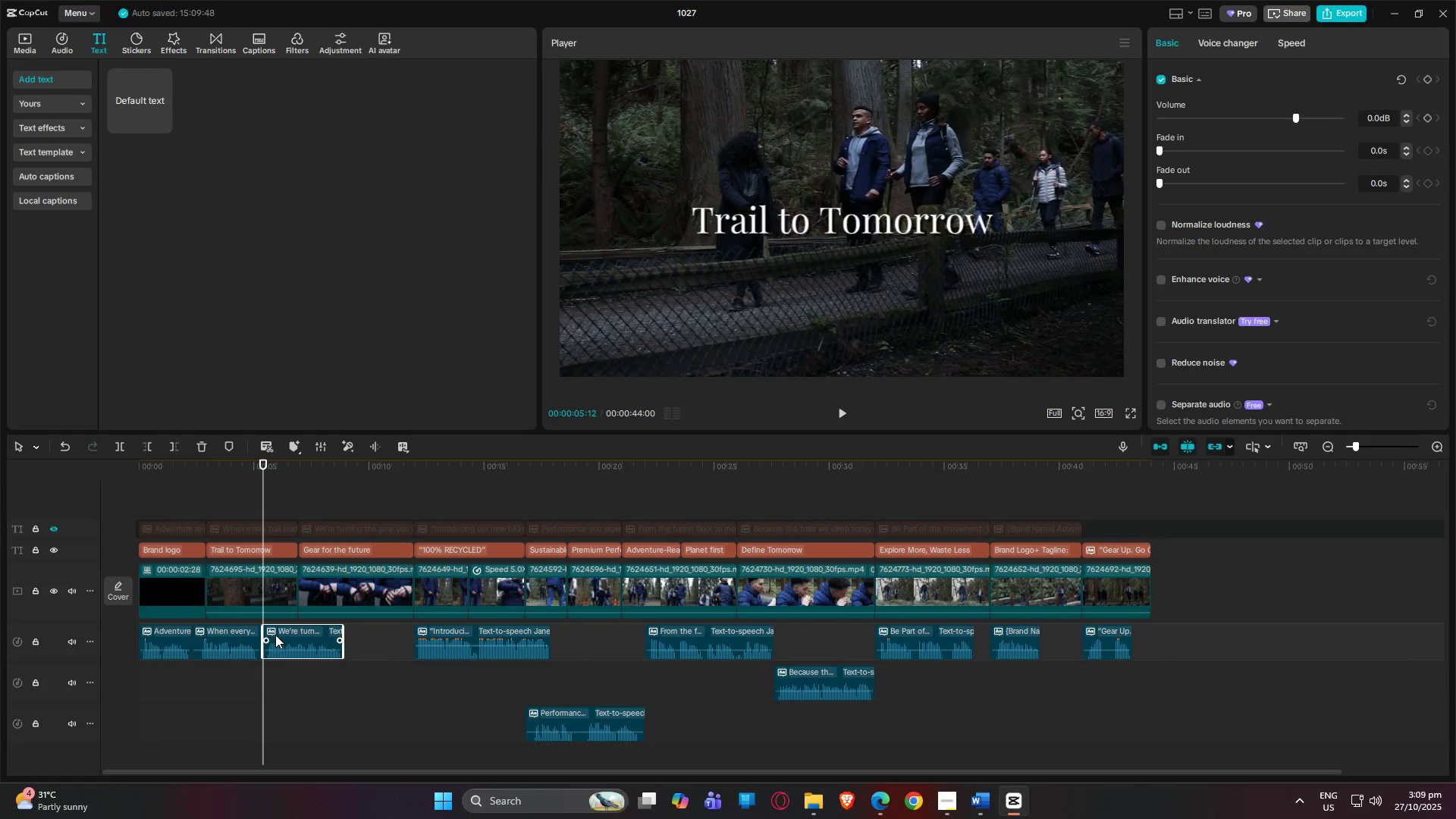 
key(Space)
 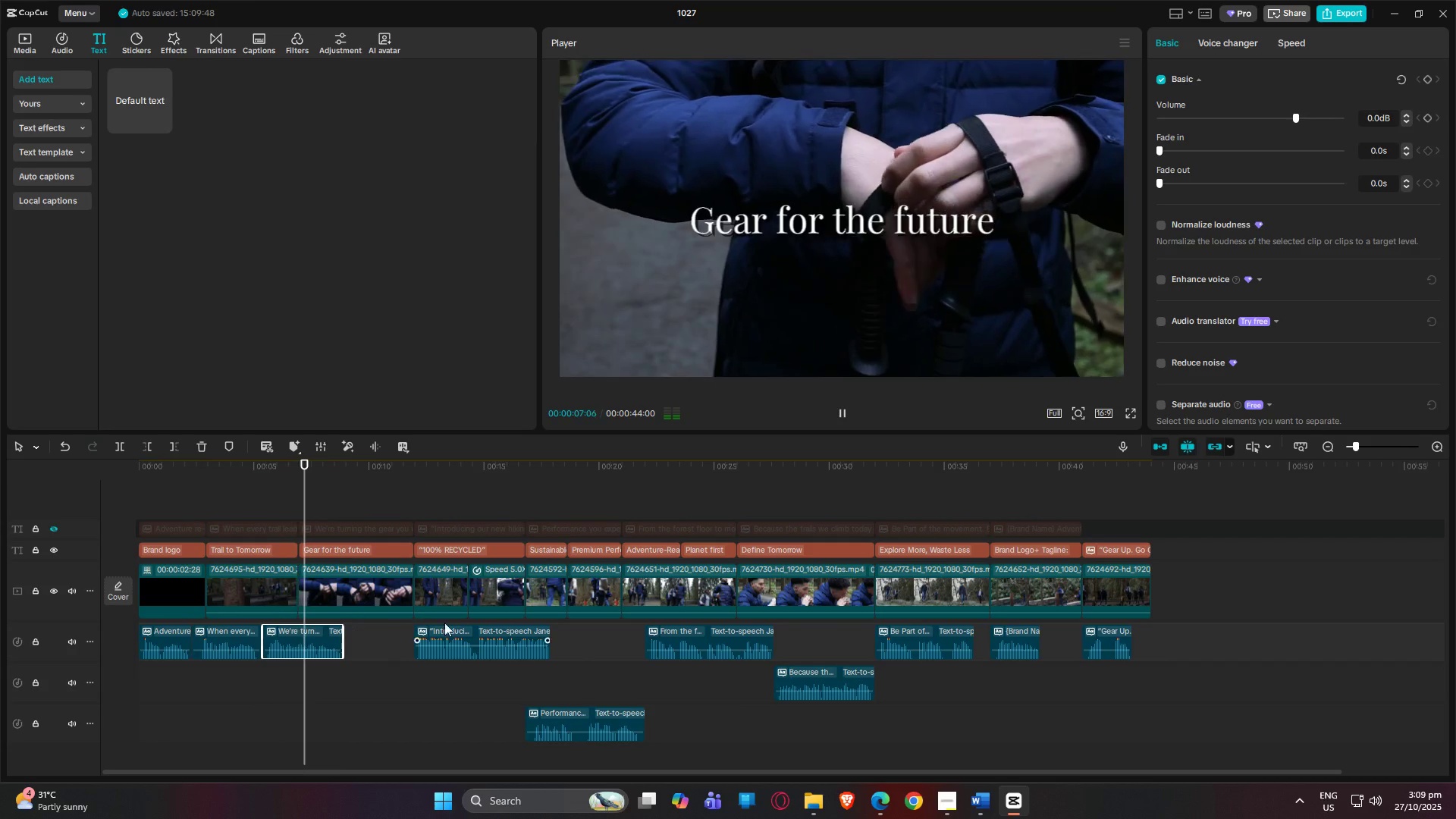 
left_click_drag(start_coordinate=[450, 629], to_coordinate=[378, 633])
 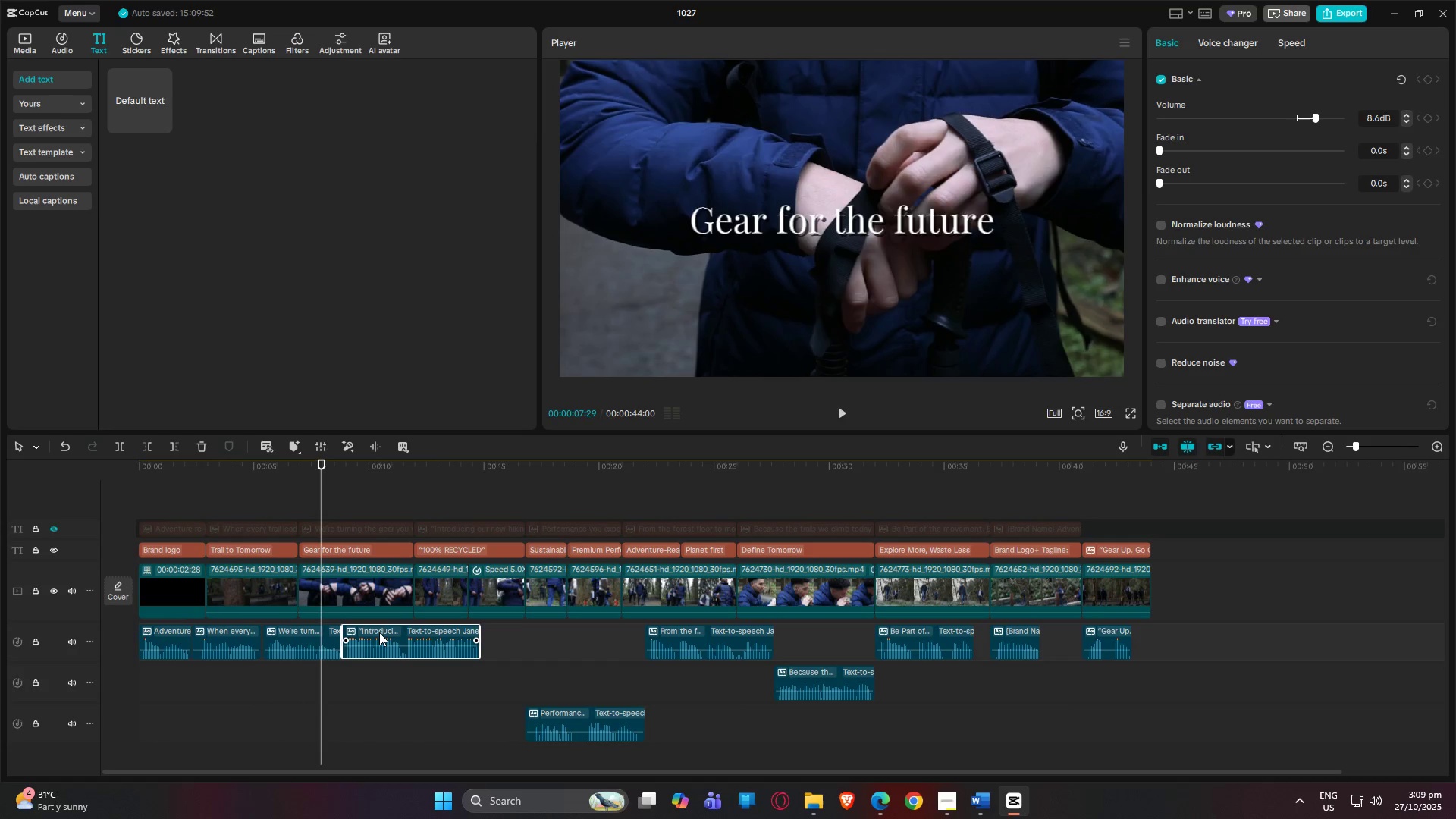 
key(Space)
 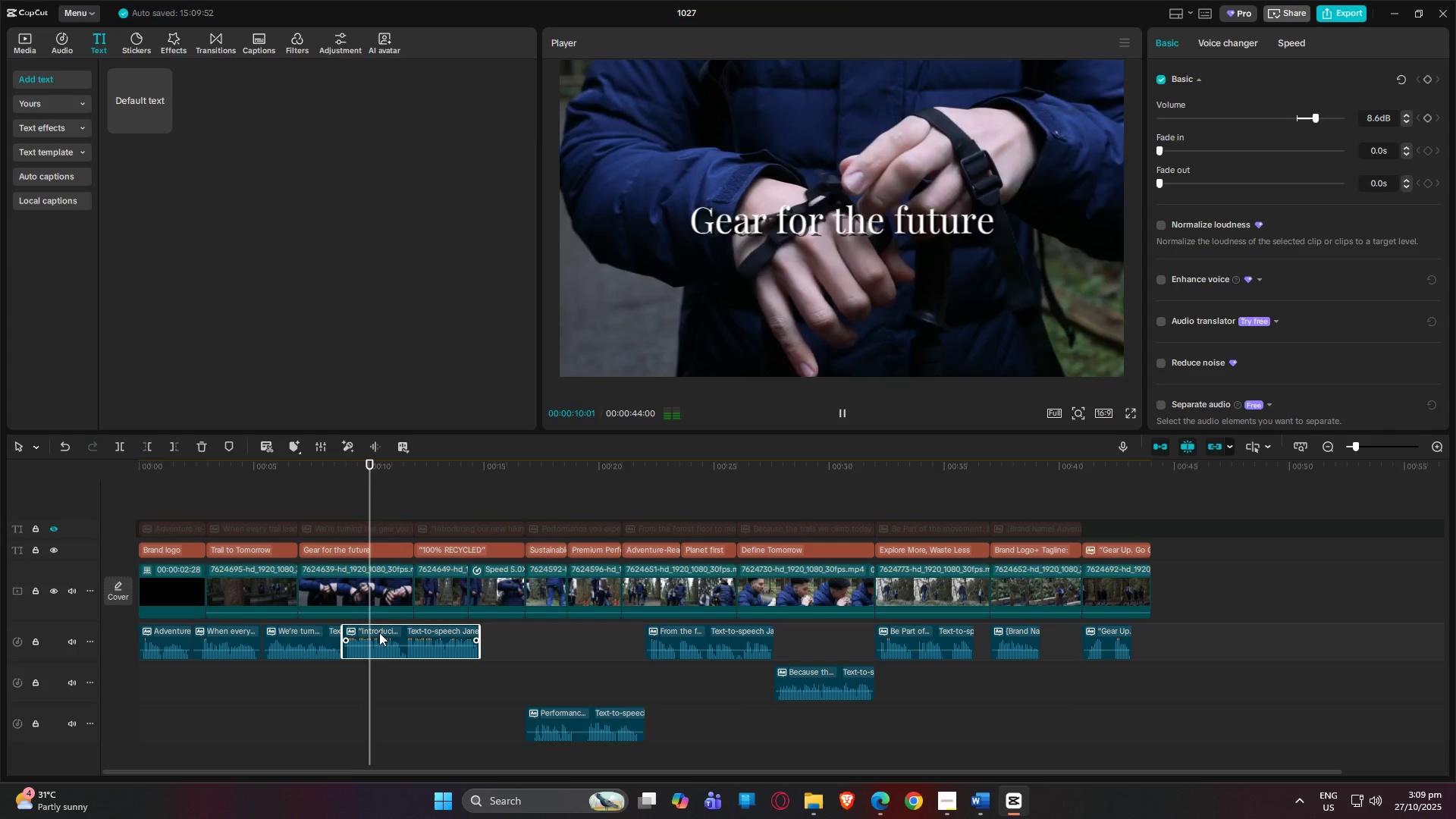 
left_click_drag(start_coordinate=[389, 645], to_coordinate=[390, 650])
 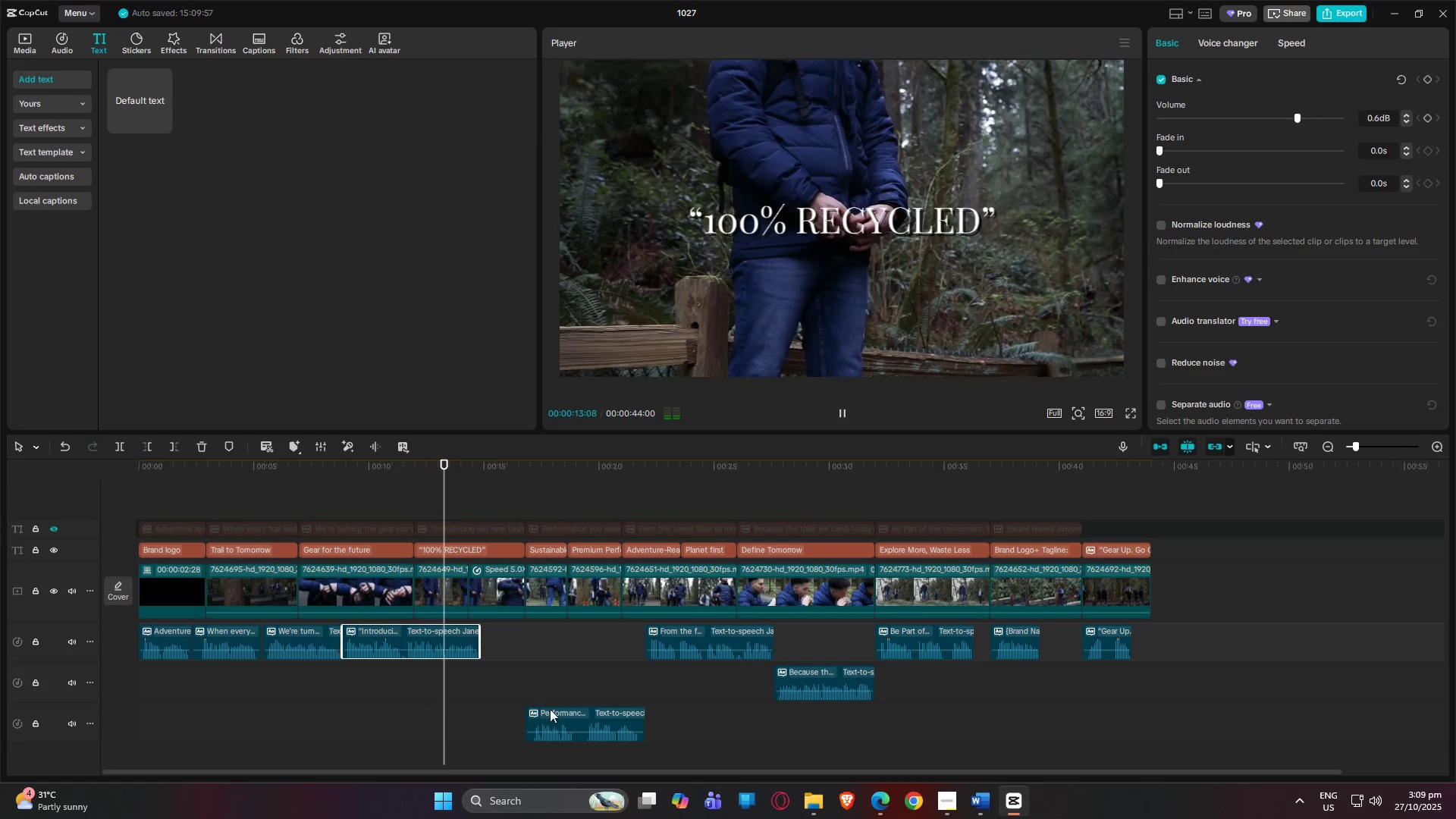 
left_click_drag(start_coordinate=[557, 713], to_coordinate=[510, 637])
 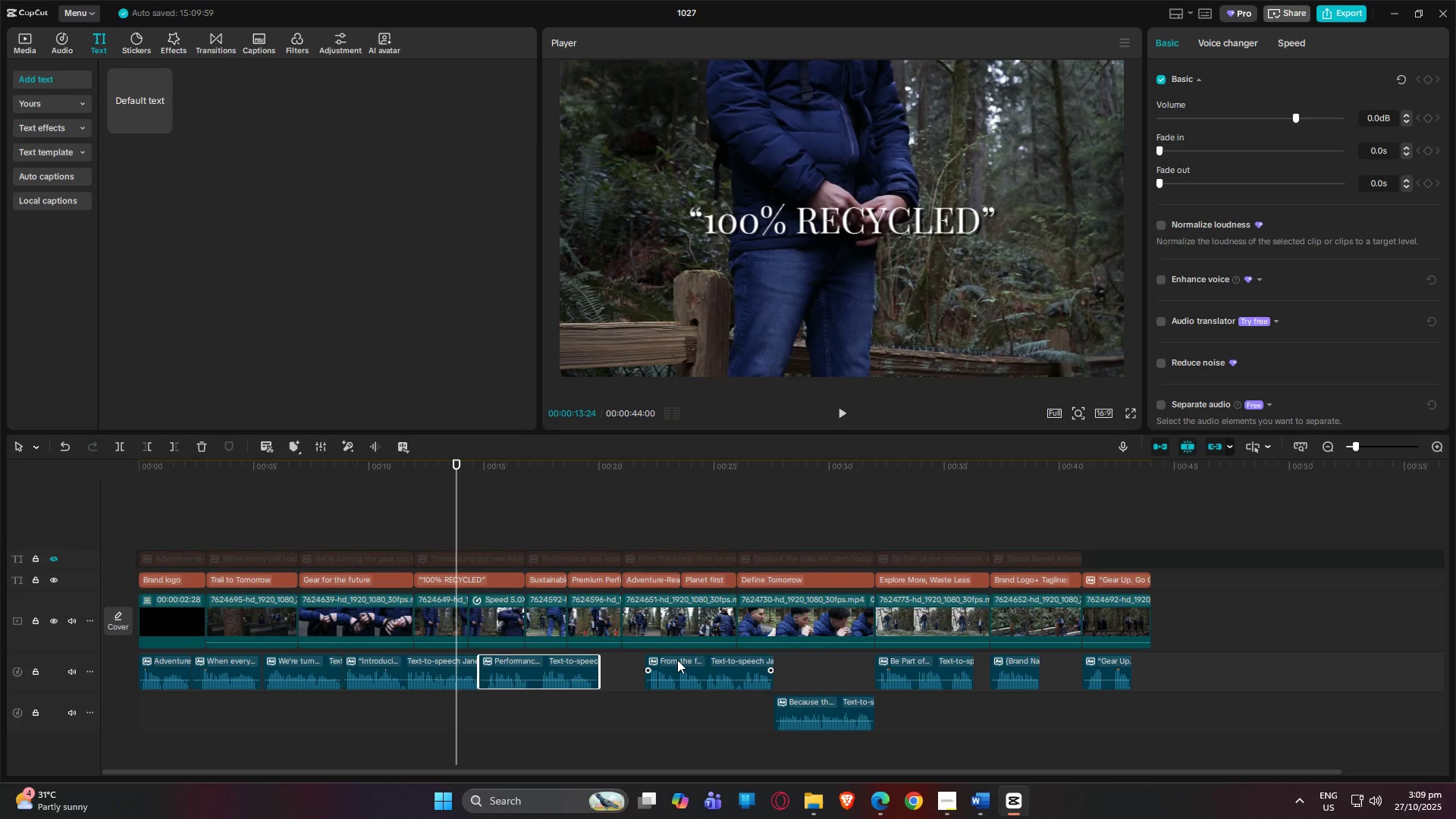 
left_click_drag(start_coordinate=[677, 660], to_coordinate=[630, 661])
 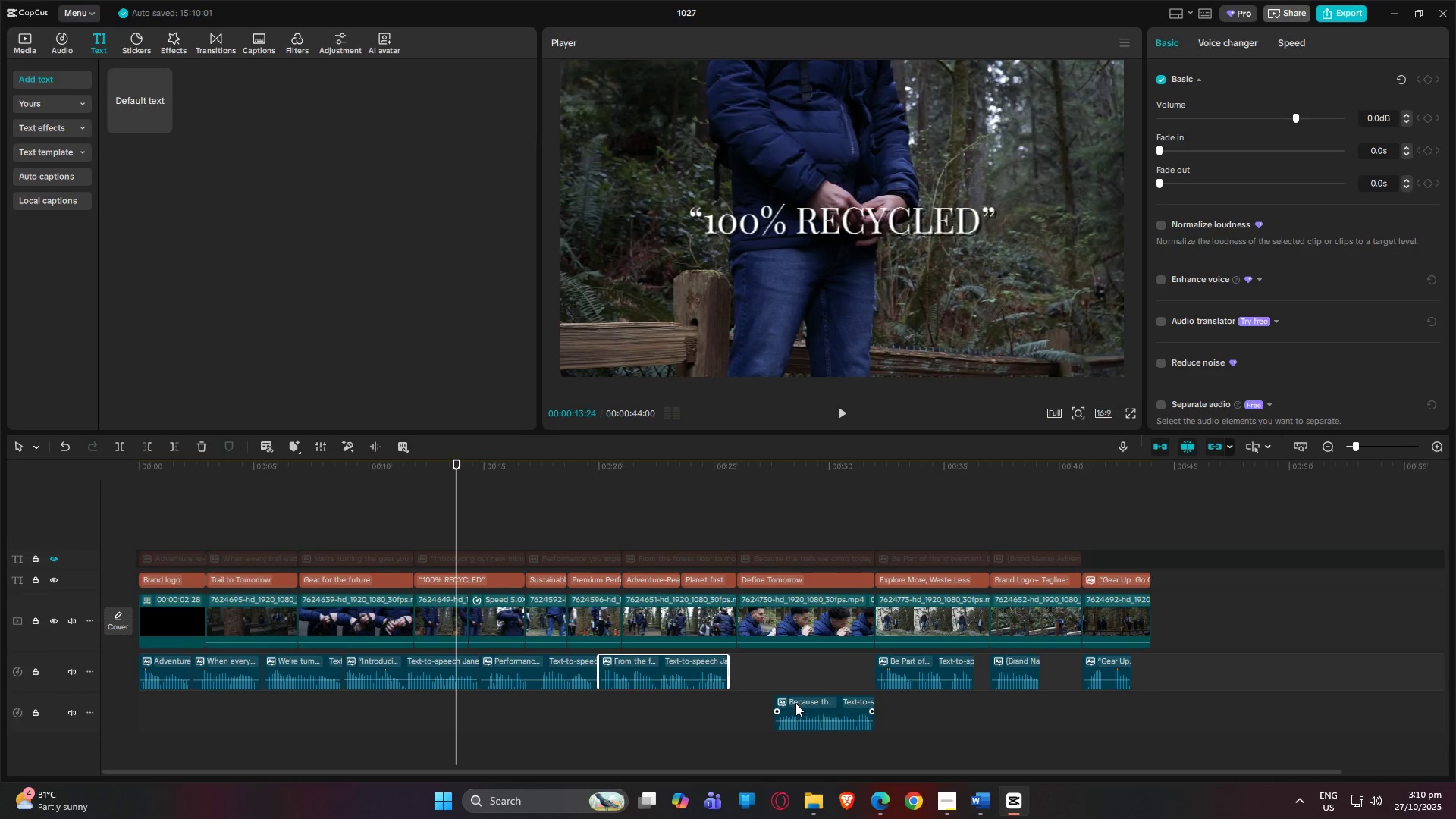 
left_click_drag(start_coordinate=[797, 703], to_coordinate=[750, 667])
 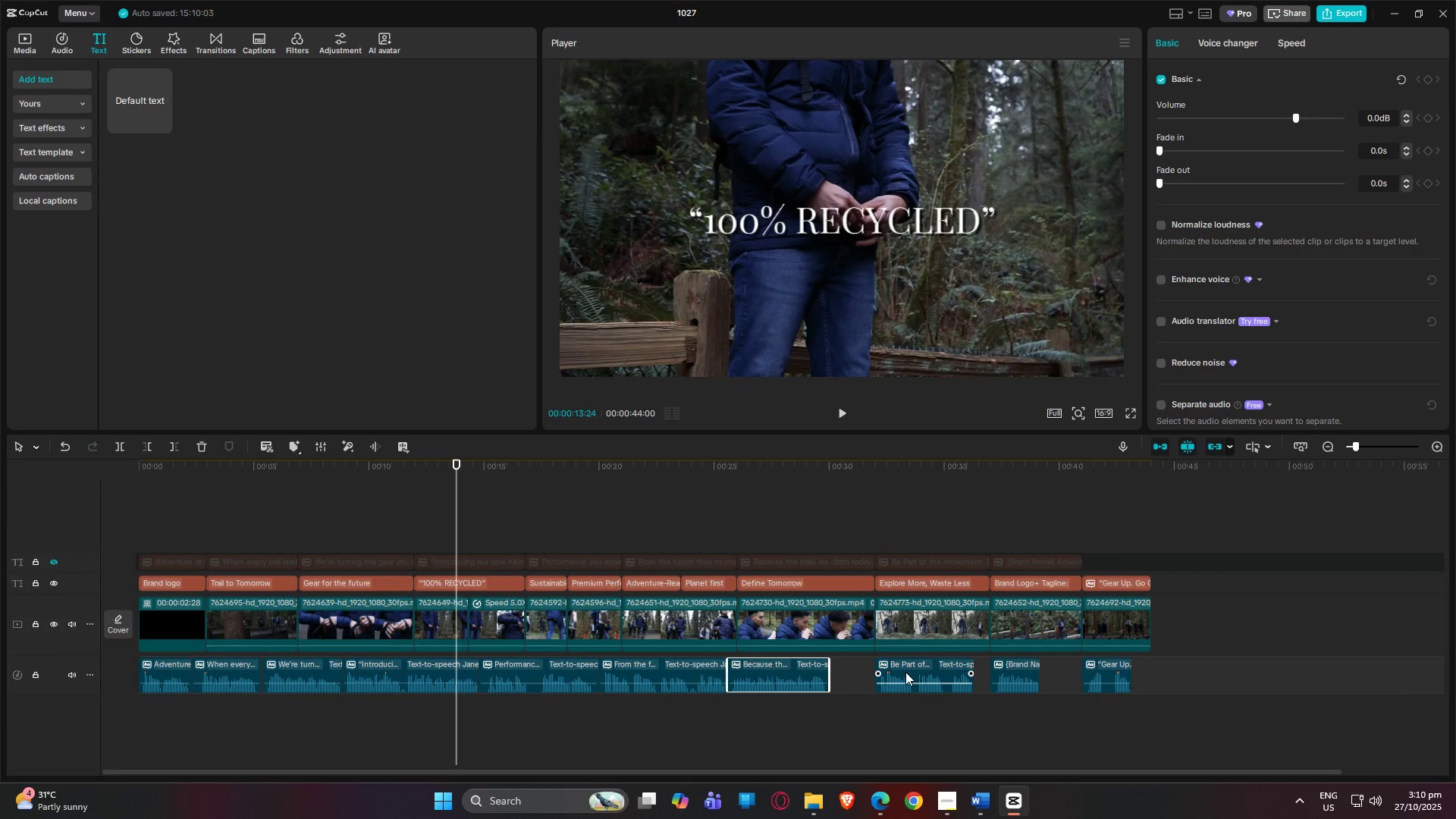 
left_click_drag(start_coordinate=[906, 669], to_coordinate=[857, 669])
 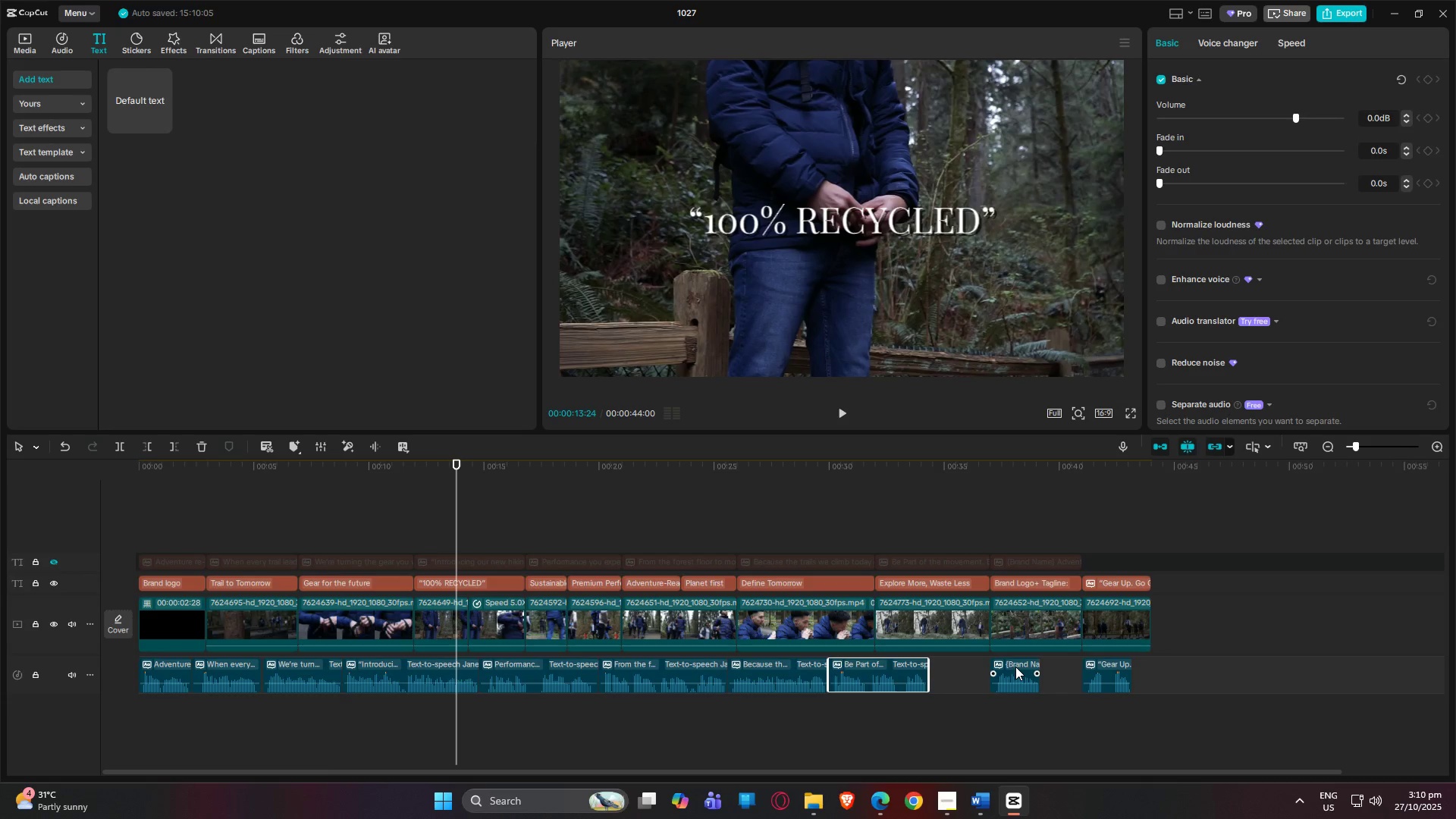 
left_click_drag(start_coordinate=[1015, 667], to_coordinate=[955, 669])
 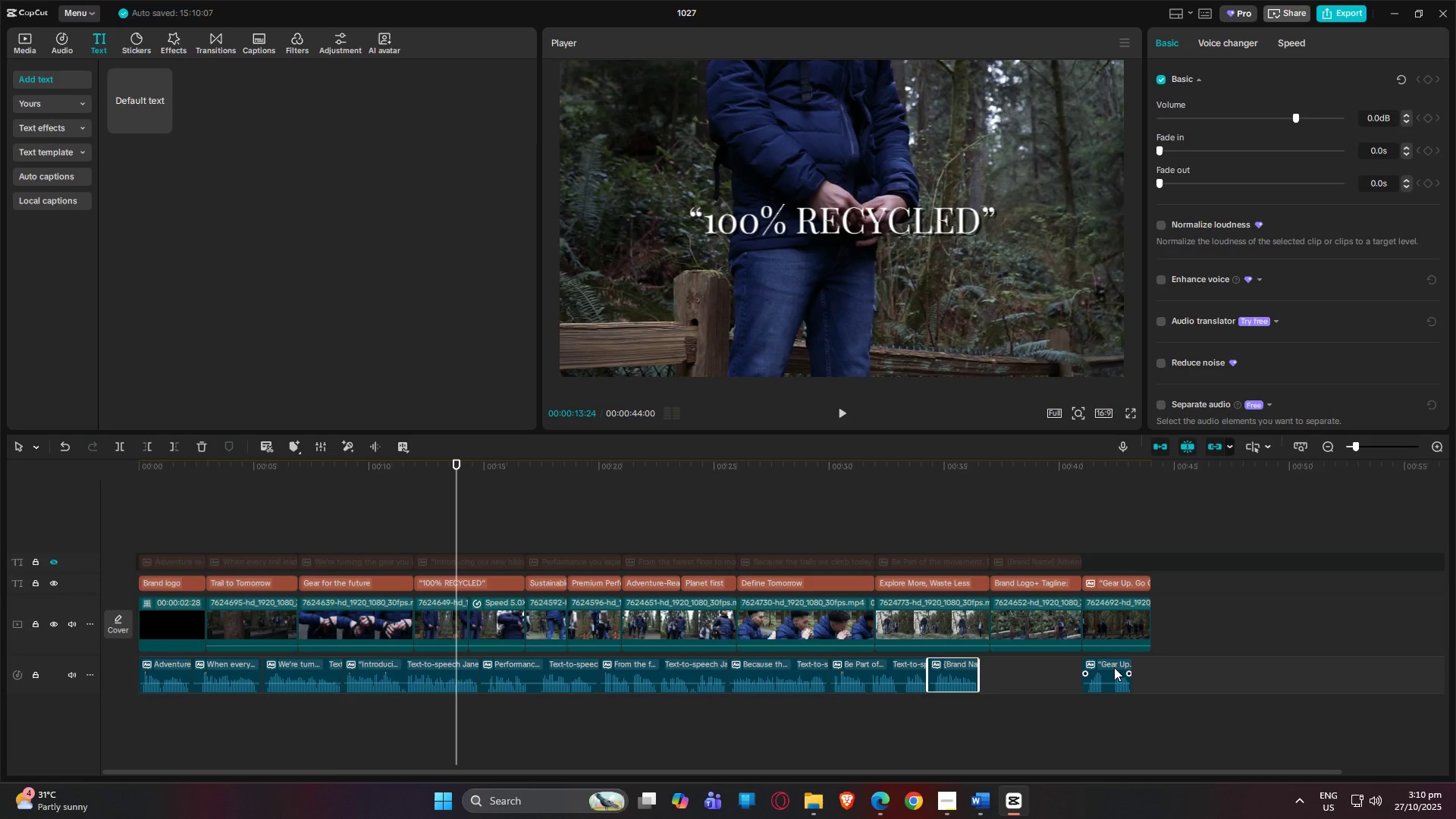 
left_click_drag(start_coordinate=[1112, 667], to_coordinate=[1006, 666])
 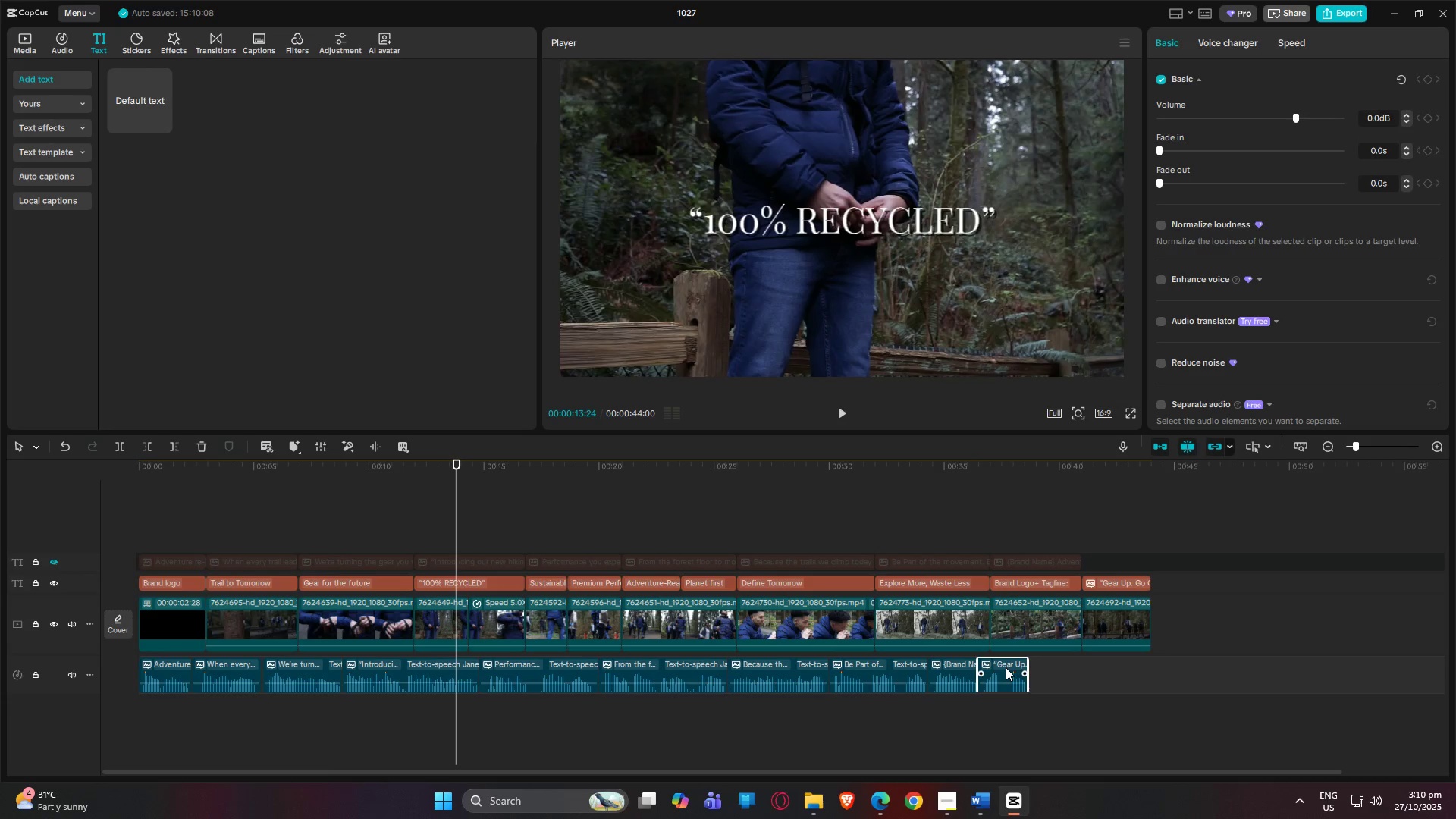 
key(Space)
 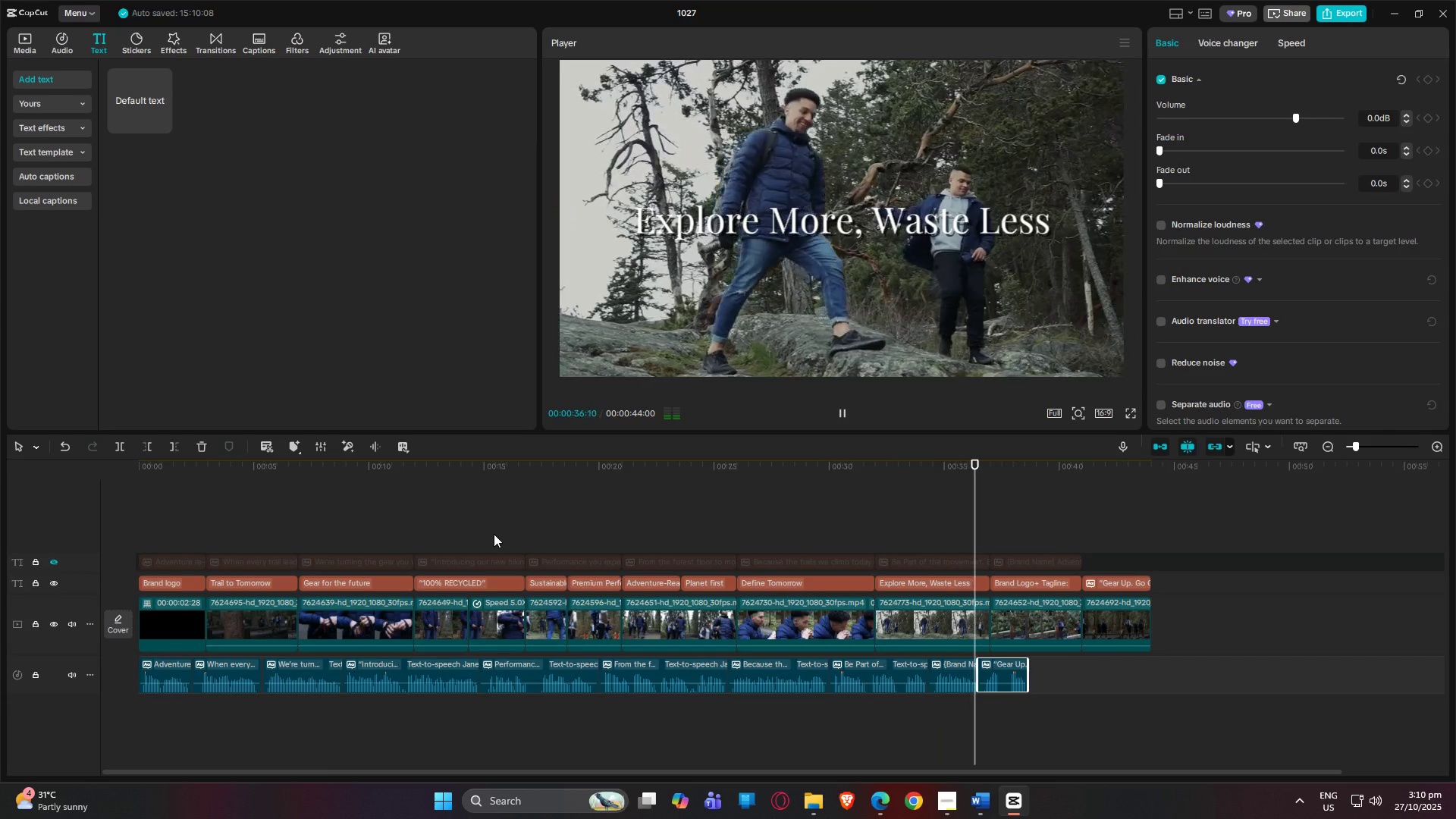 
wait(27.58)
 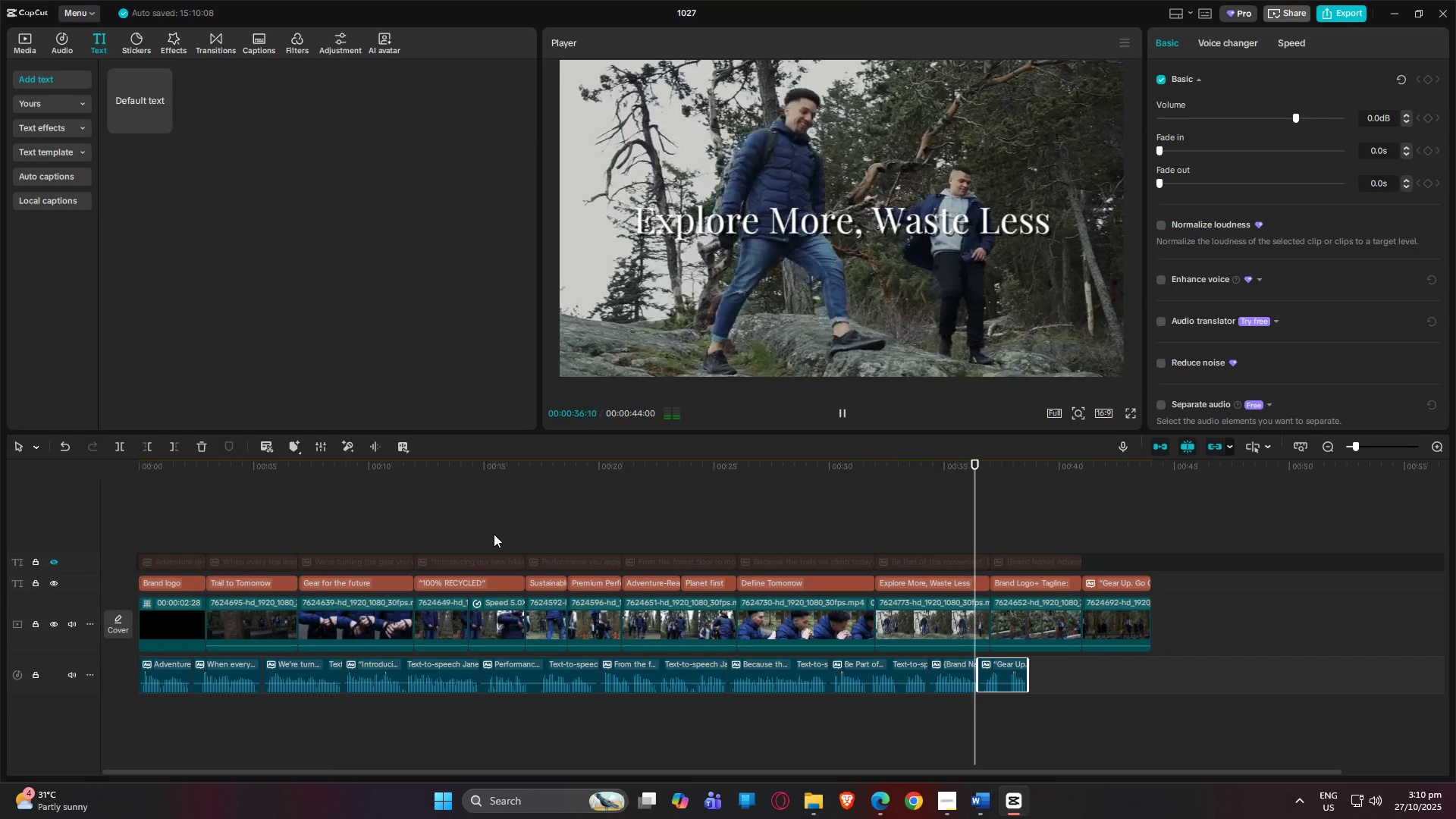 
left_click_drag(start_coordinate=[999, 663], to_coordinate=[1103, 668])
 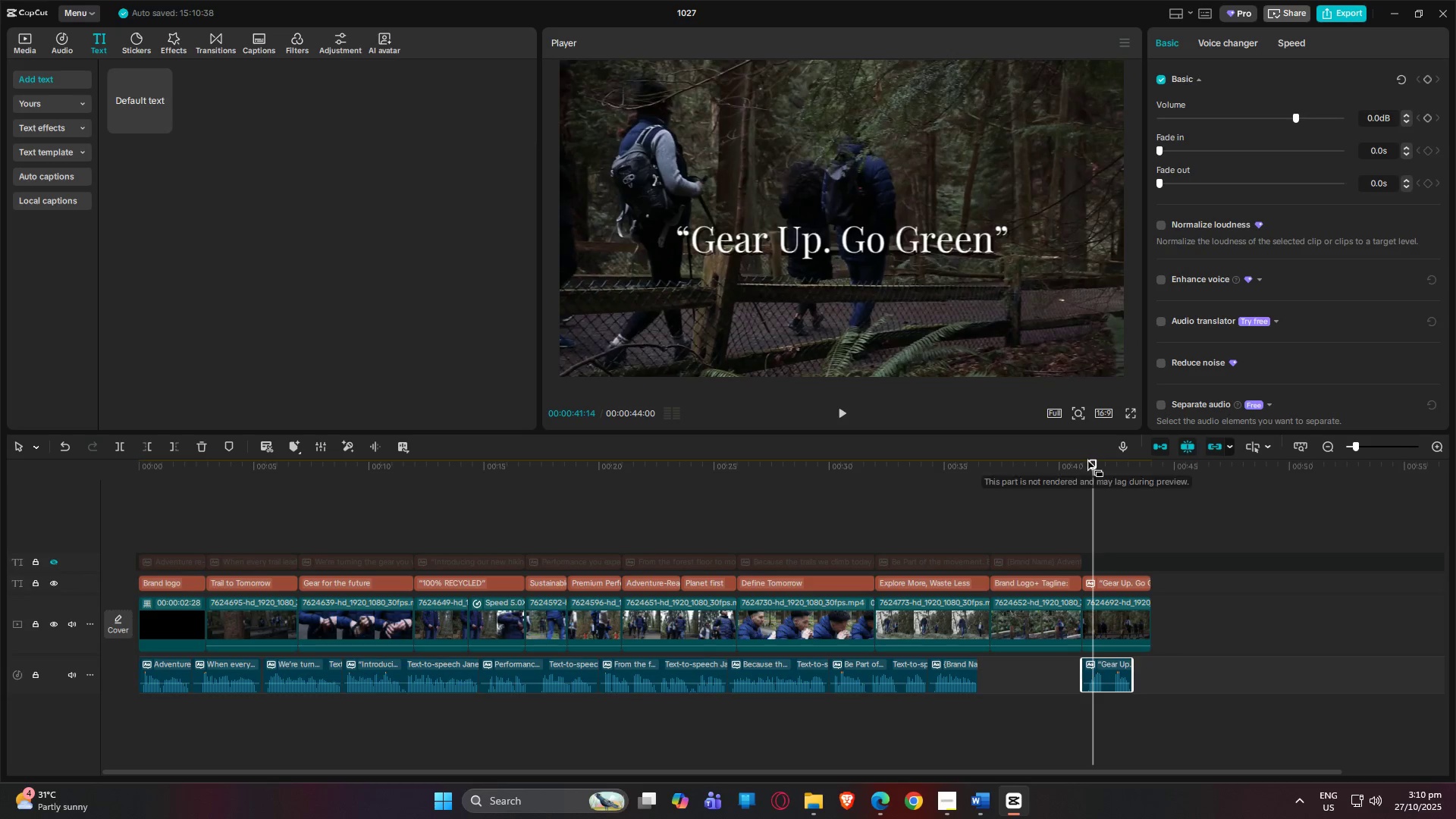 
left_click_drag(start_coordinate=[1093, 469], to_coordinate=[1068, 469])
 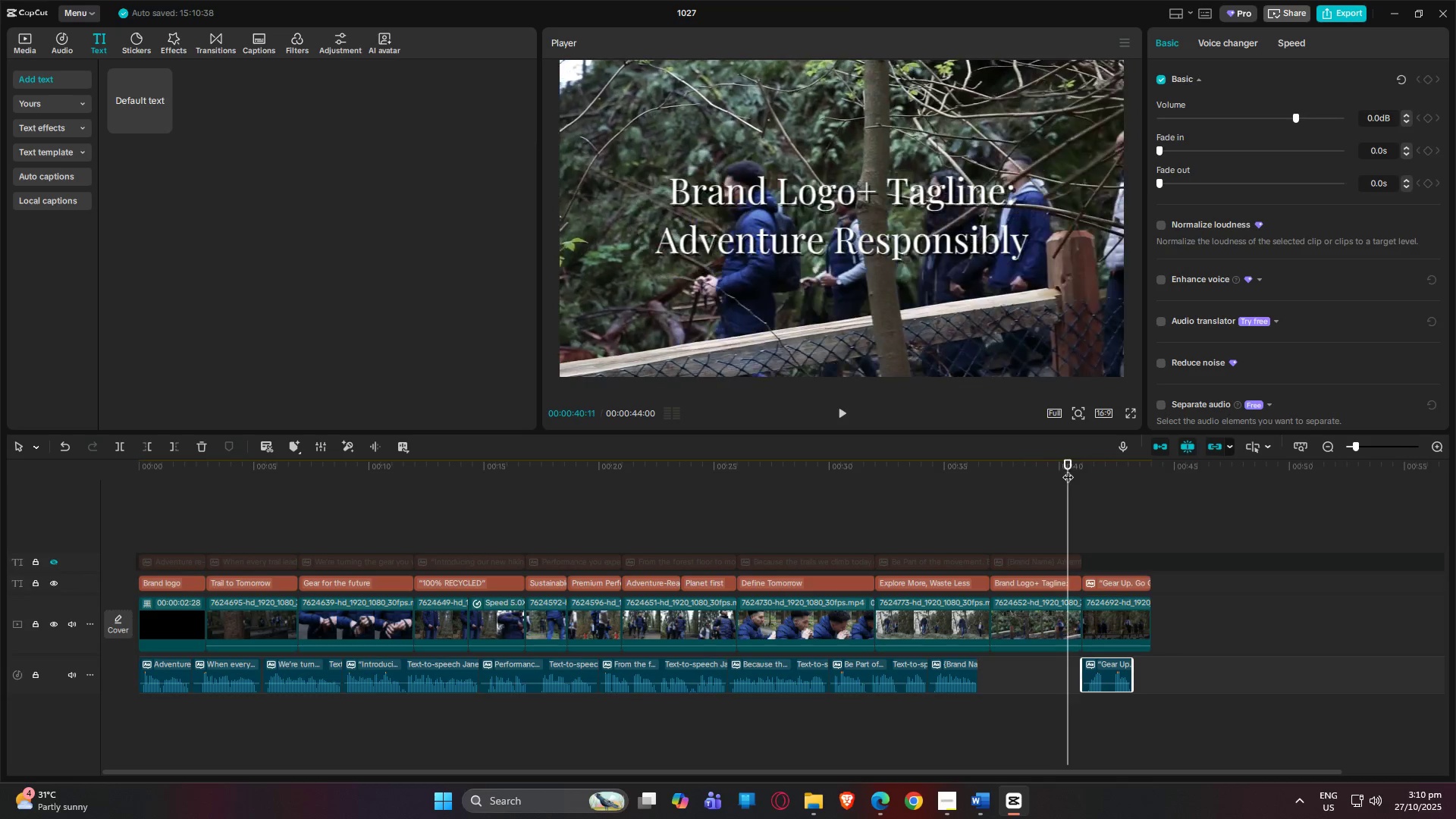 
key(Space)
 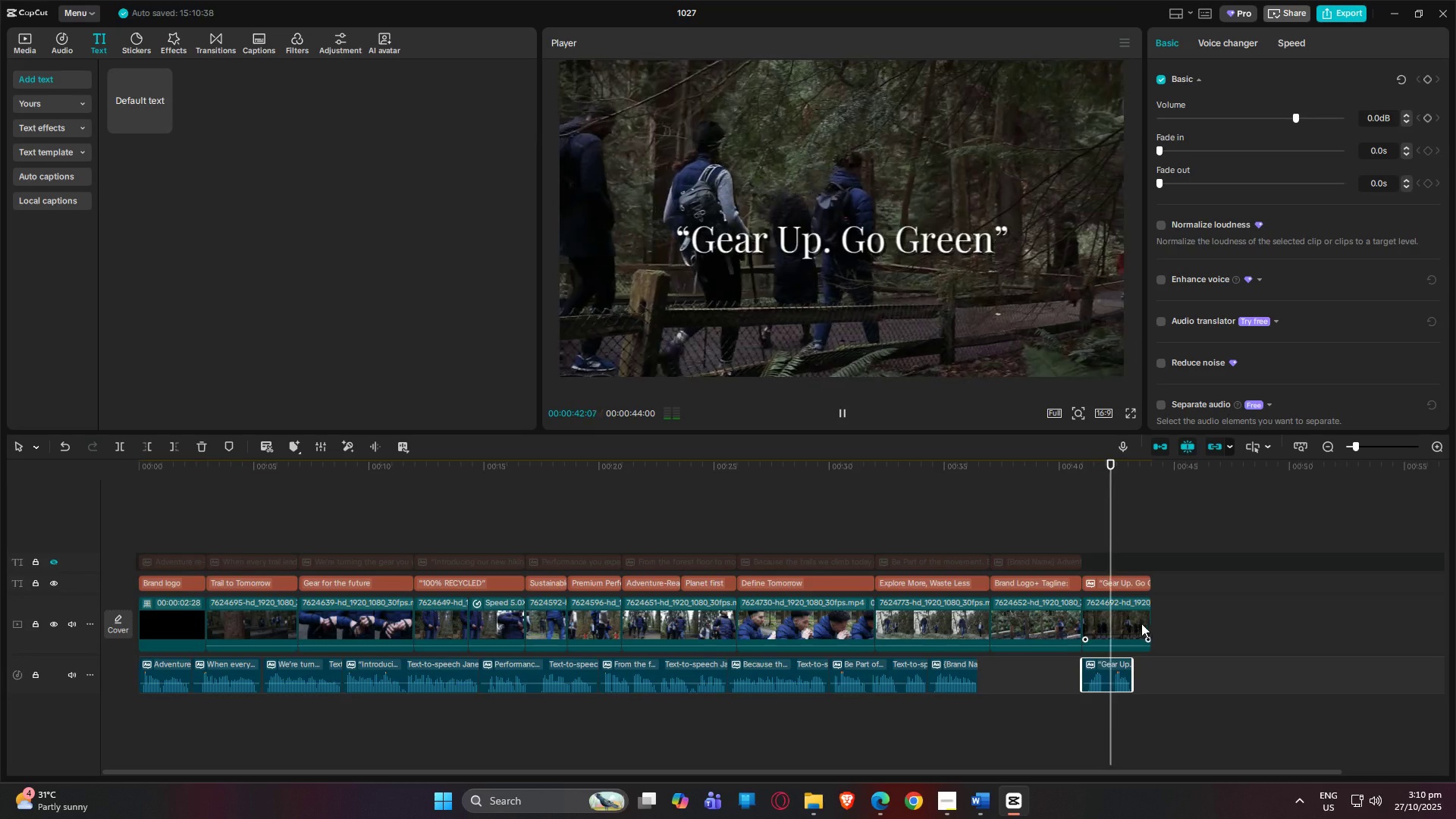 
left_click([1098, 623])
 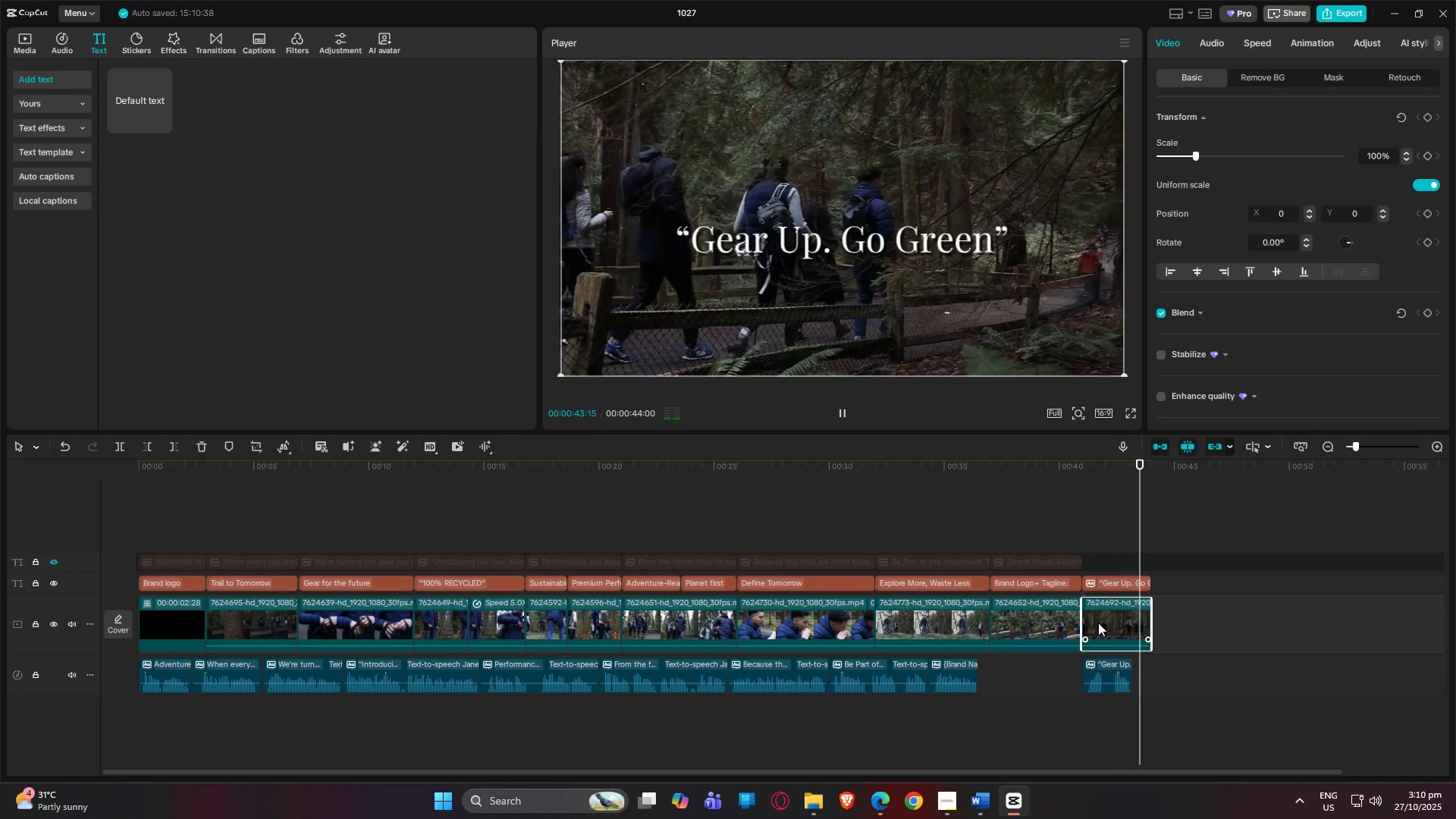 
key(Delete)
 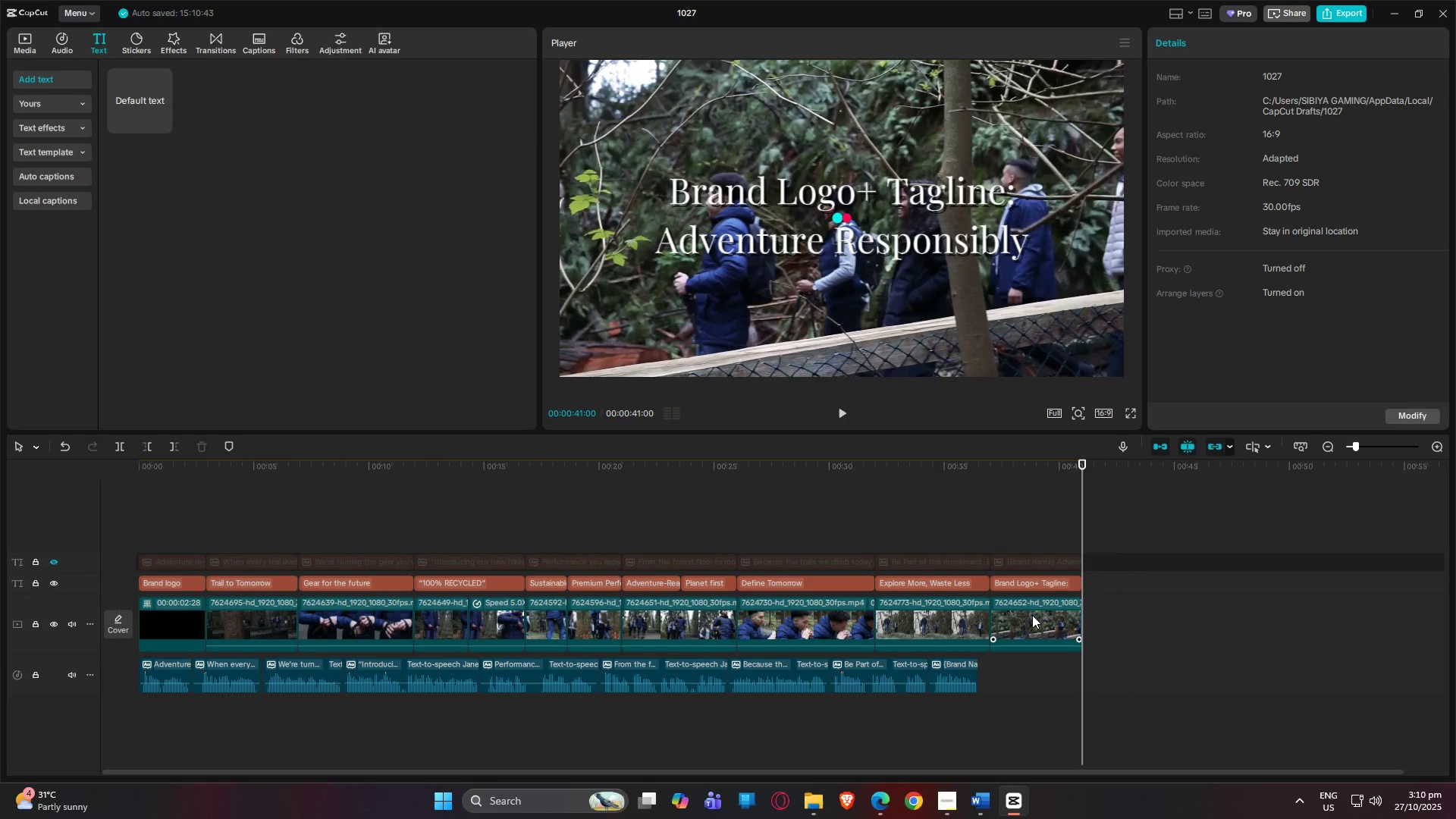 
key(Control+Z)
 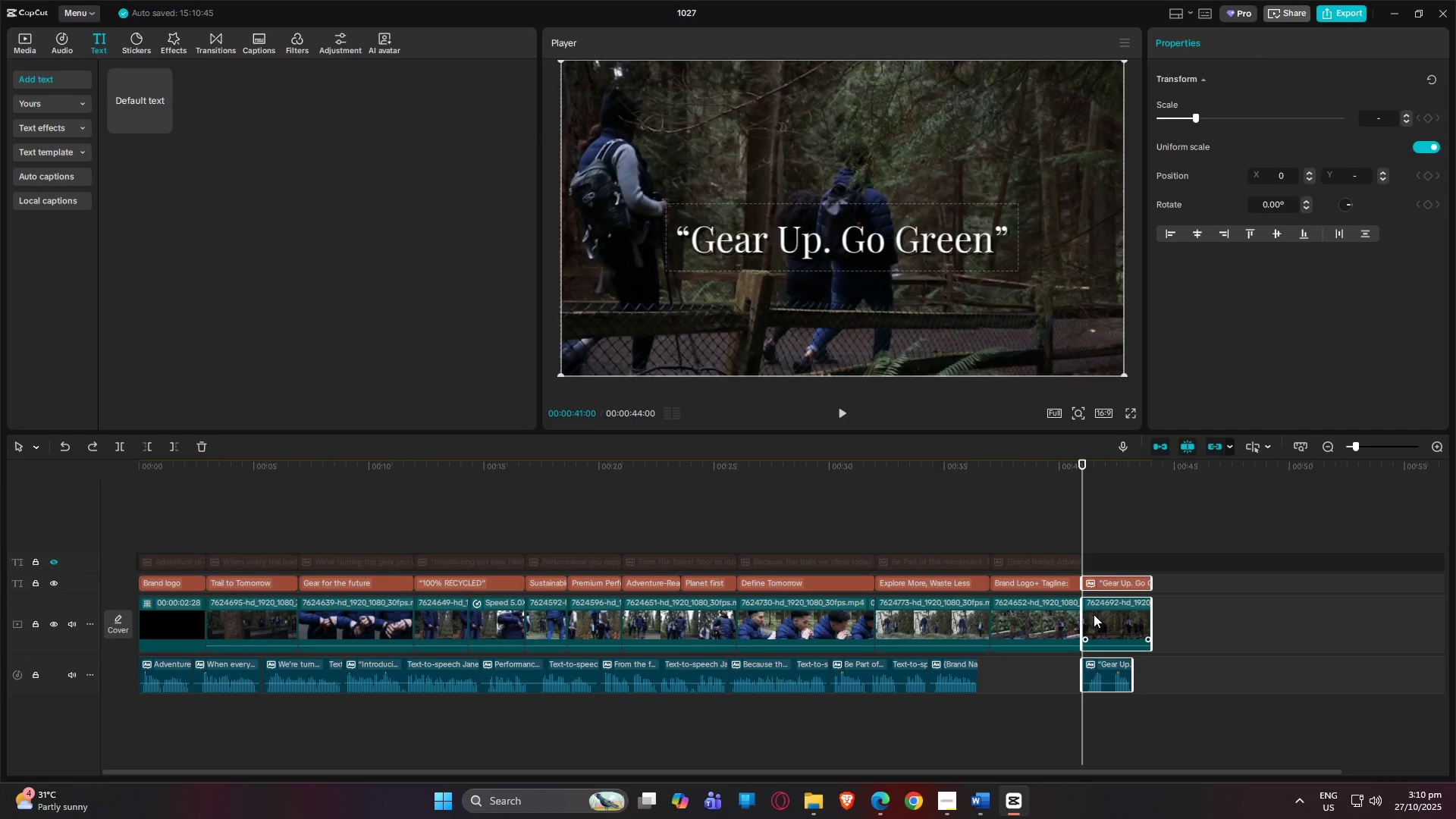 
left_click([1094, 614])
 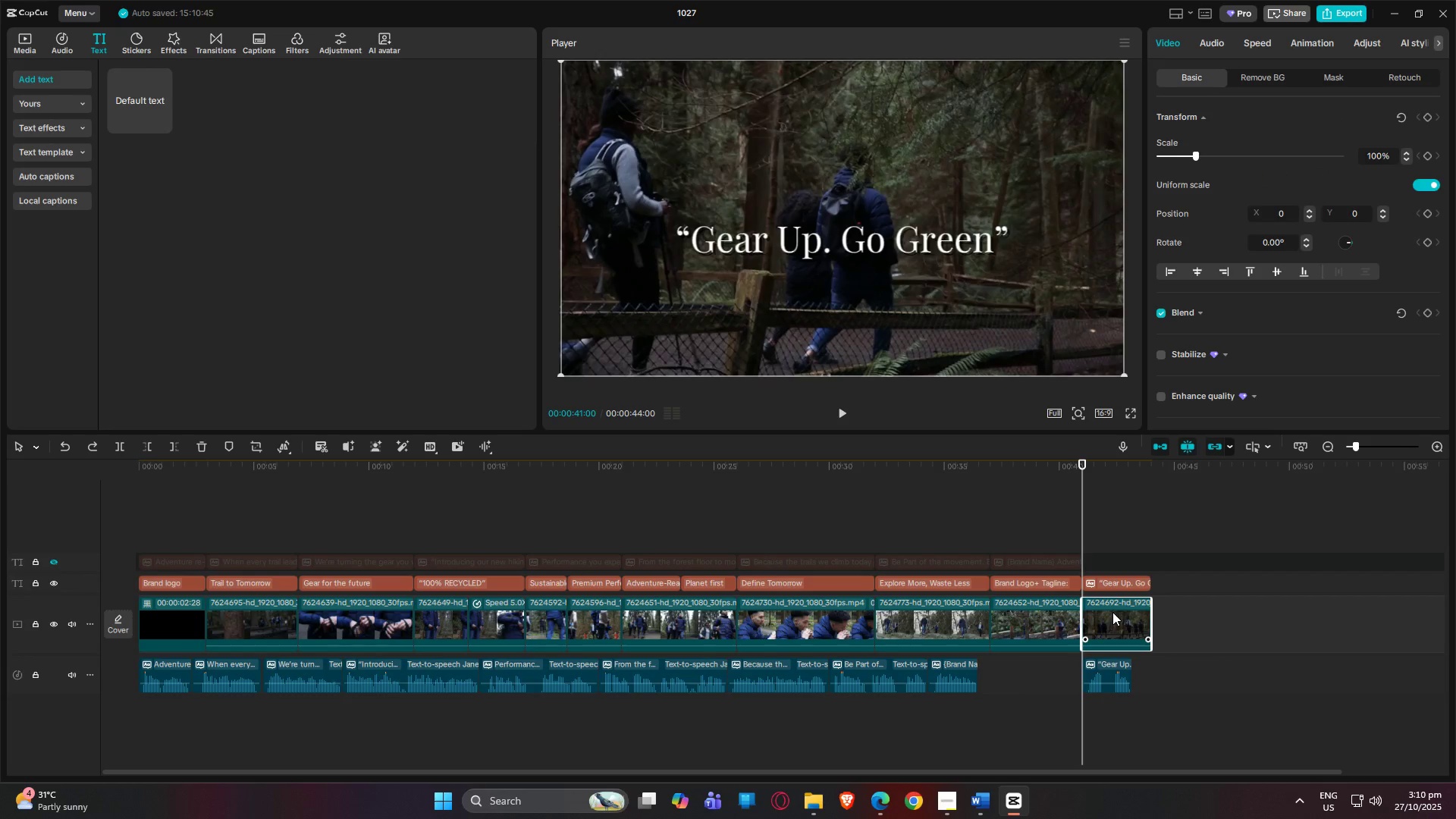 
key(Delete)
 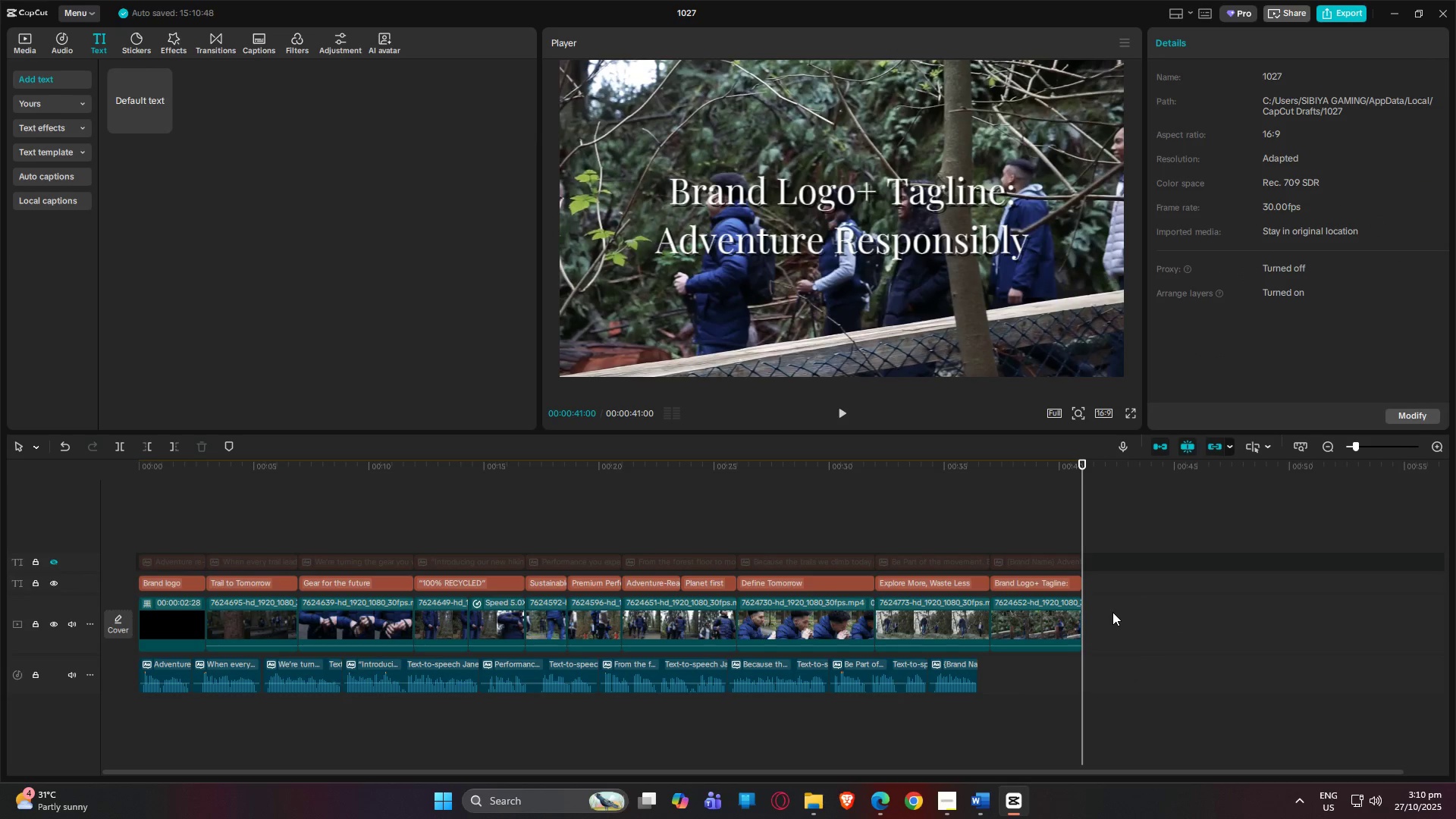 
key(Control+Z)
 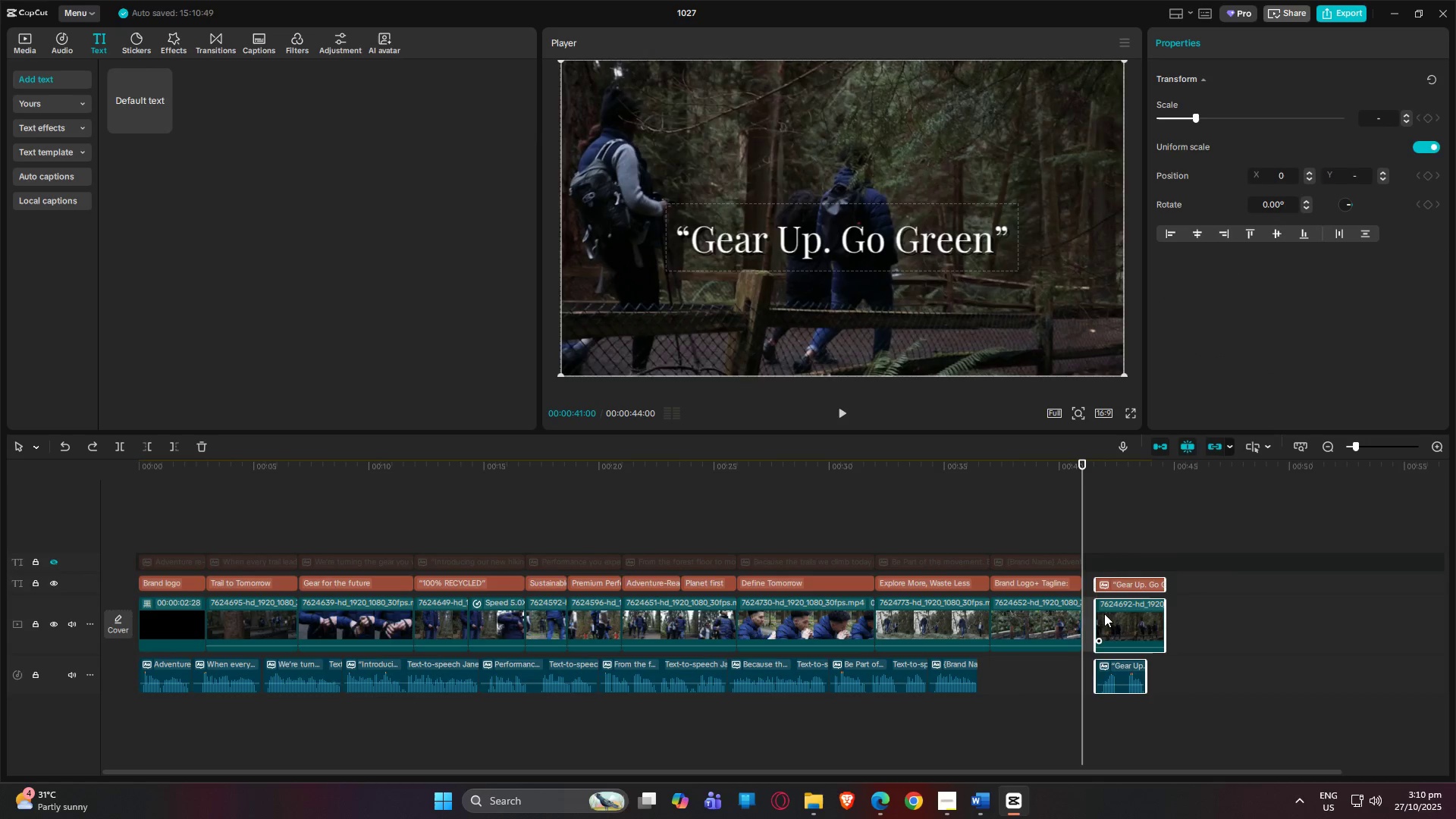 
left_click([1169, 613])
 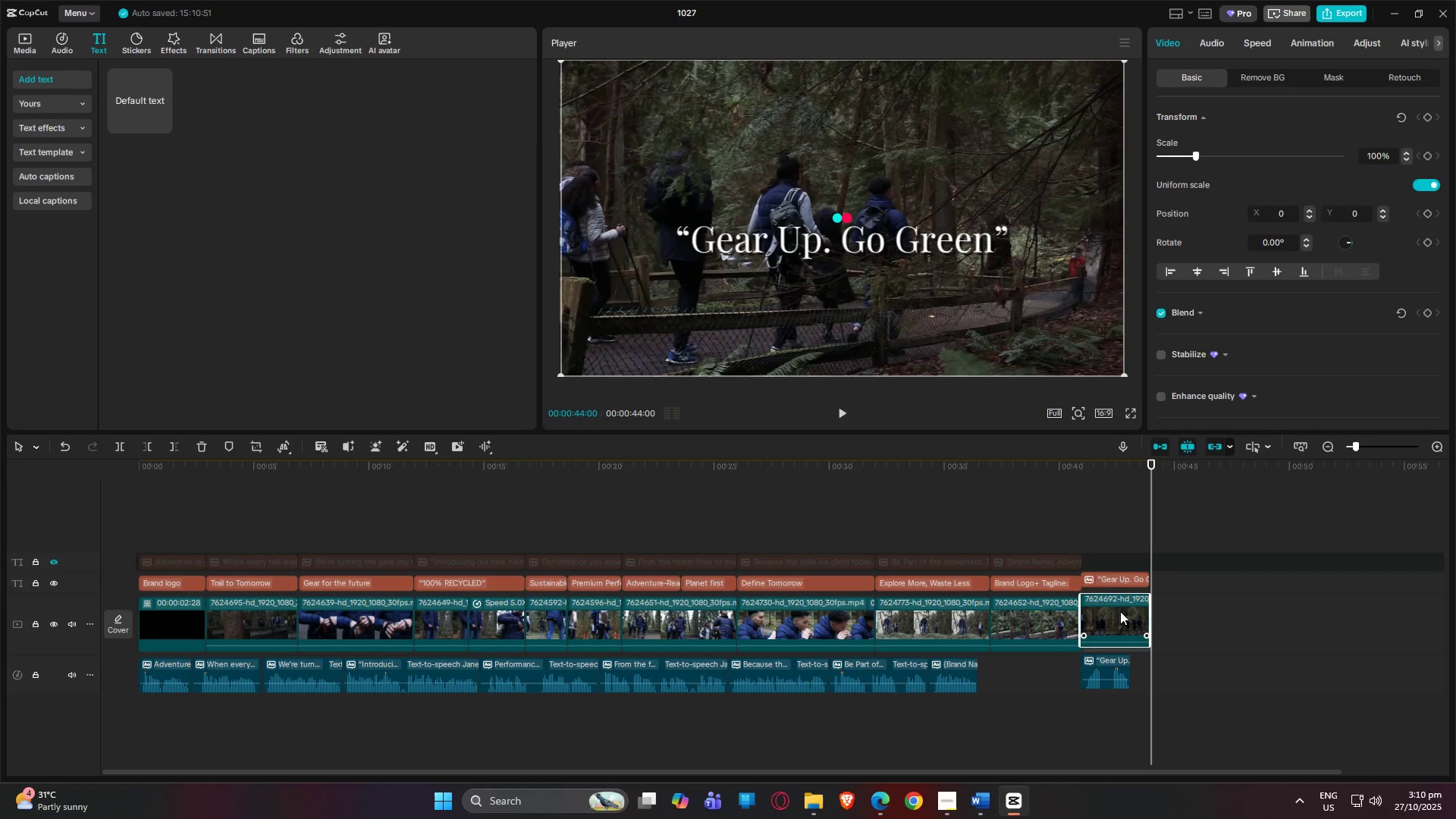 
left_click([1107, 606])
 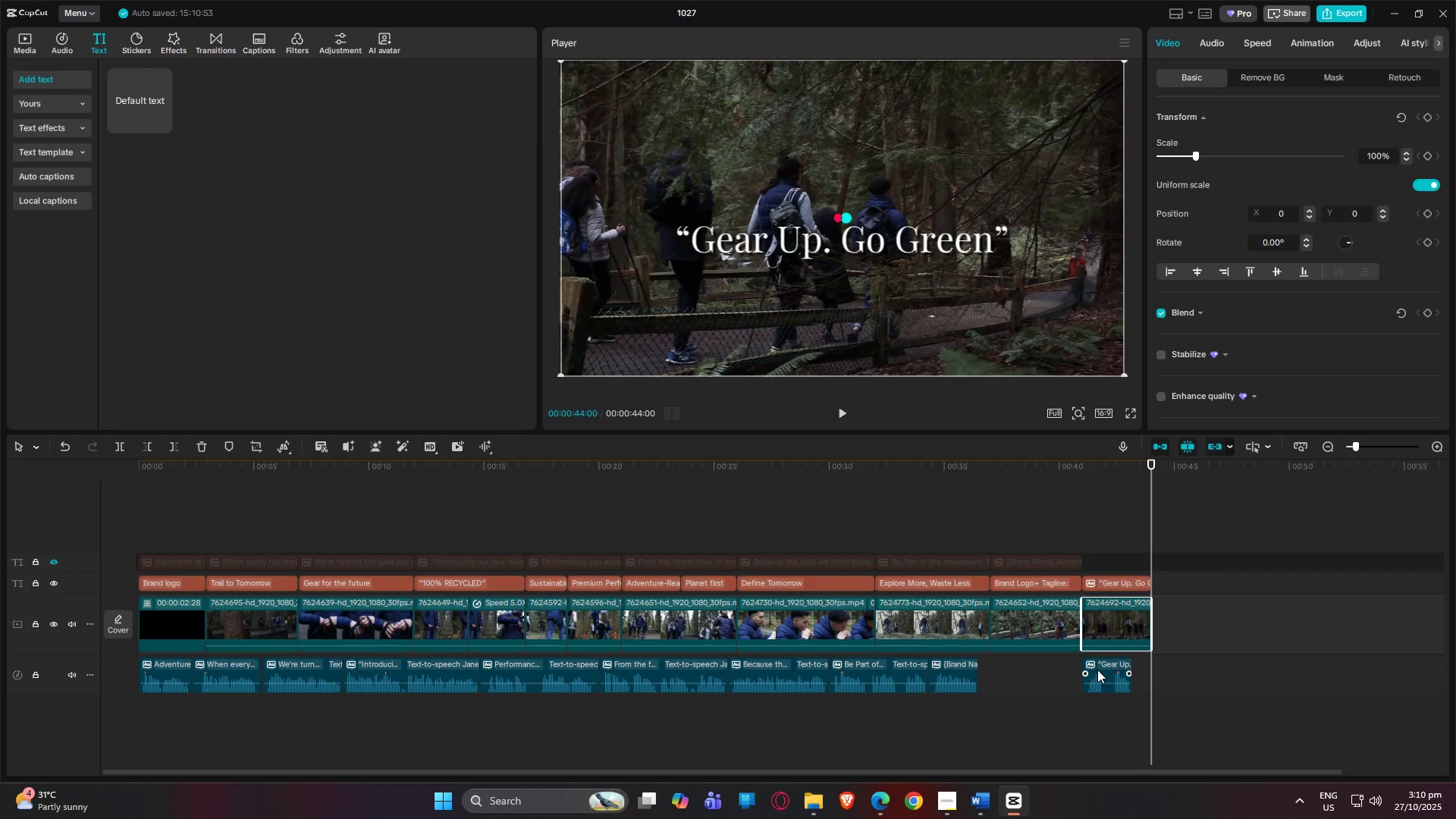 
left_click_drag(start_coordinate=[1097, 670], to_coordinate=[1008, 665])
 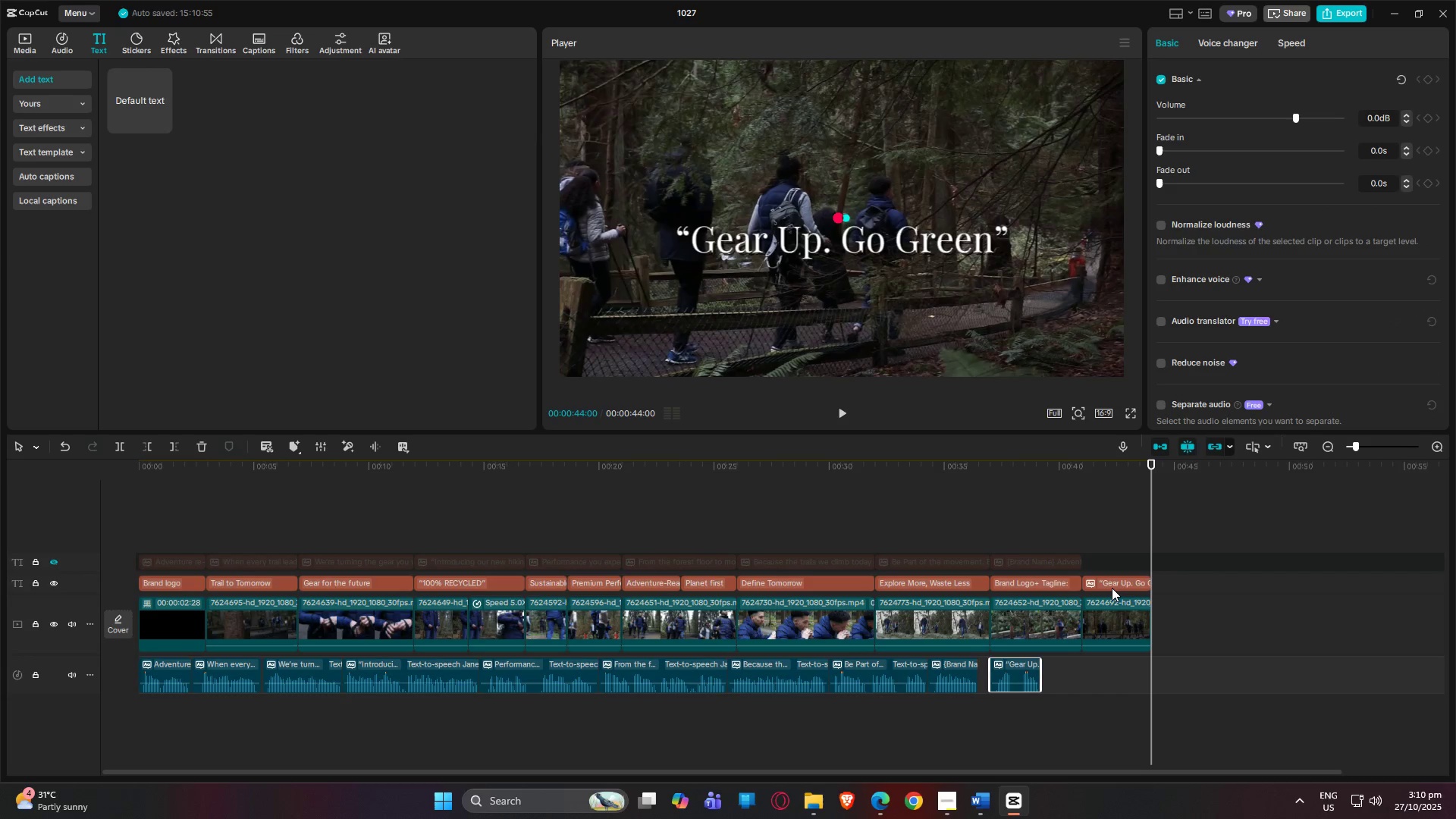 
left_click_drag(start_coordinate=[1112, 588], to_coordinate=[1045, 550])
 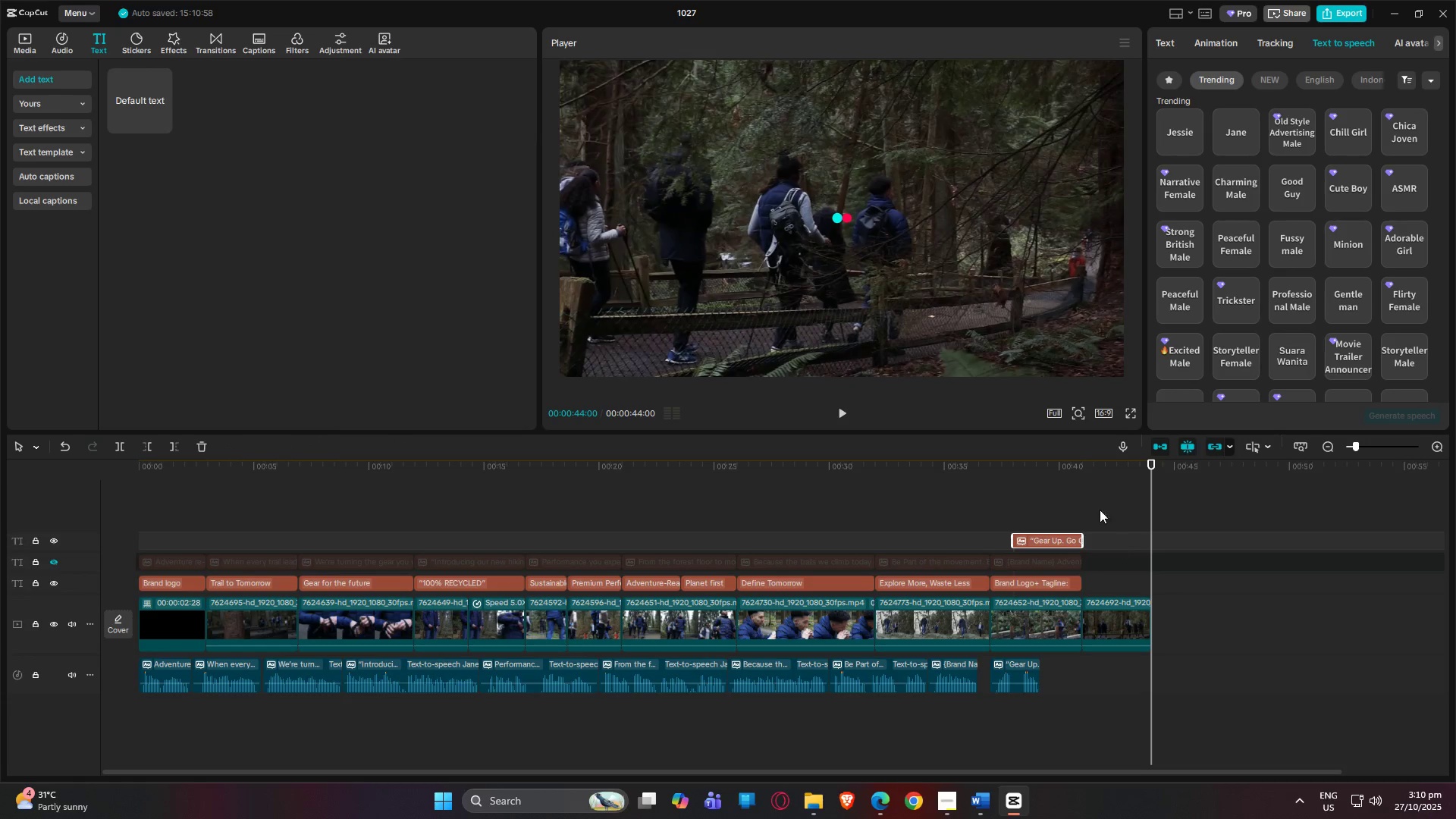 
left_click([1090, 466])
 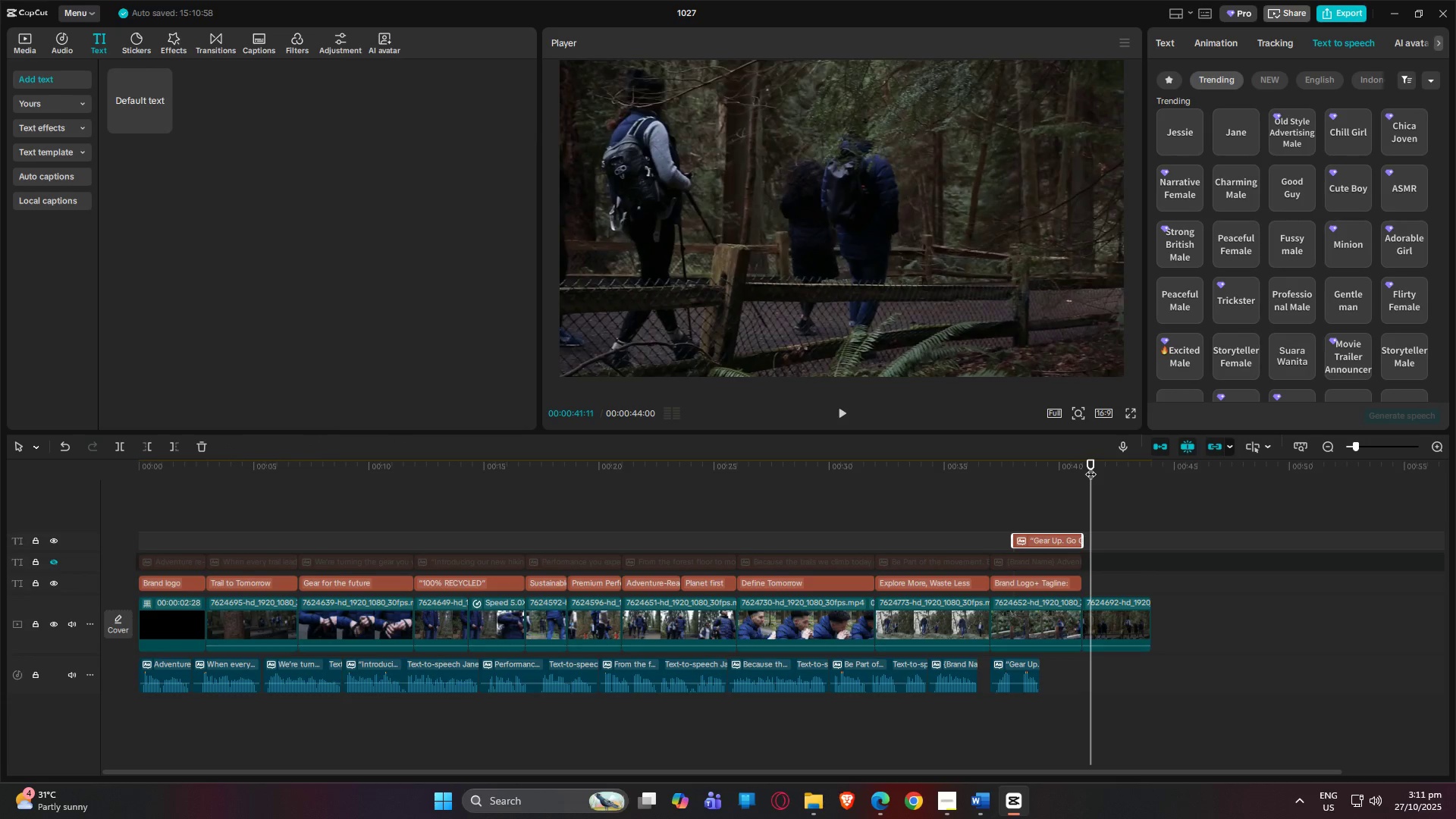 
key(Space)
 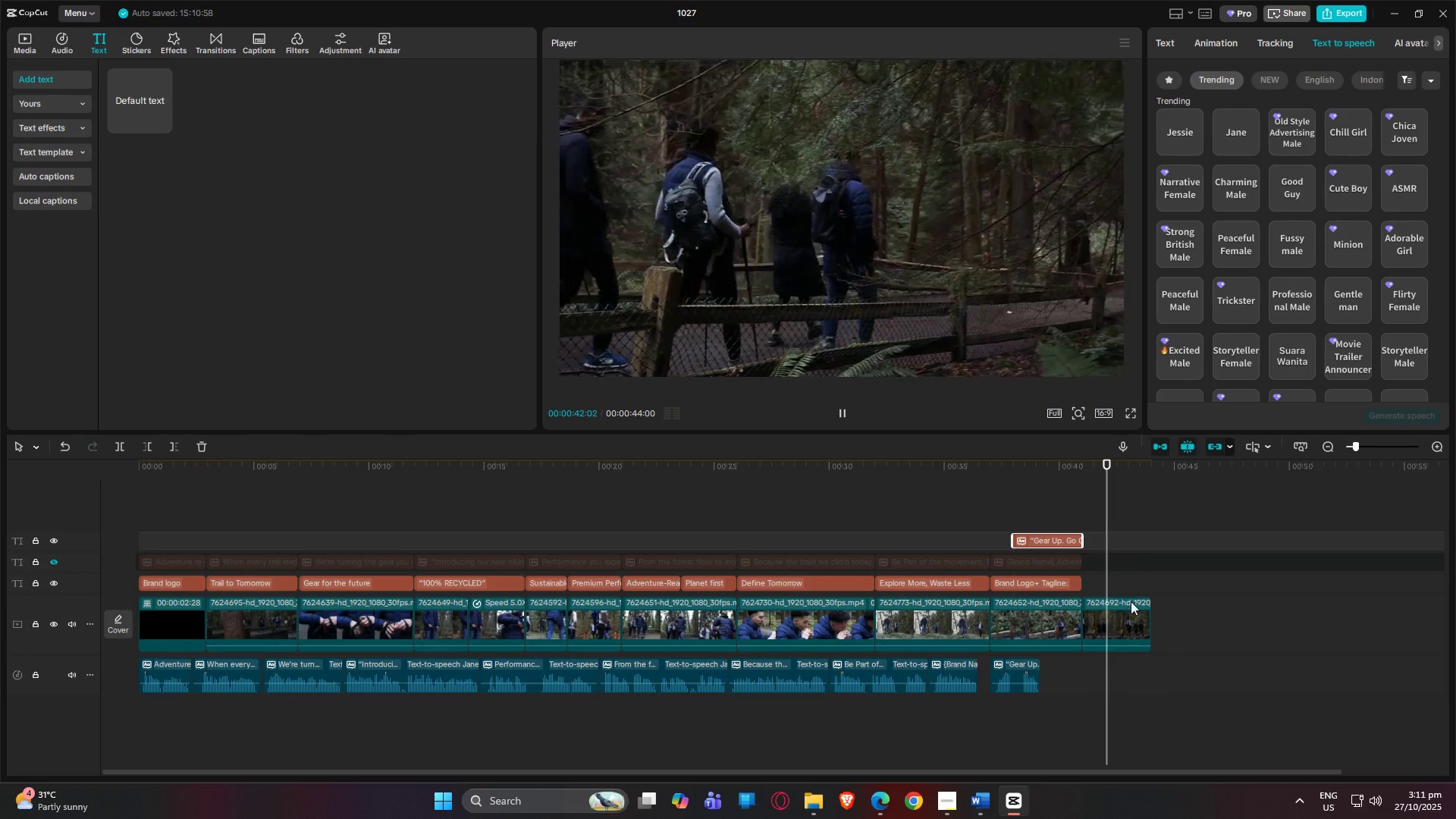 
left_click([1134, 611])
 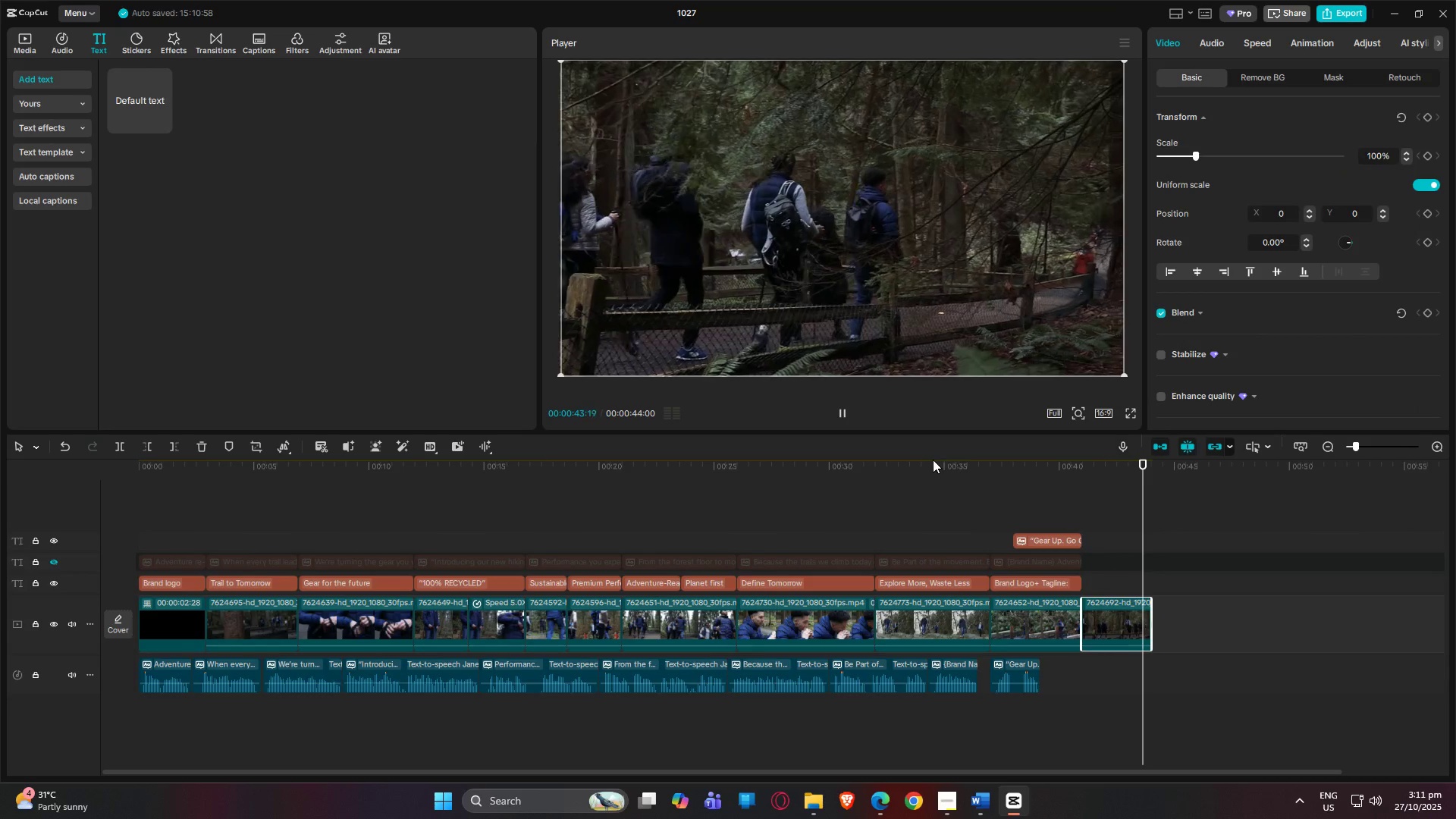 
key(Delete)
 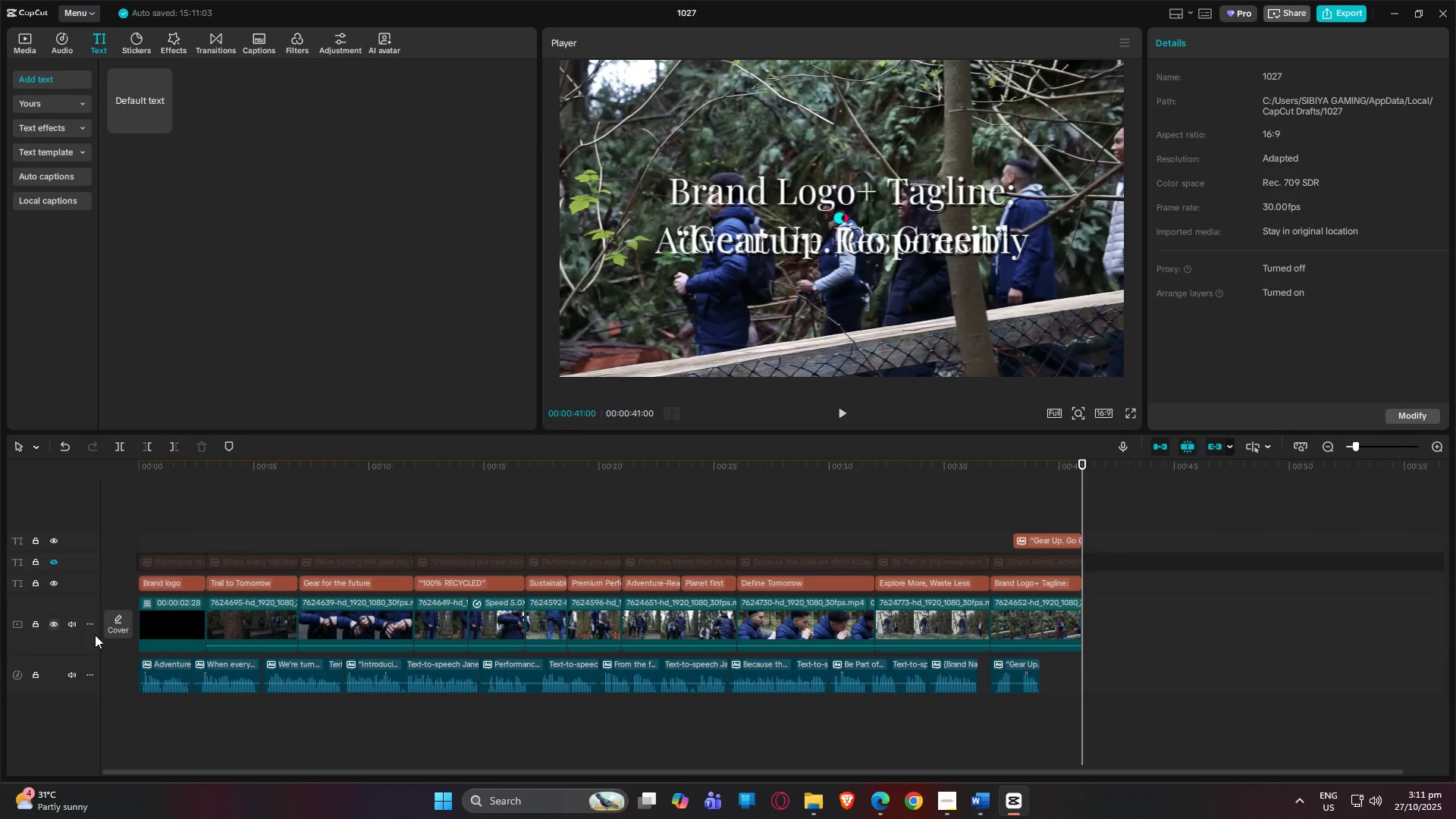 
left_click([170, 610])
 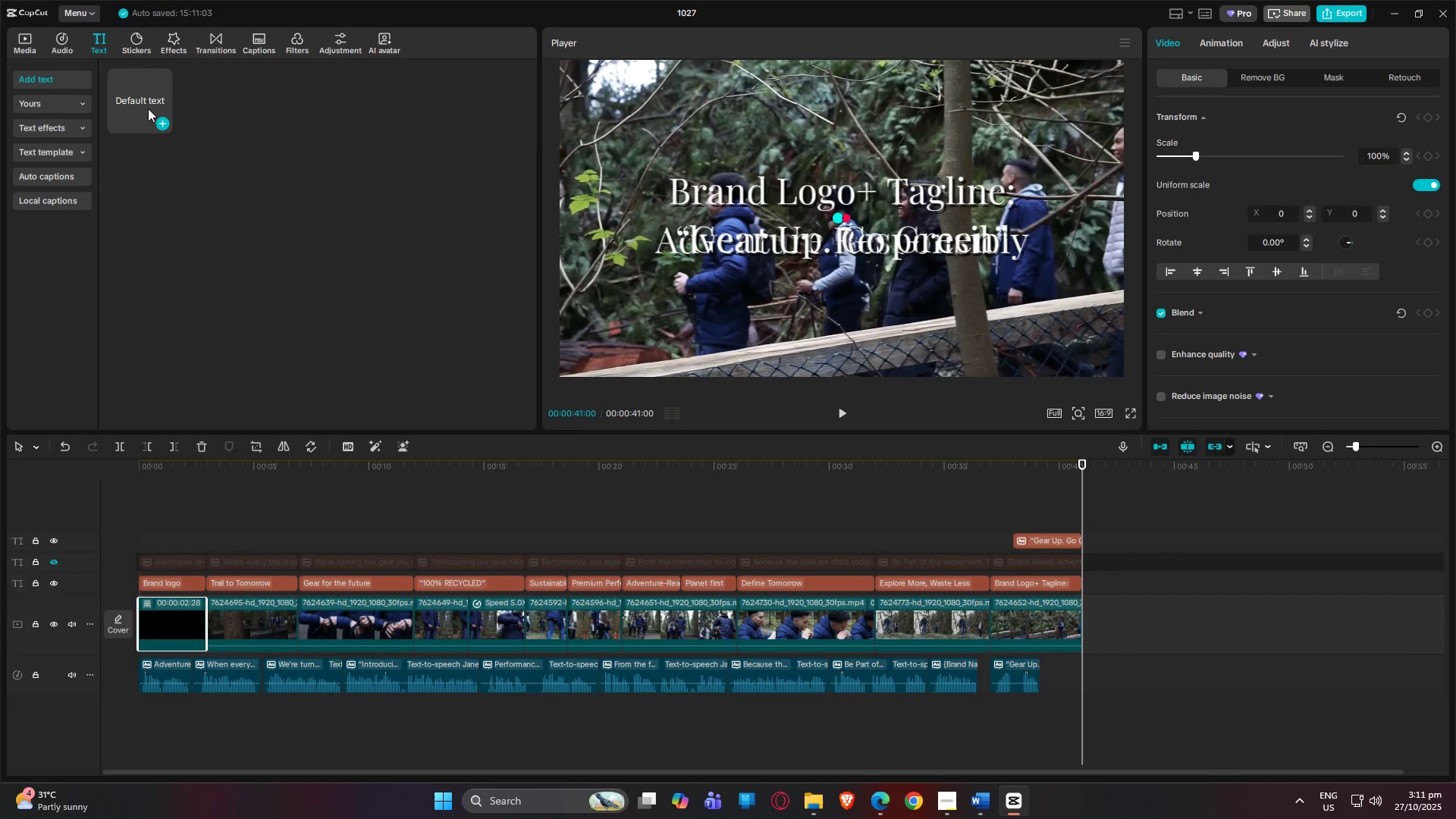 
left_click([27, 40])
 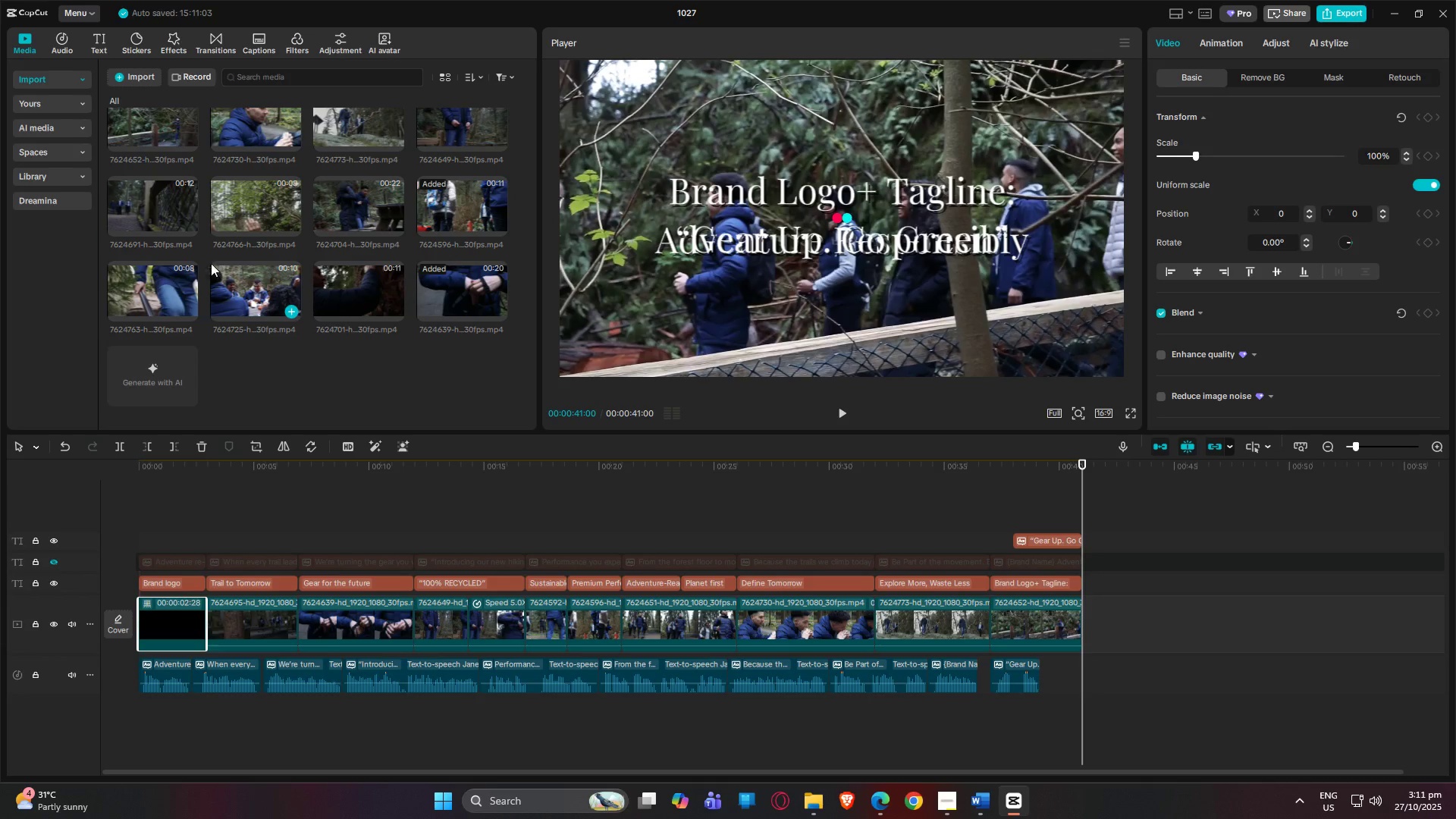 
scroll: coordinate [269, 249], scroll_direction: up, amount: 11.0
 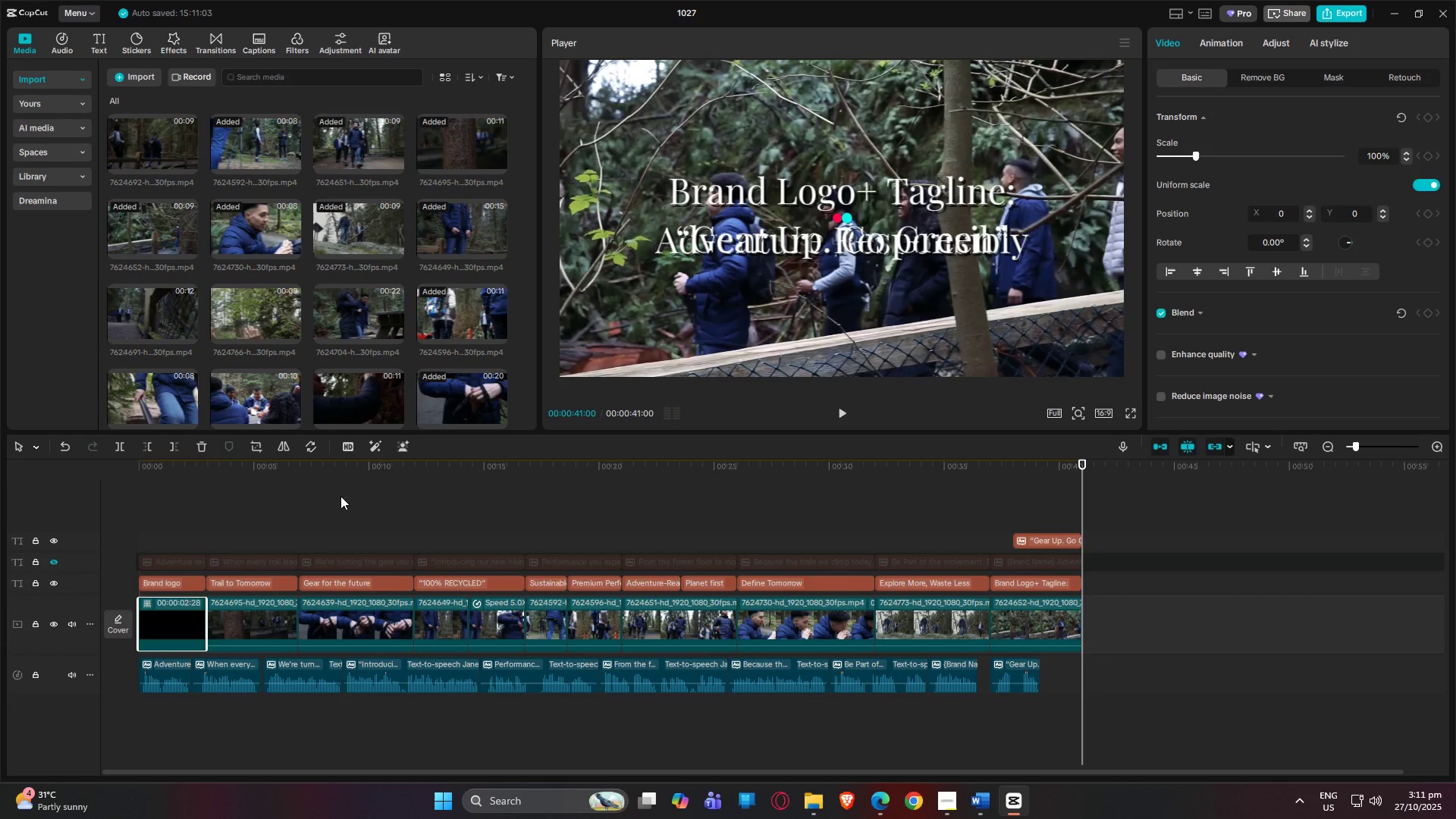 
double_click([300, 463])
 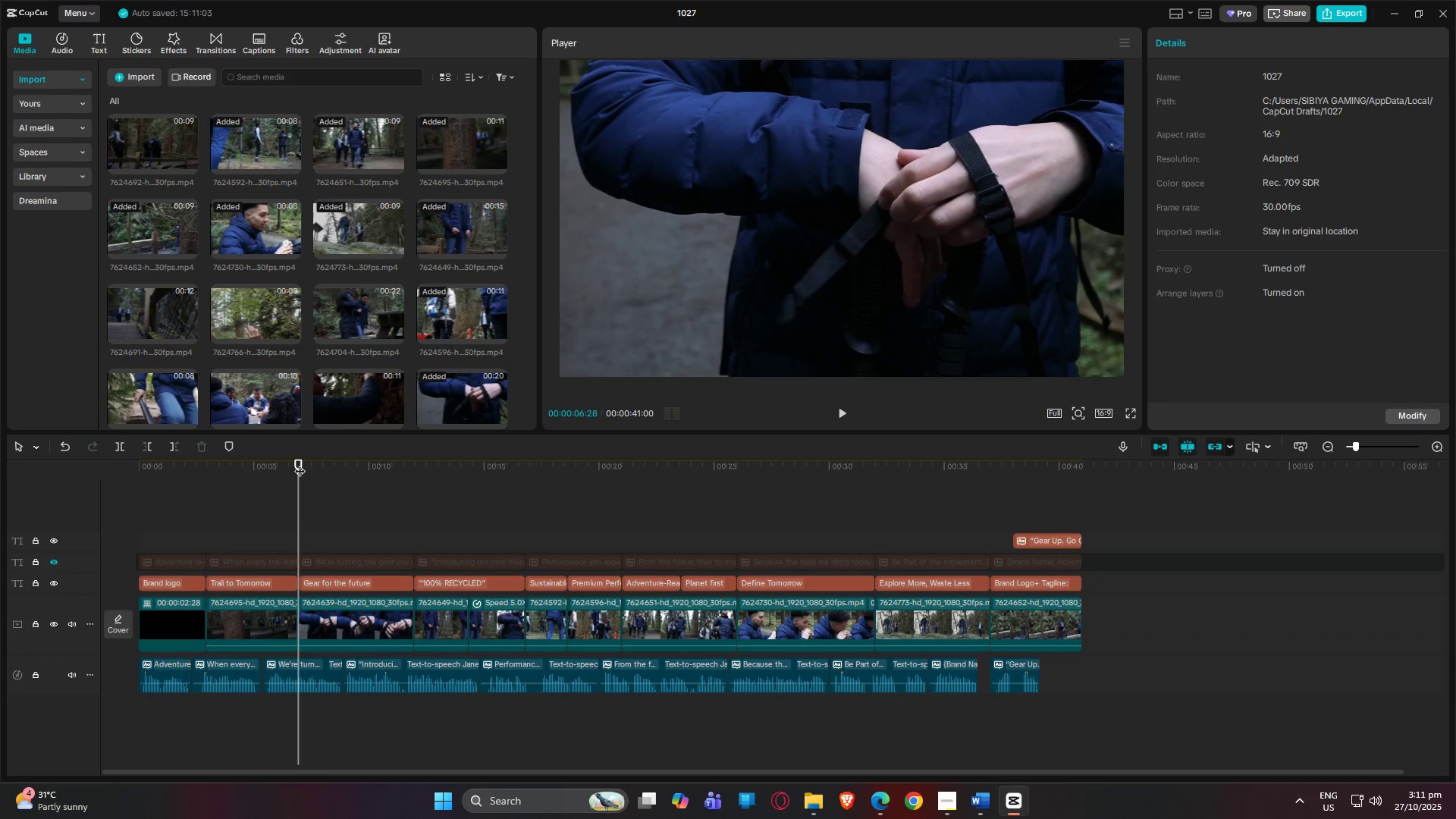 
key(Space)
 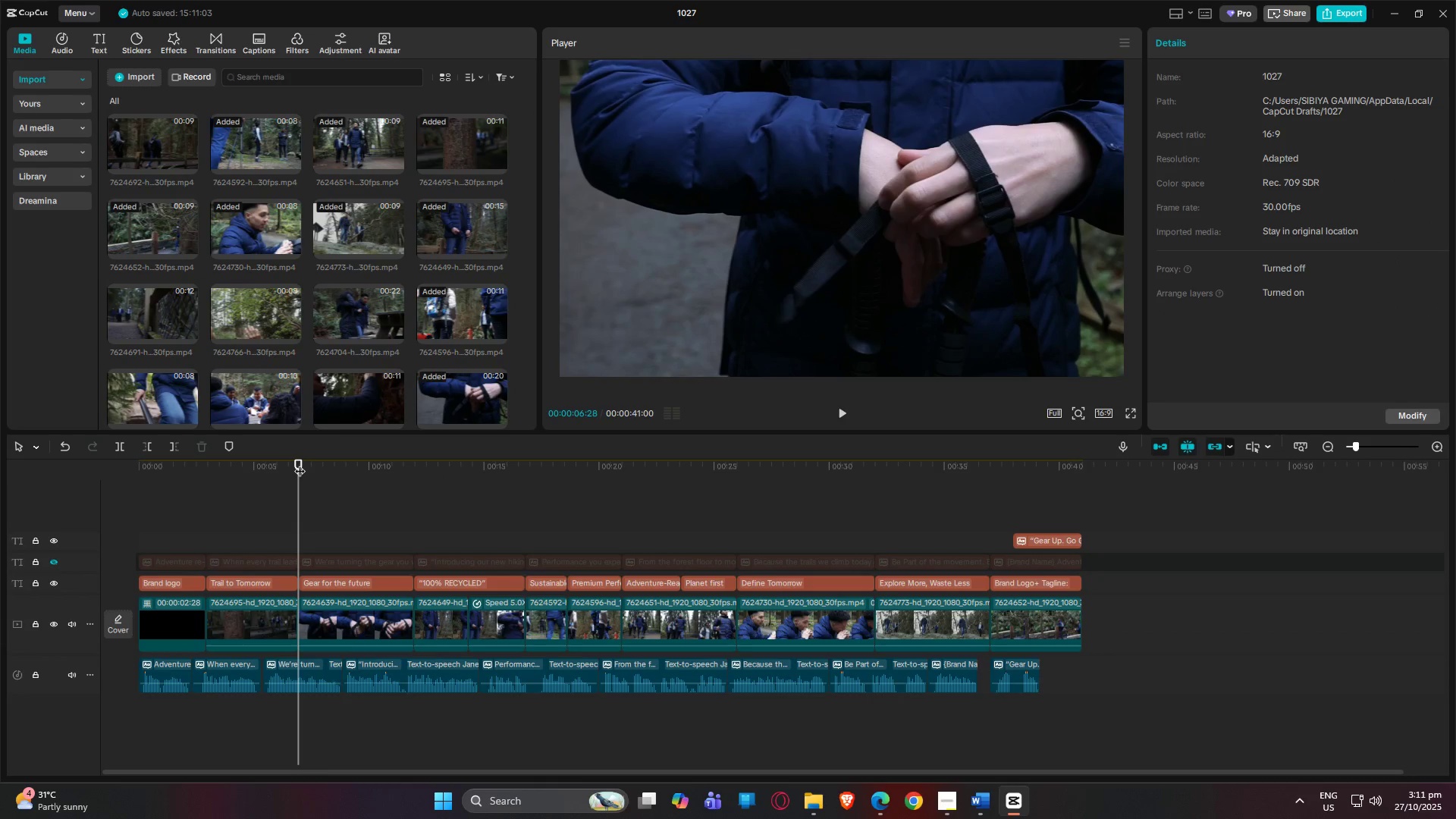 
key(Space)
 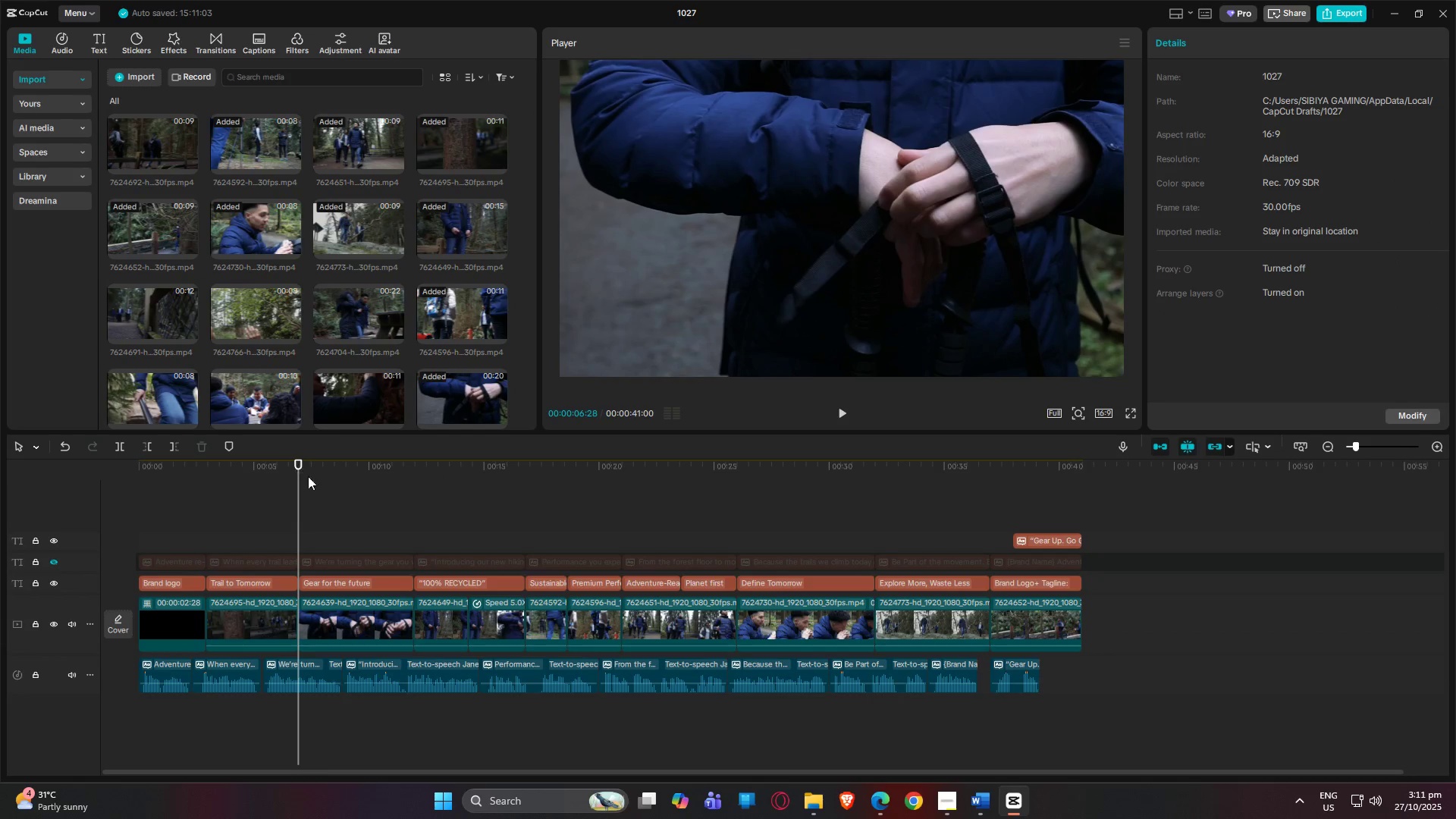 
key(Space)
 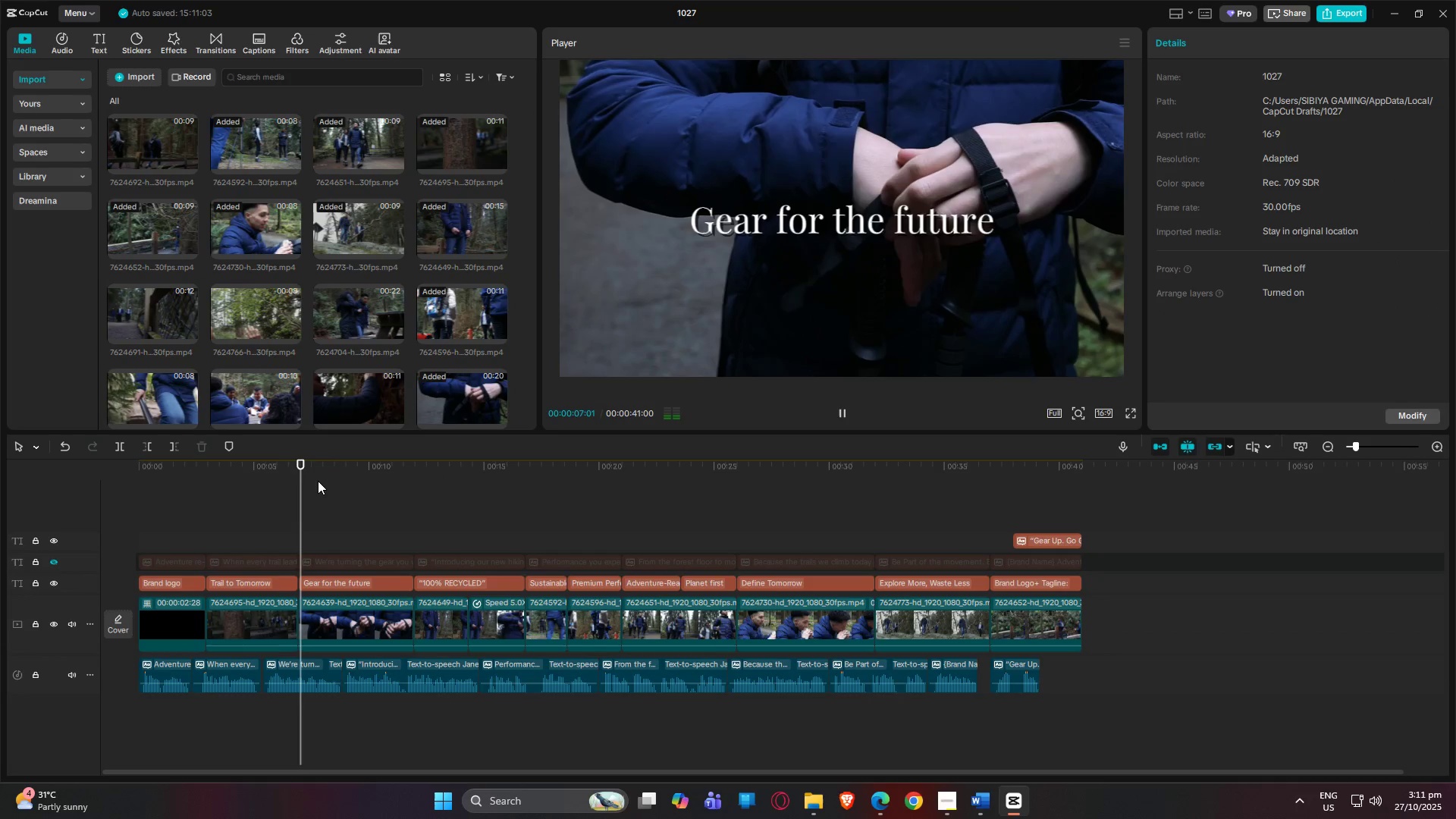 
key(Space)
 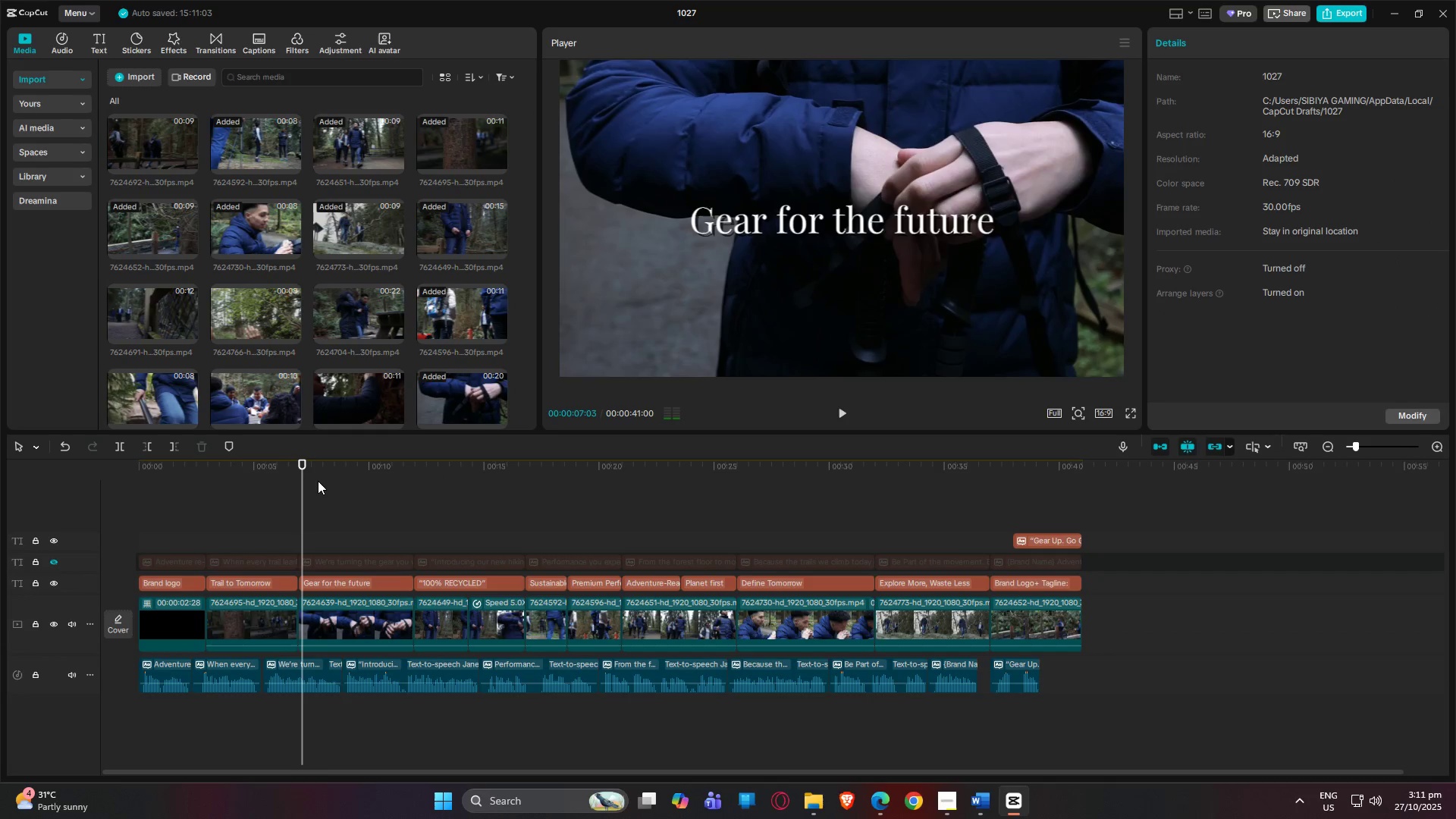 
key(Space)
 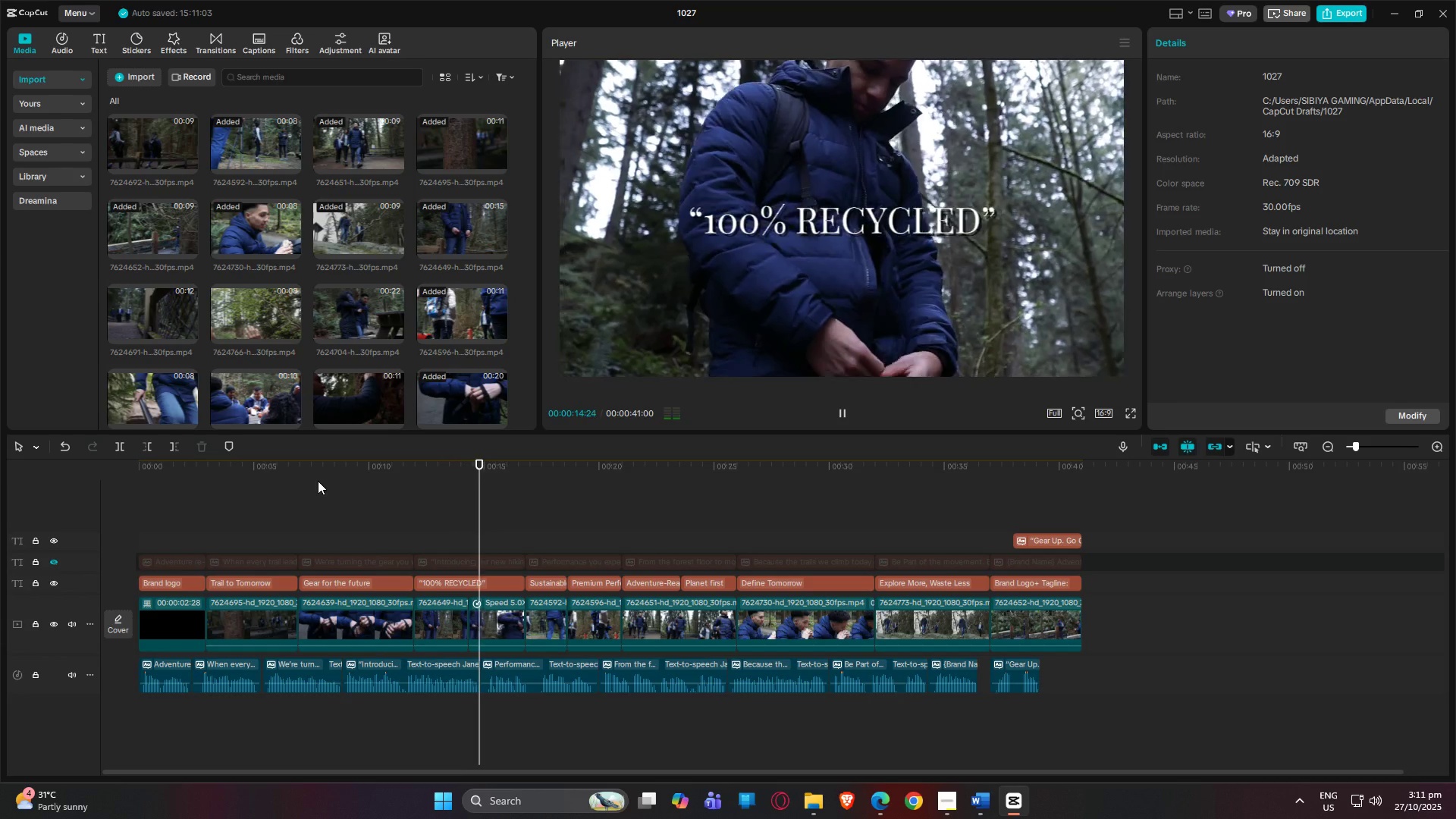 
wait(12.78)
 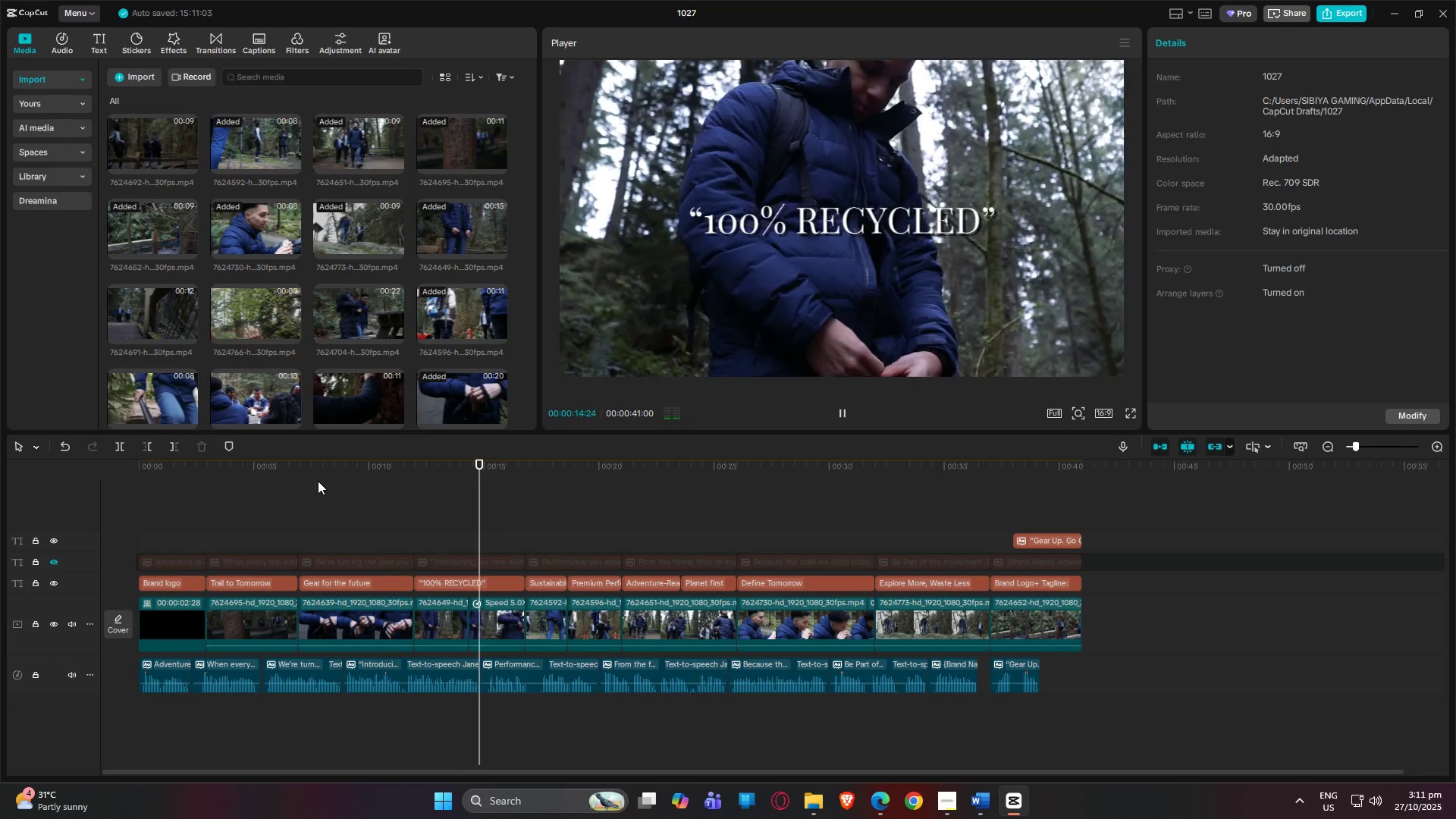 
scroll: coordinate [415, 284], scroll_direction: up, amount: 2.0
 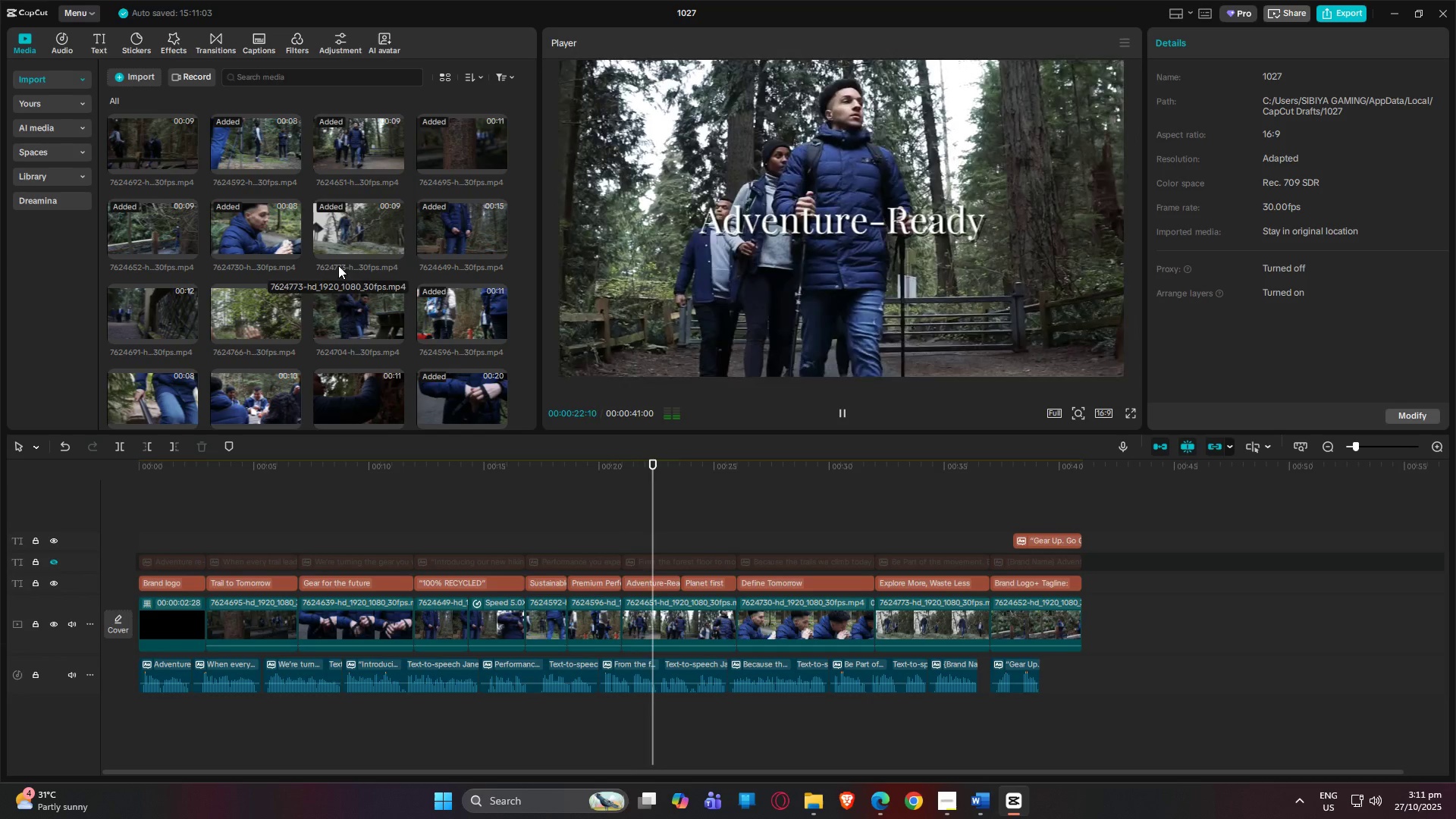 
scroll: coordinate [320, 271], scroll_direction: down, amount: 2.0
 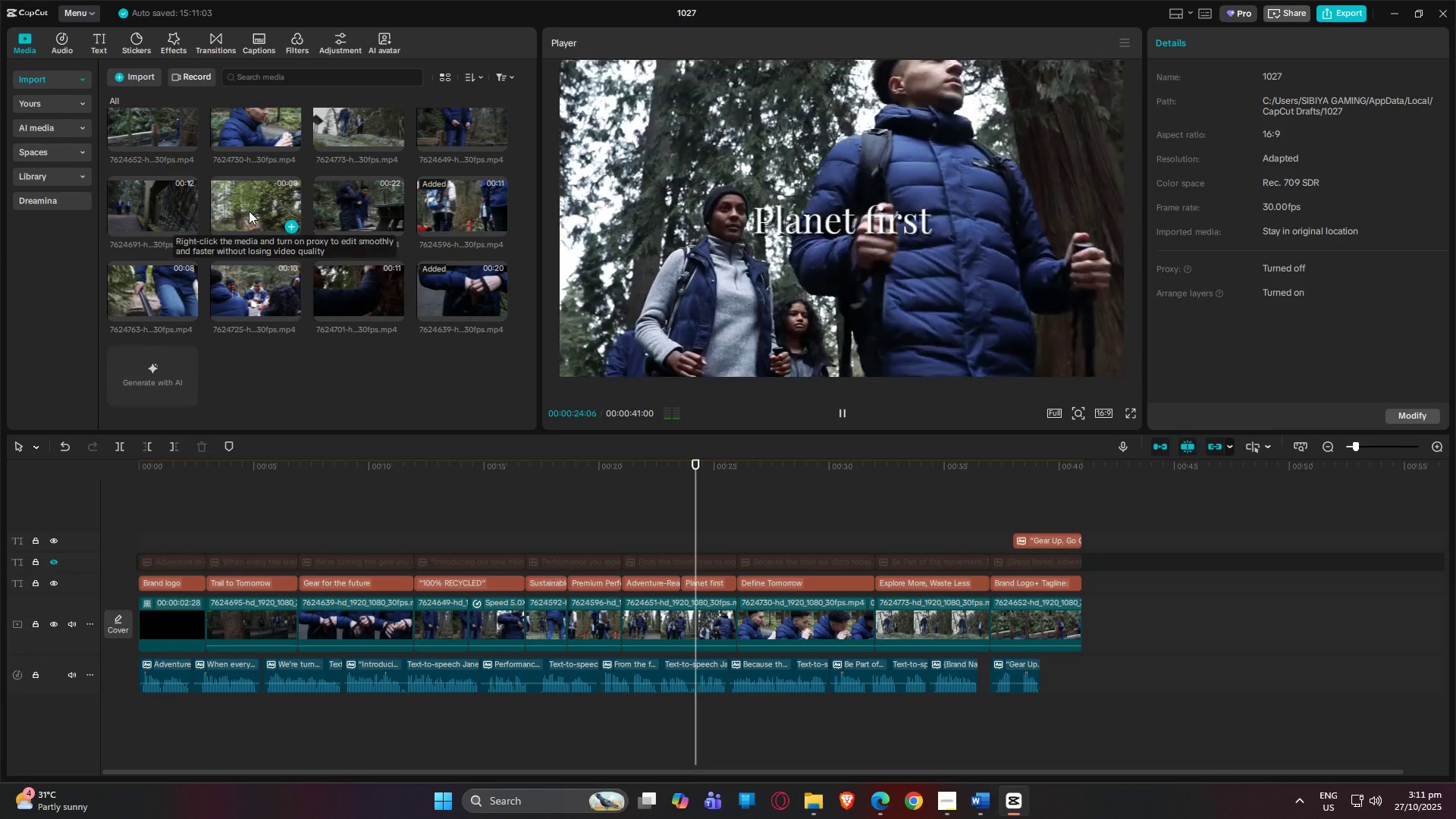 
left_click([248, 211])
 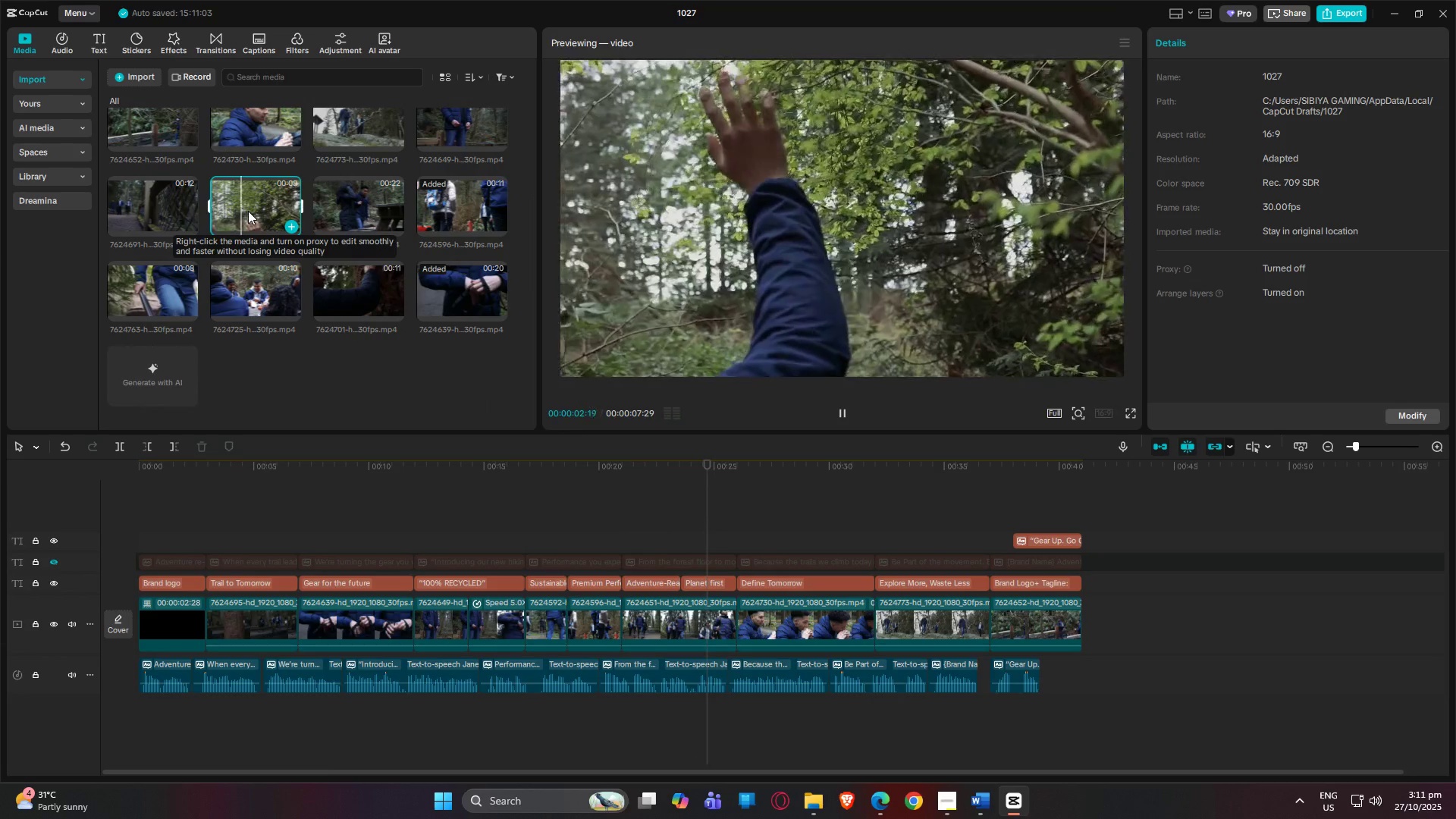 
left_click([339, 193])
 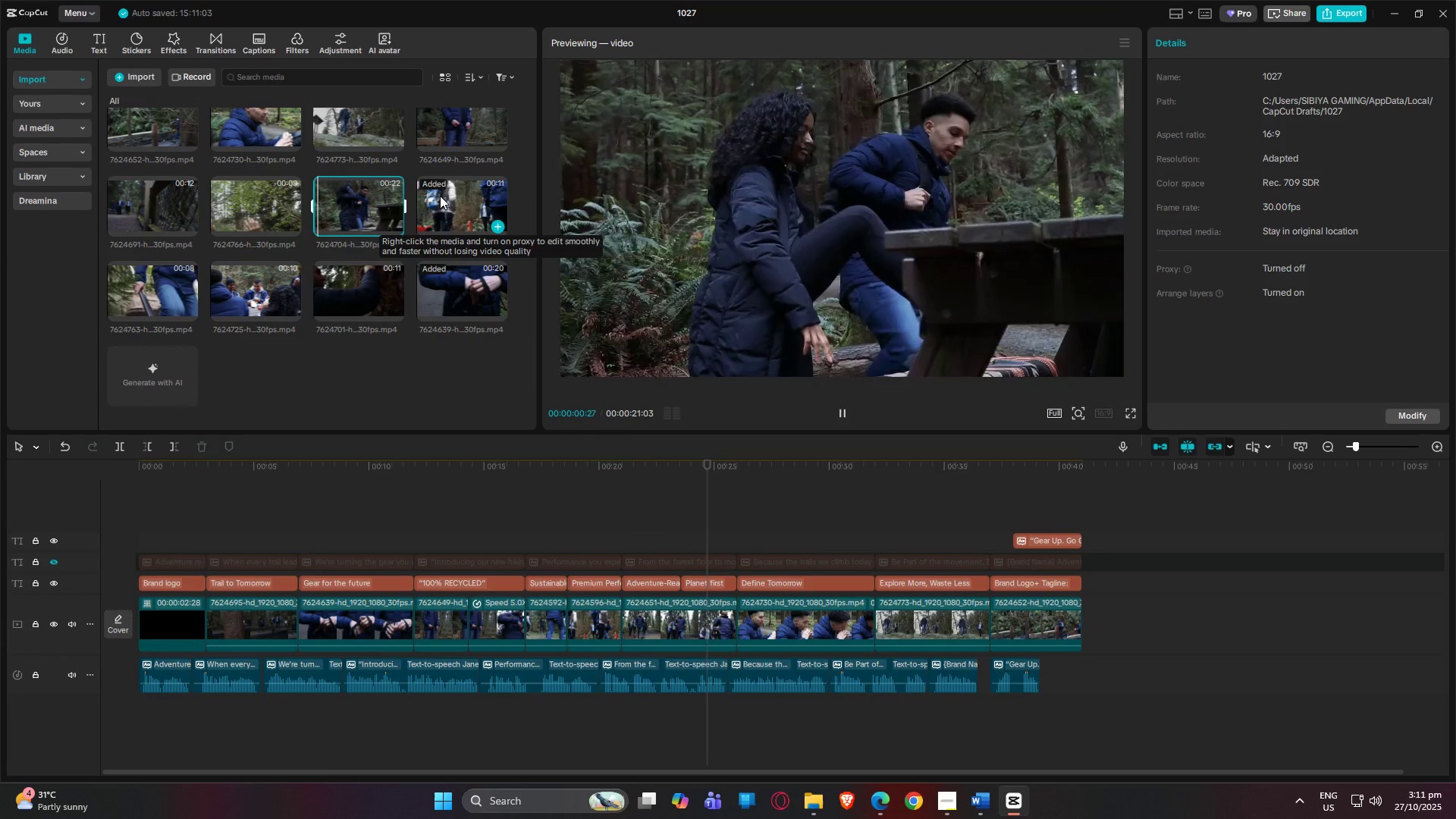 
scroll: coordinate [437, 199], scroll_direction: up, amount: 2.0
 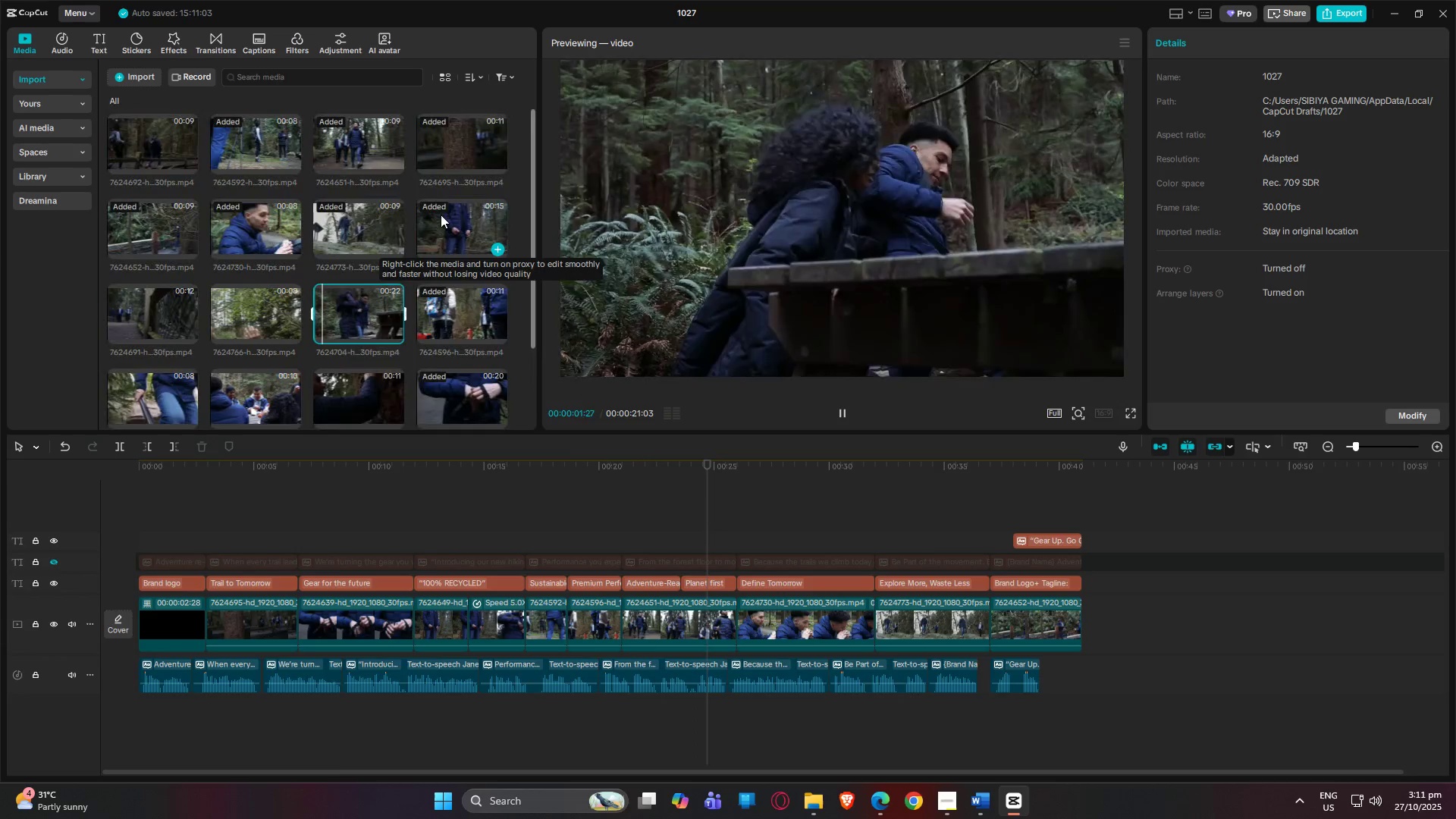 
left_click([460, 209])
 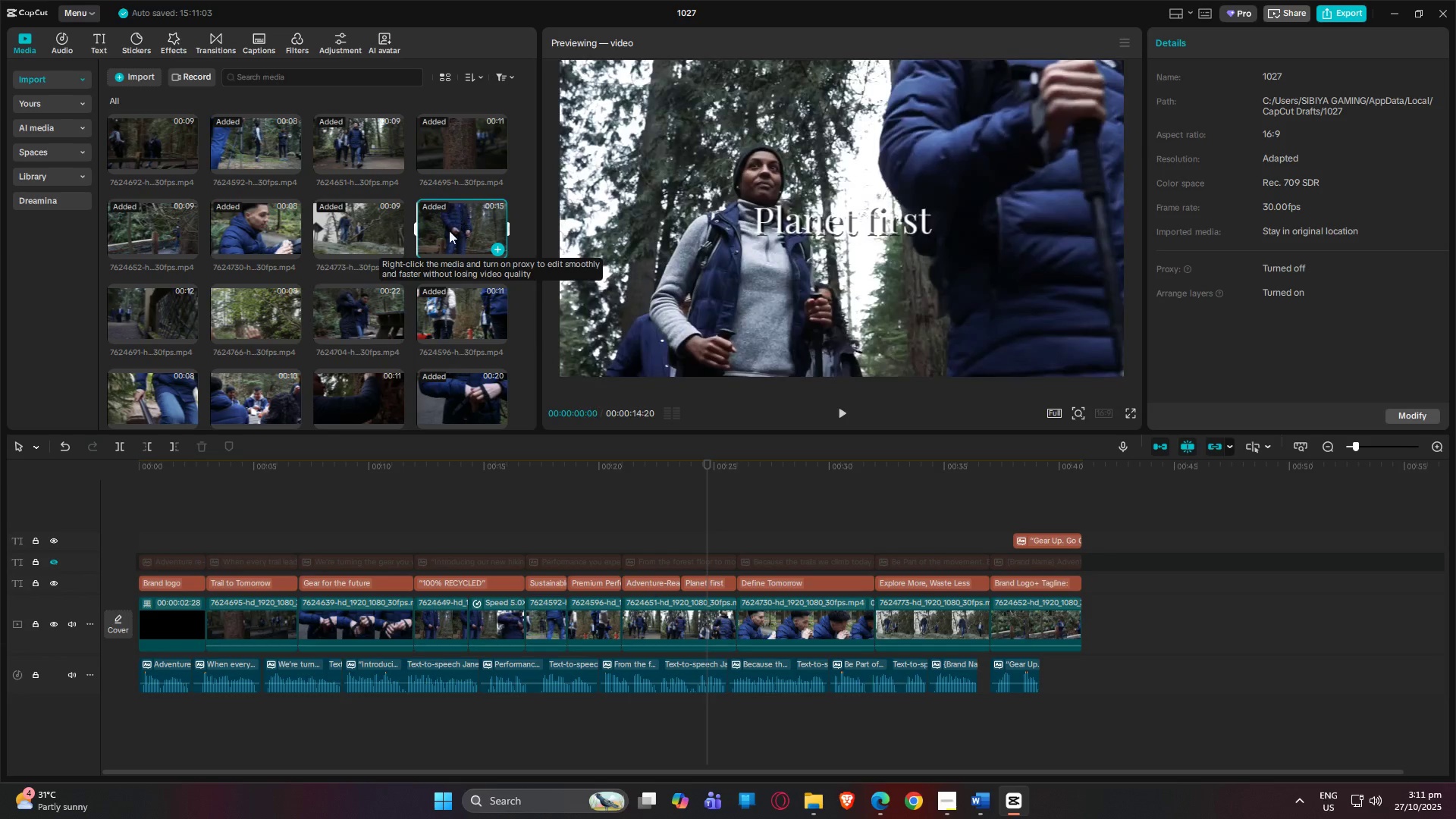 
scroll: coordinate [444, 238], scroll_direction: up, amount: 1.0
 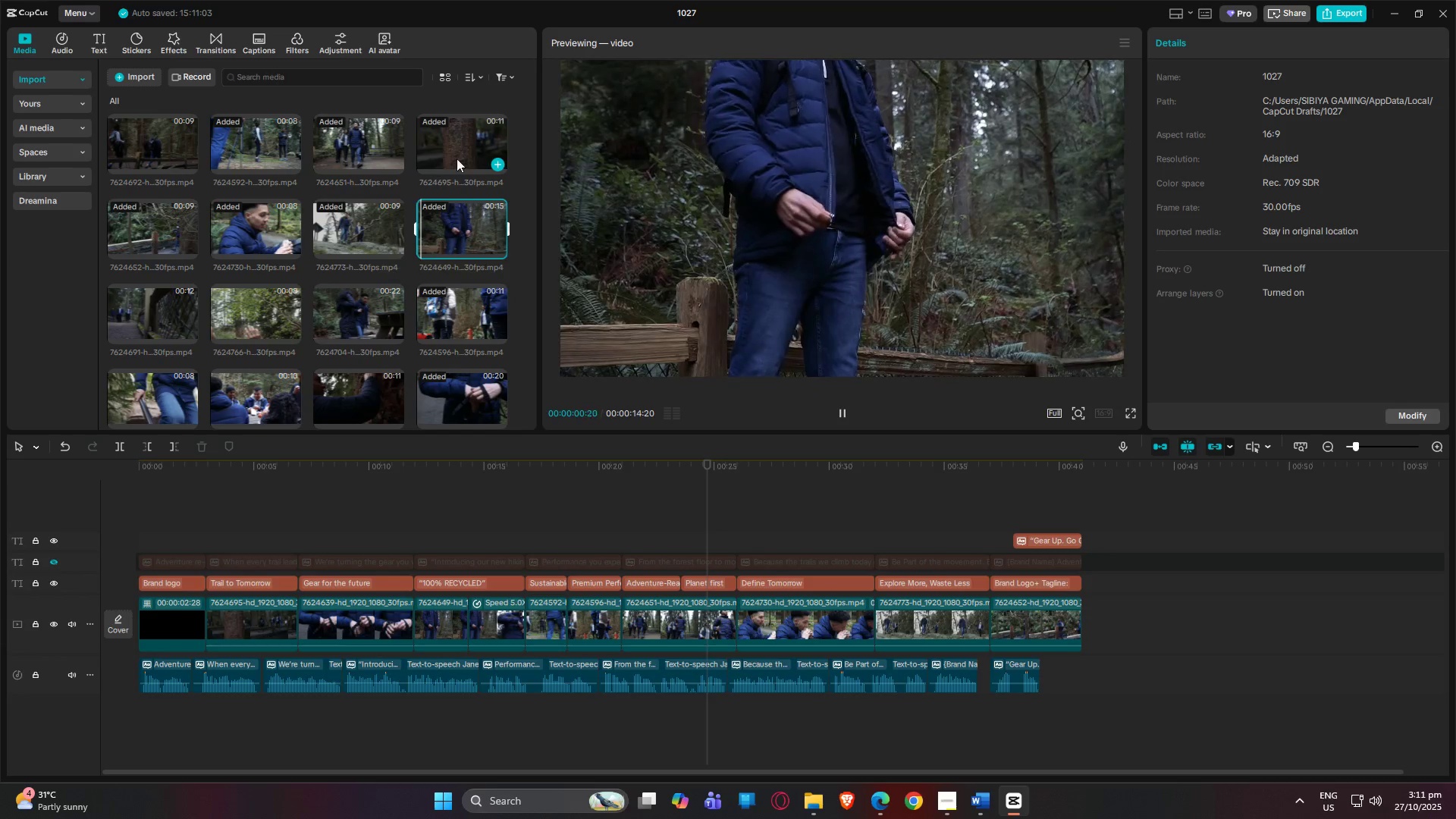 
left_click([465, 155])
 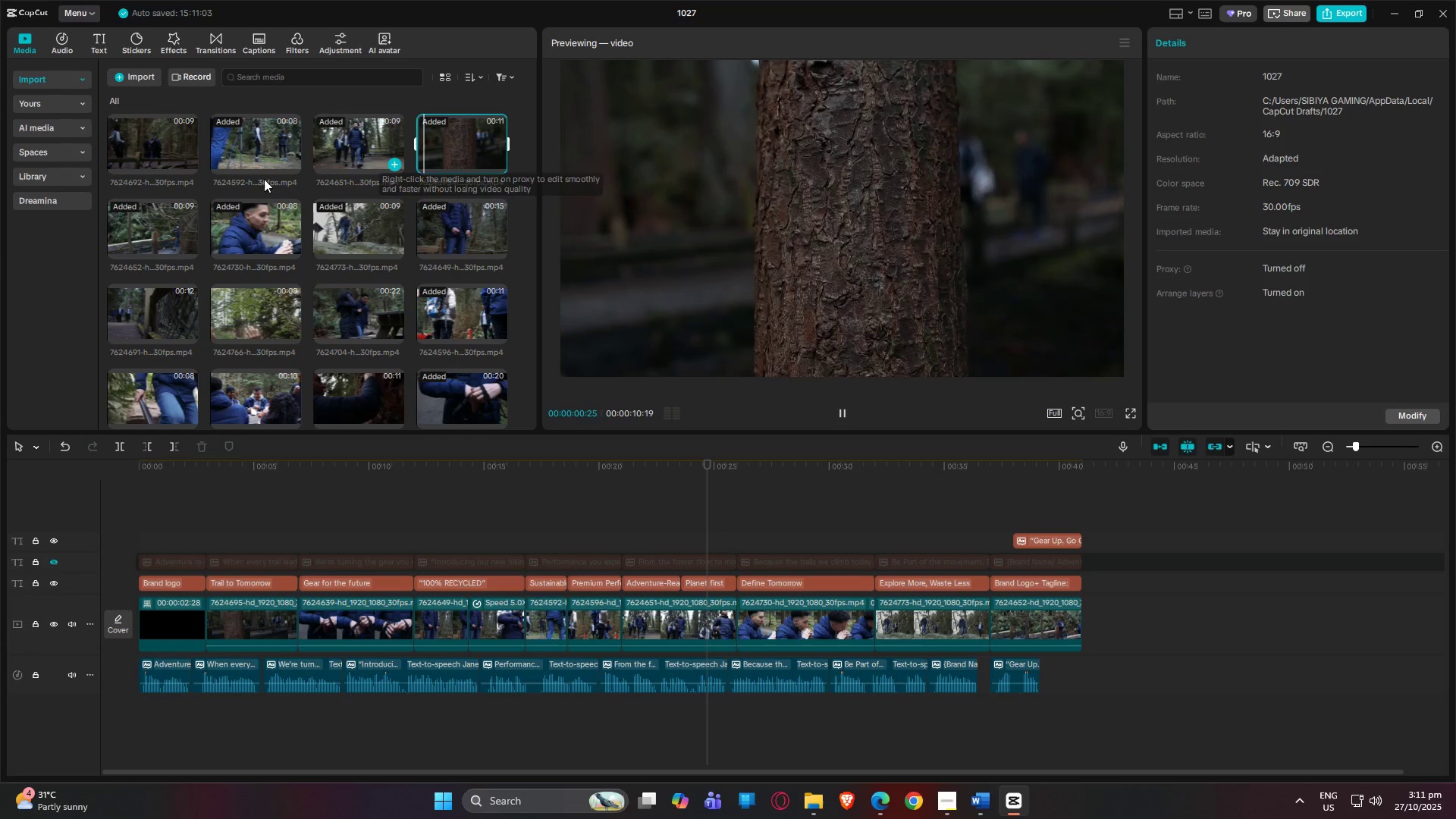 
left_click([151, 216])
 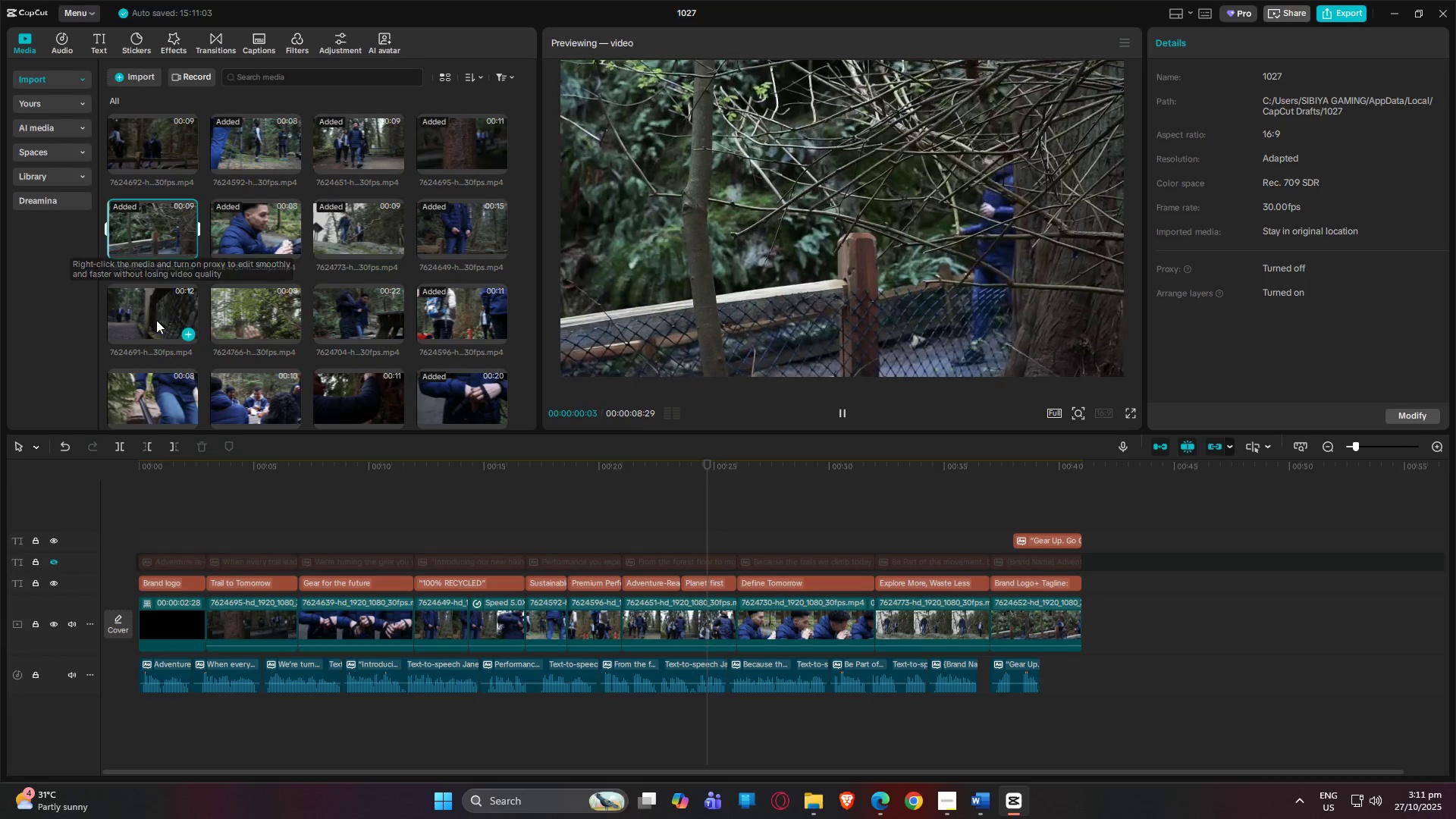 
left_click([156, 321])
 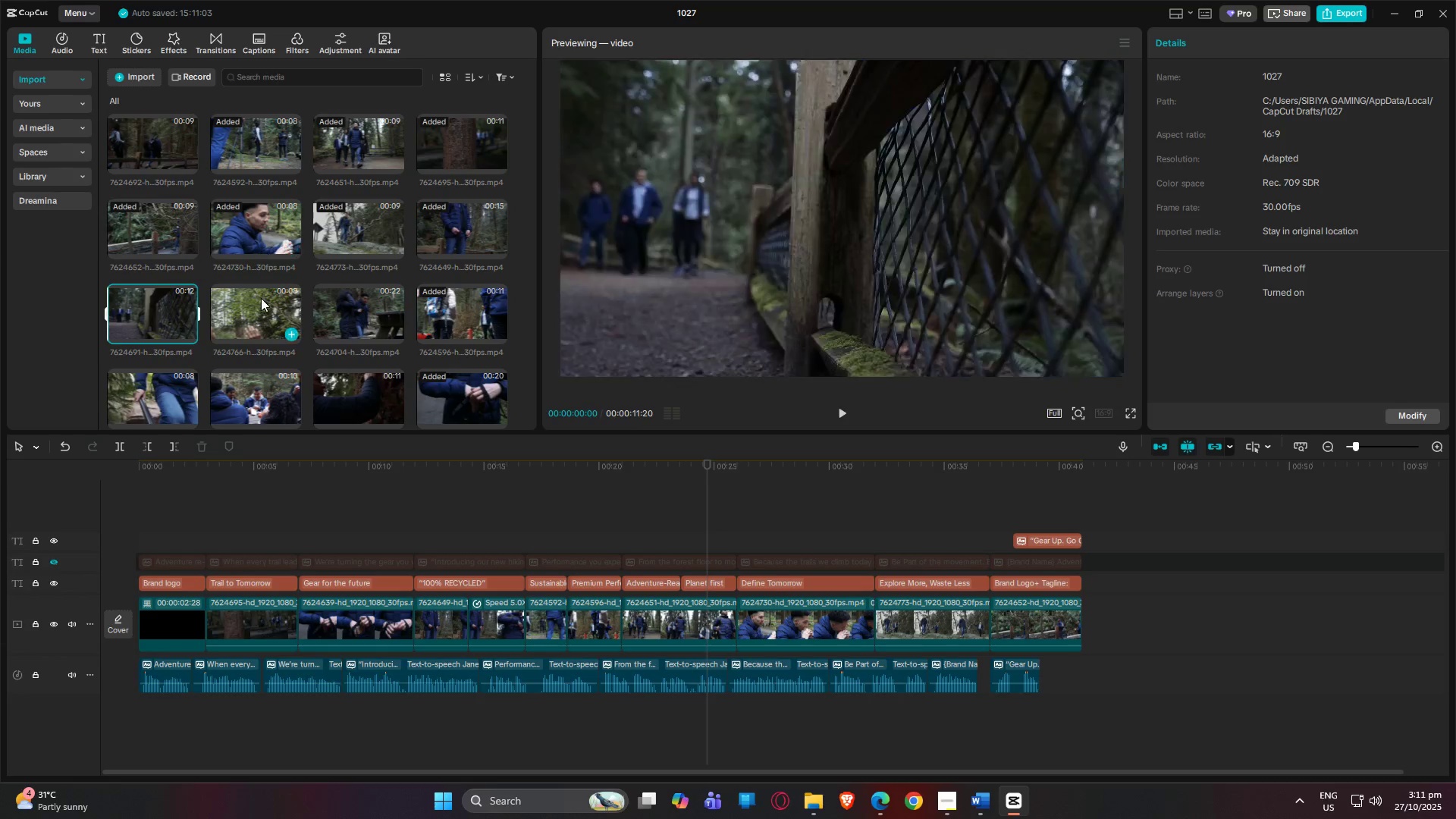 
left_click([261, 298])
 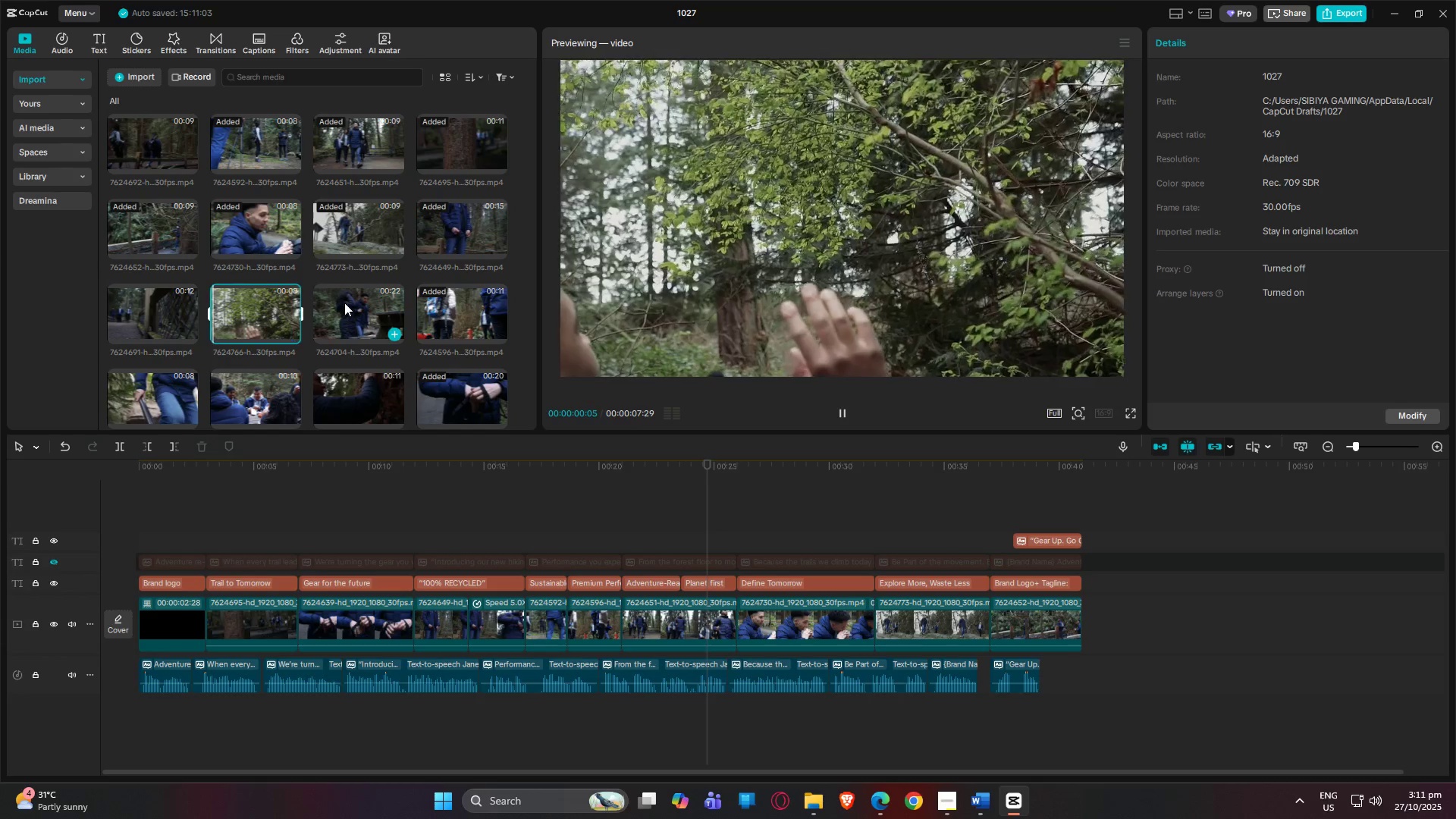 
left_click([346, 303])
 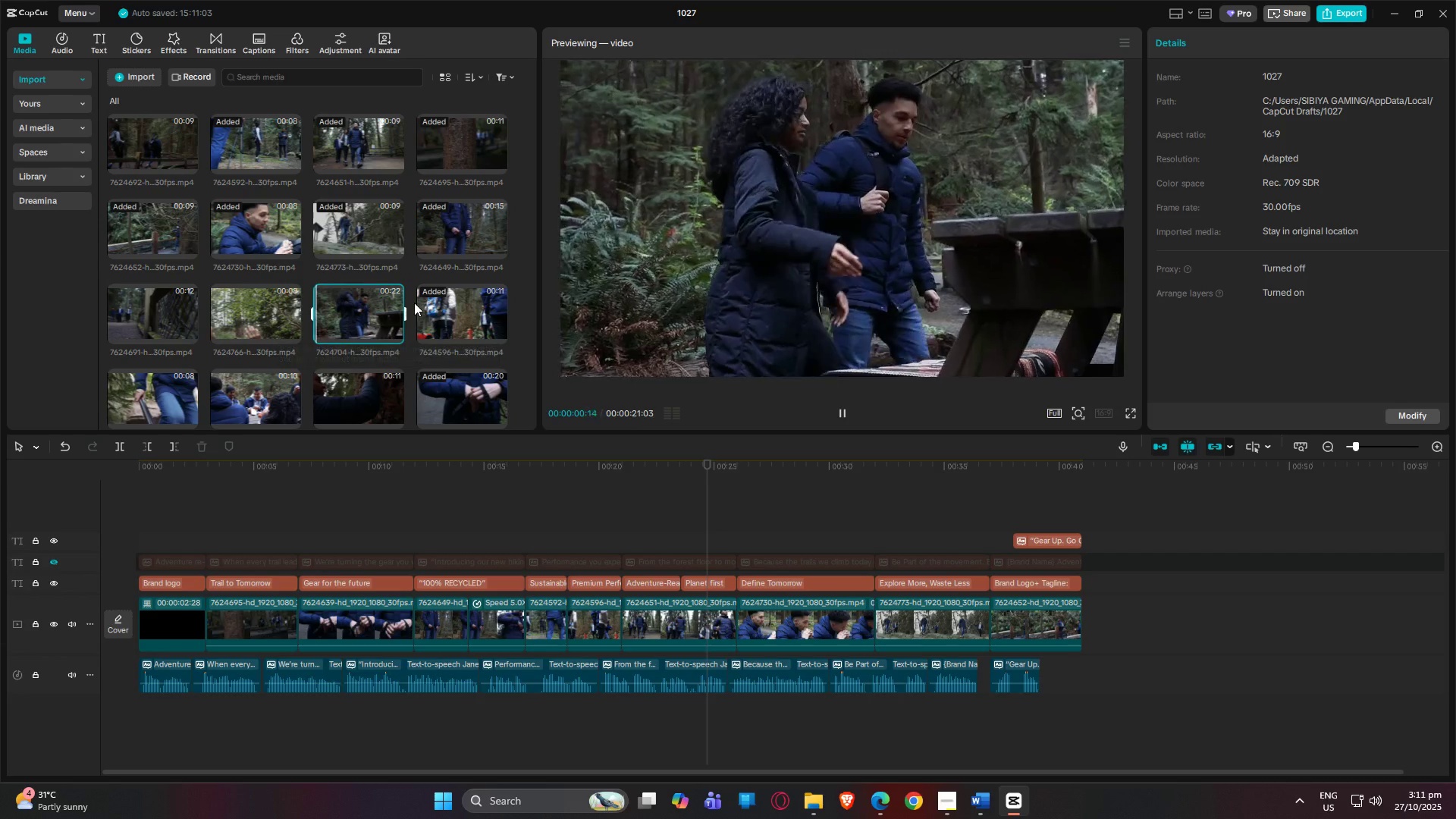 
scroll: coordinate [402, 306], scroll_direction: down, amount: 1.0
 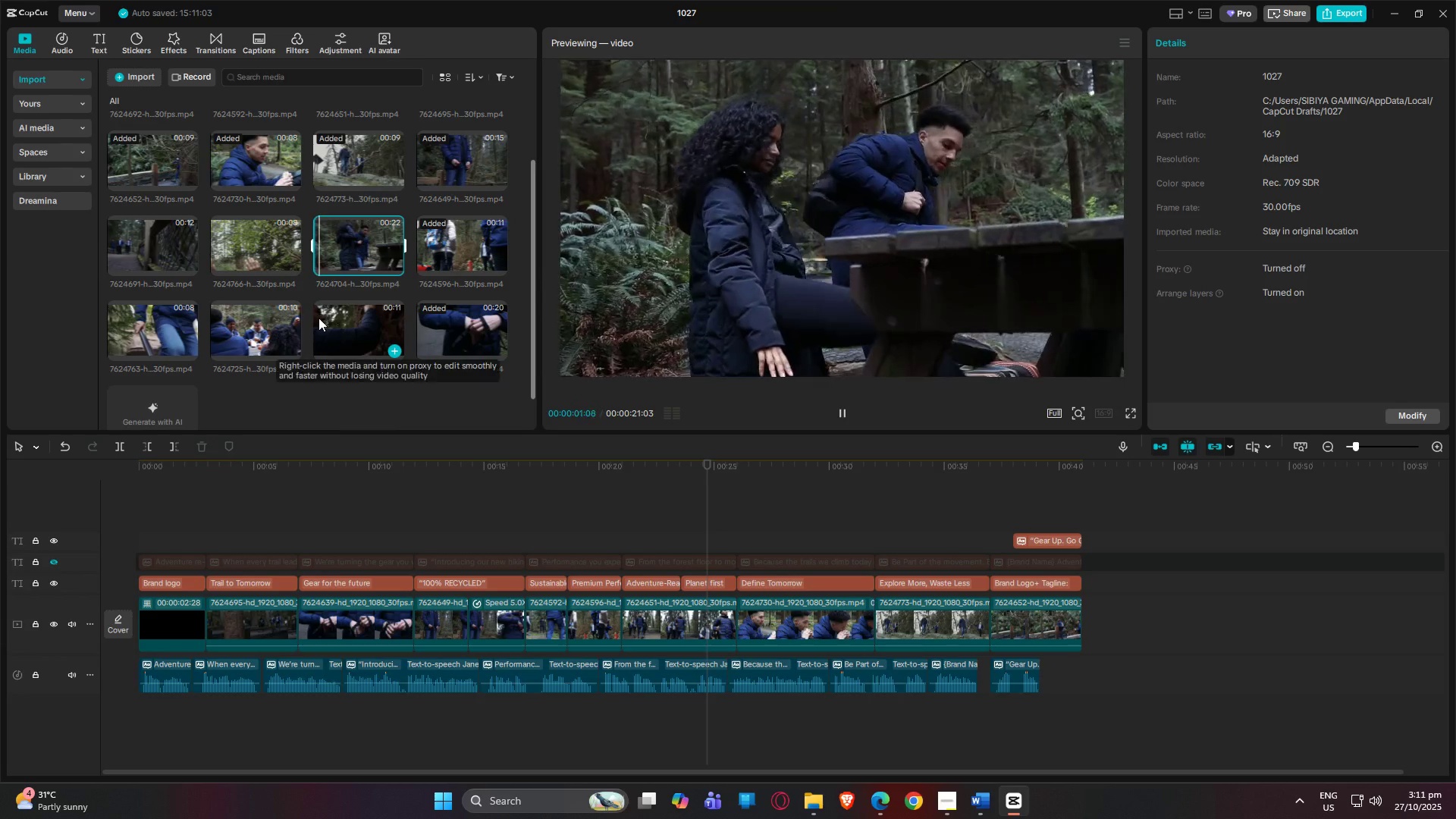 
left_click([318, 318])
 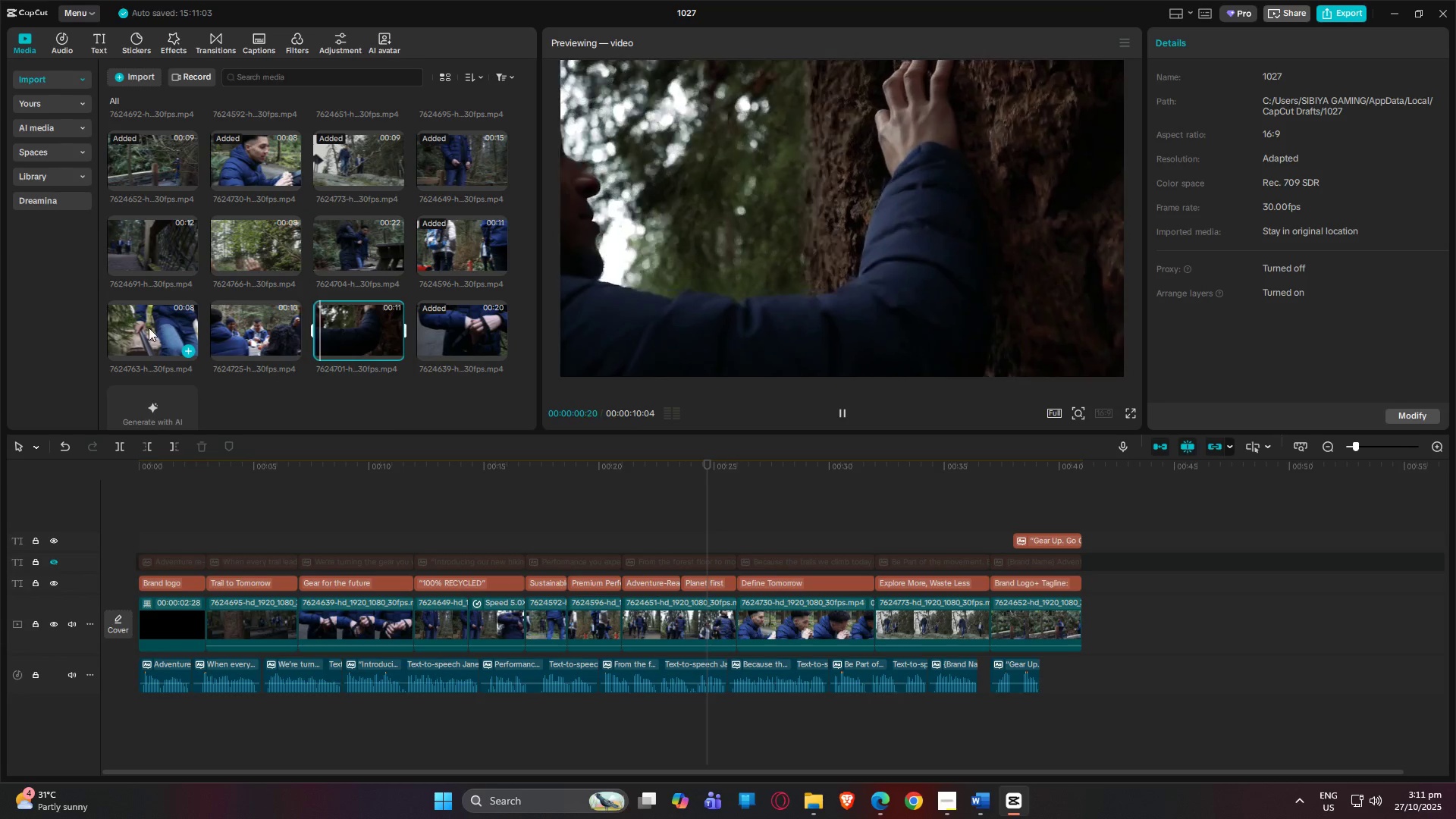 
left_click([137, 326])
 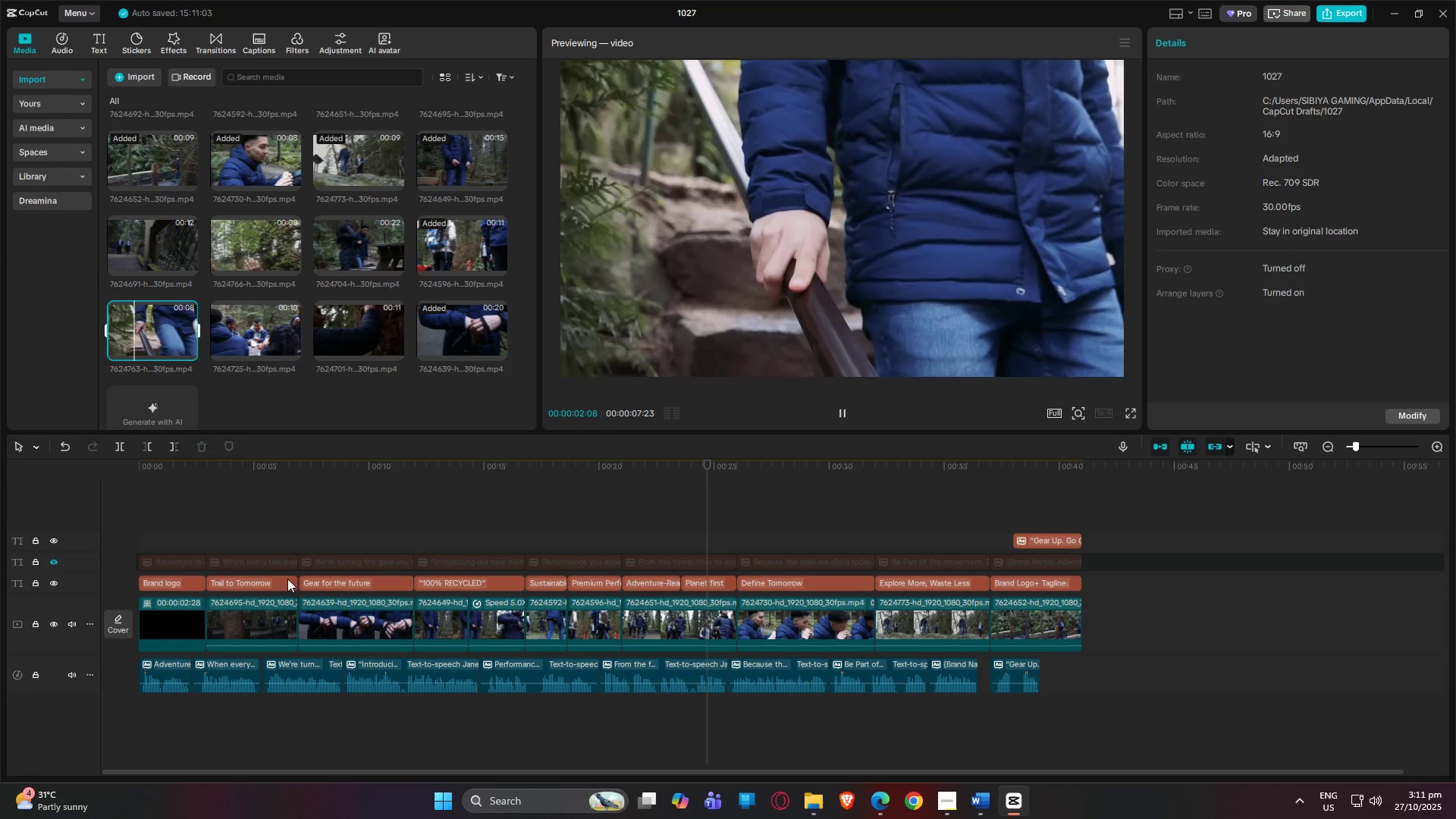 
left_click([241, 629])
 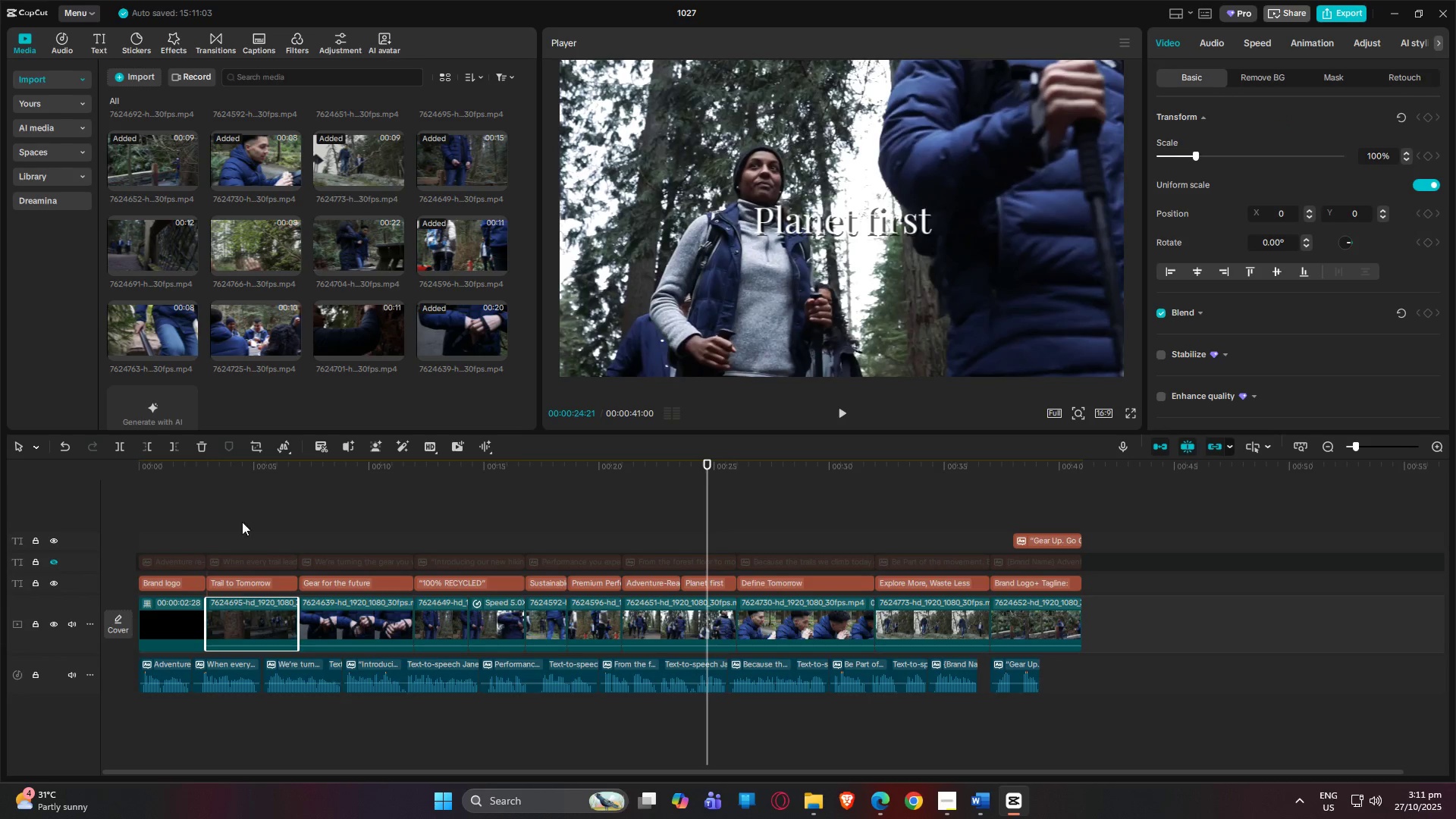 
key(Space)
 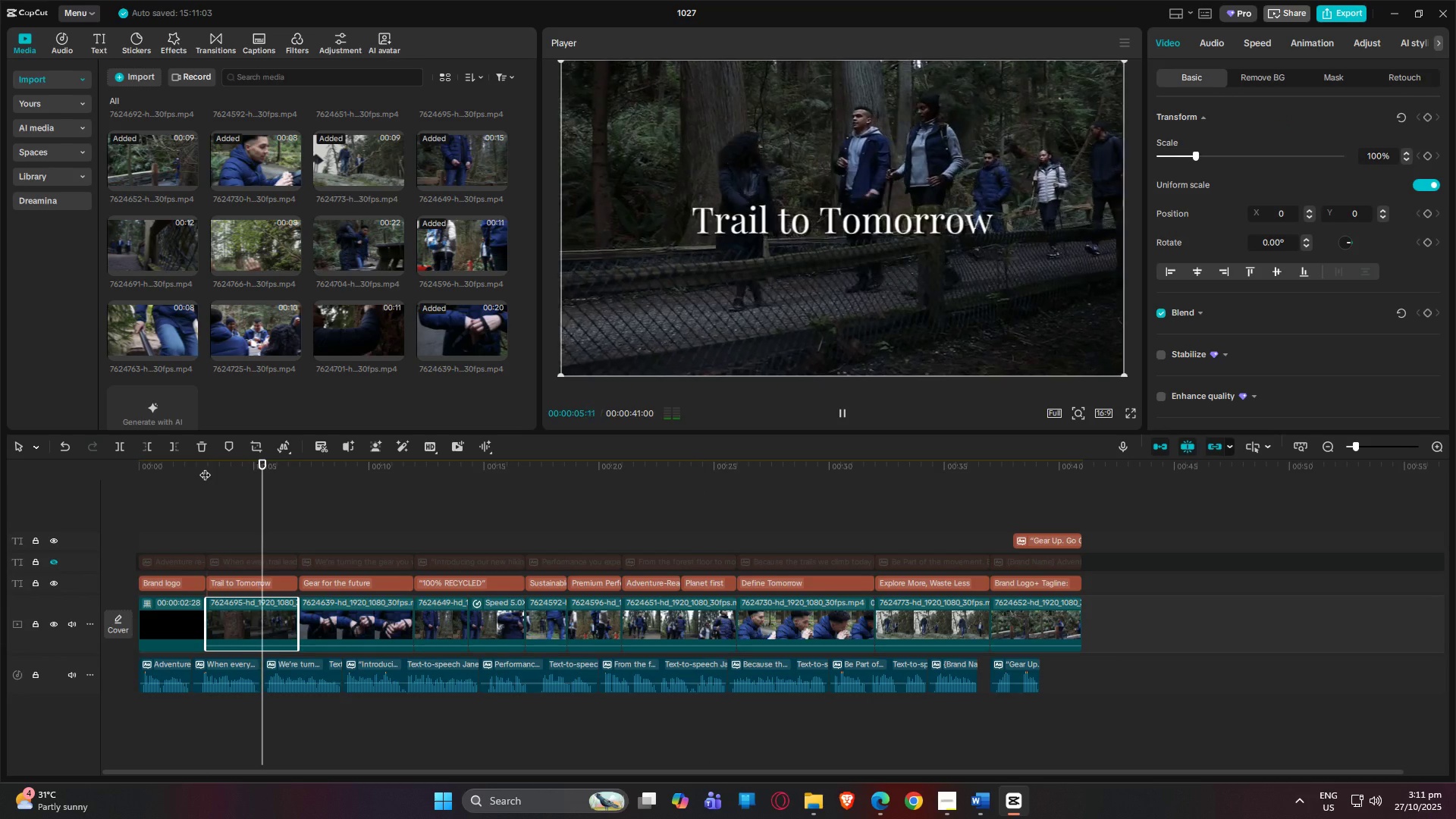 
key(Space)
 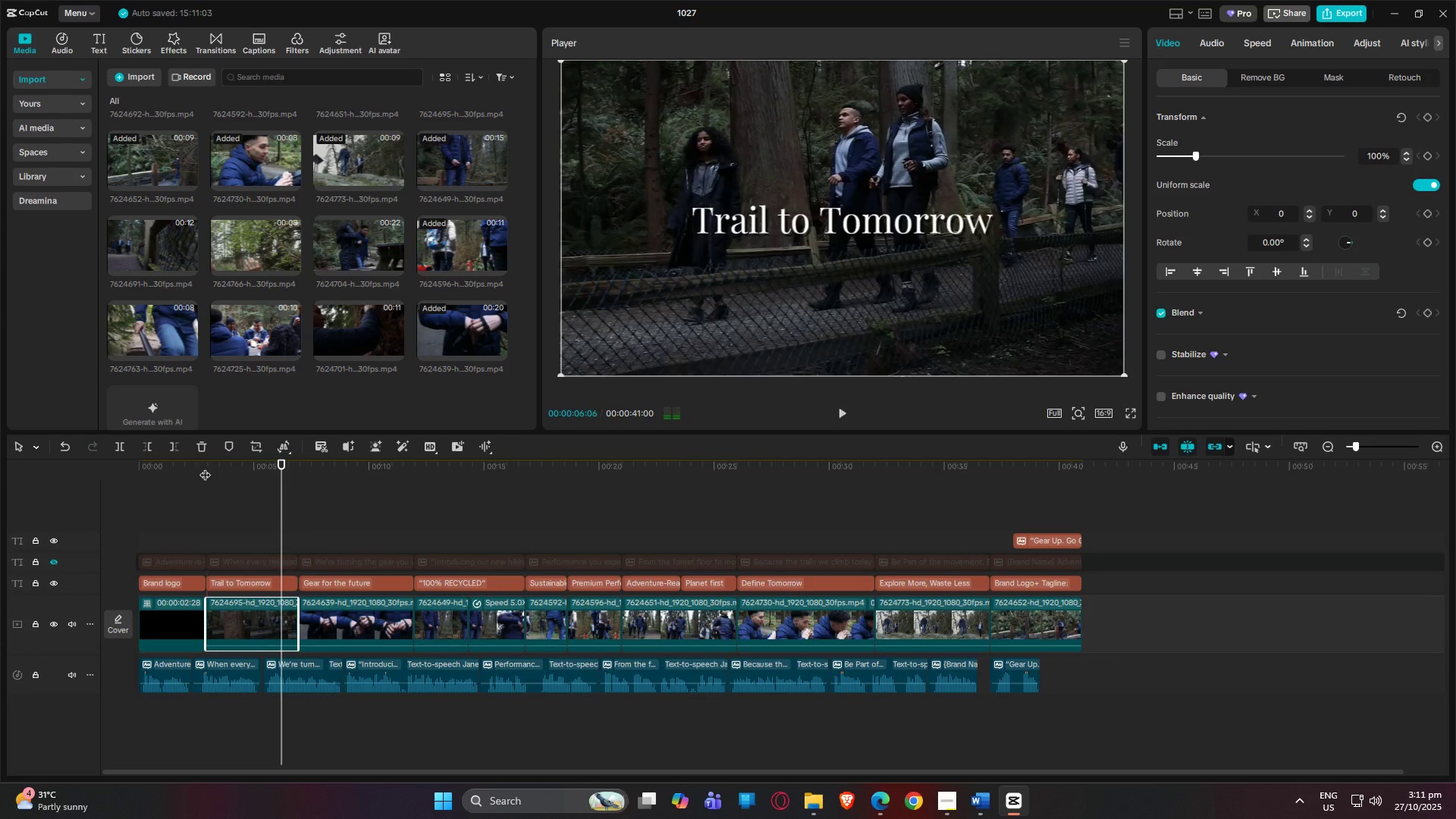 
key(Space)
 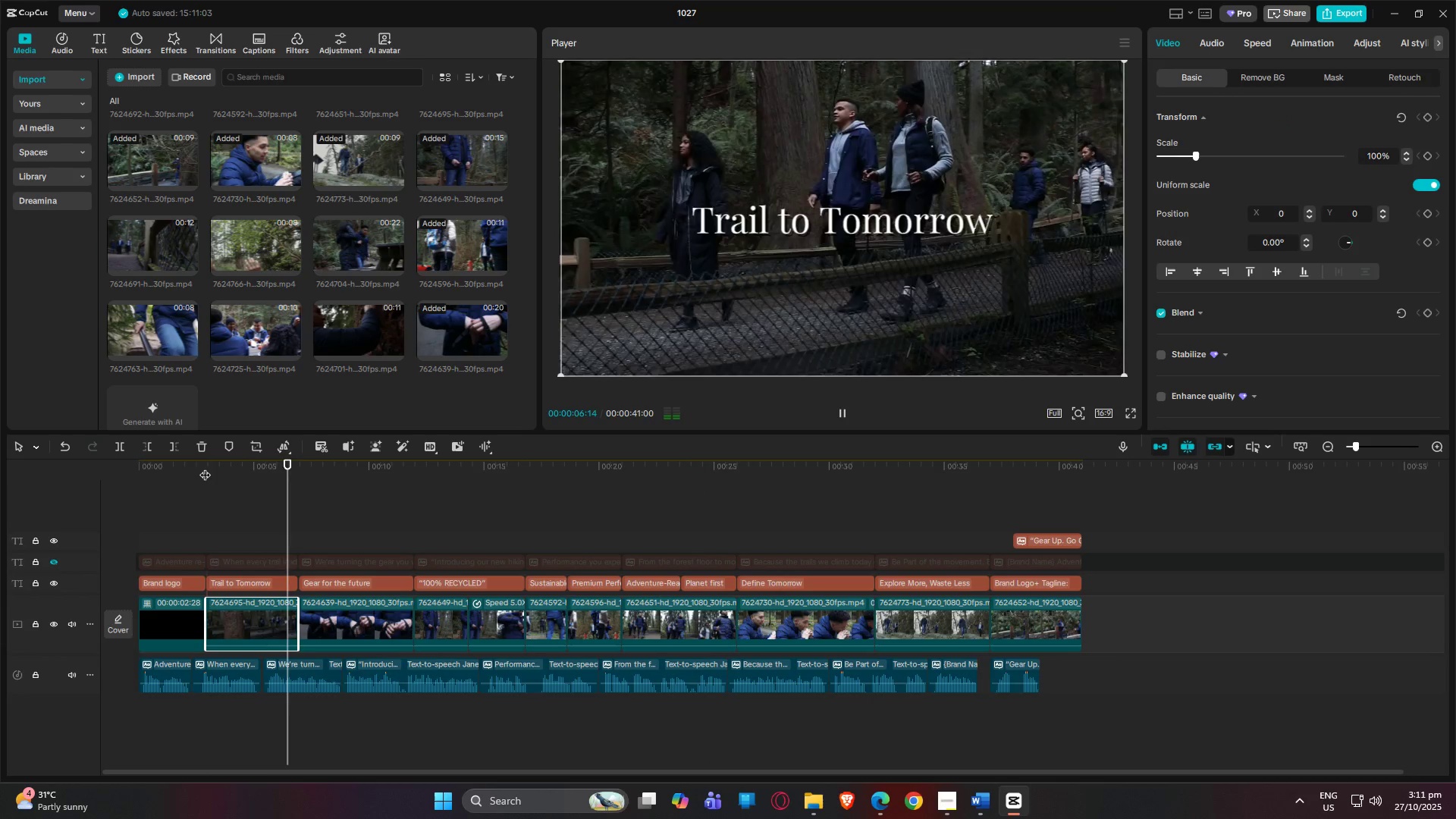 
key(Space)
 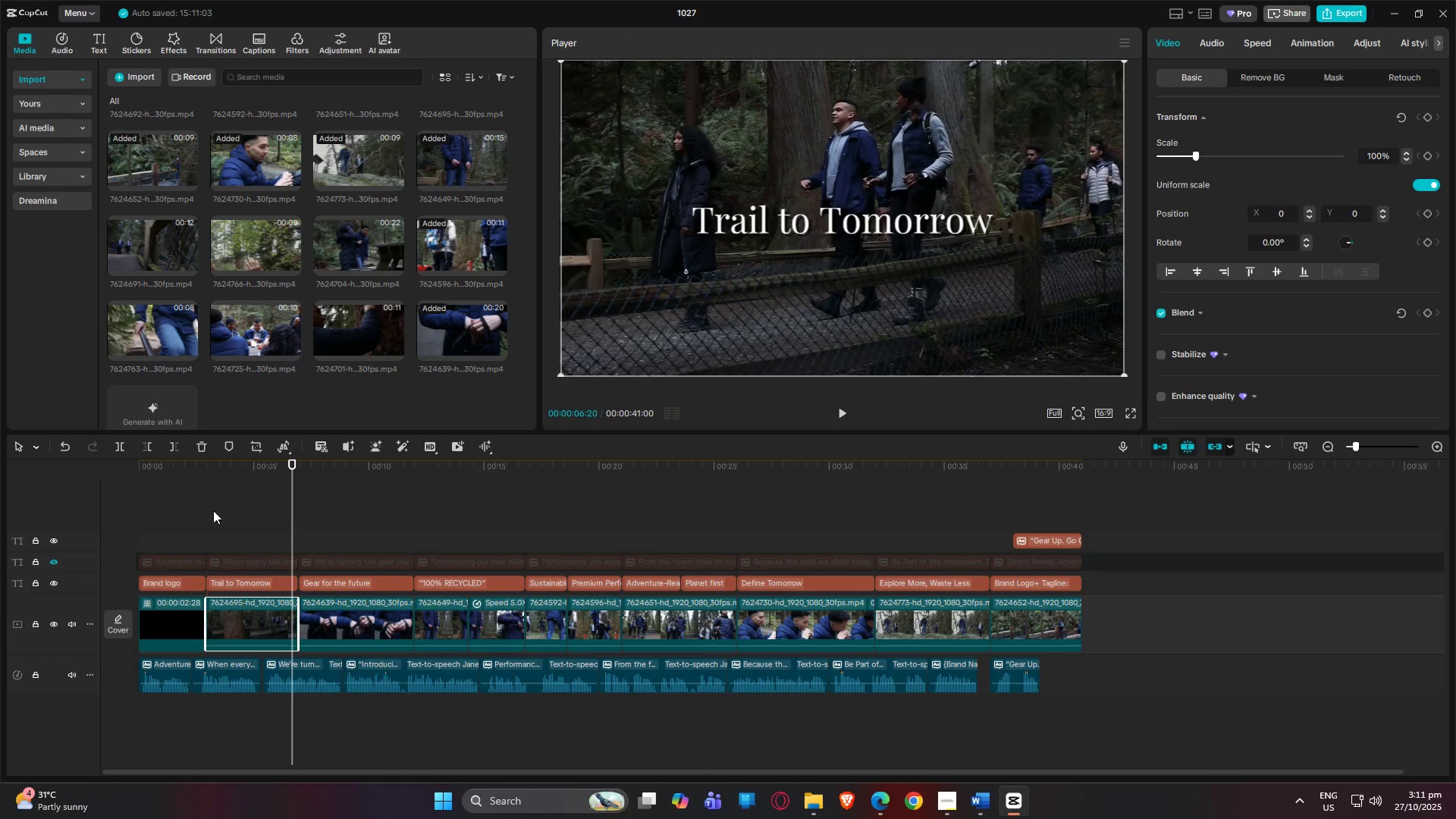 
left_click_drag(start_coordinate=[162, 337], to_coordinate=[206, 592])
 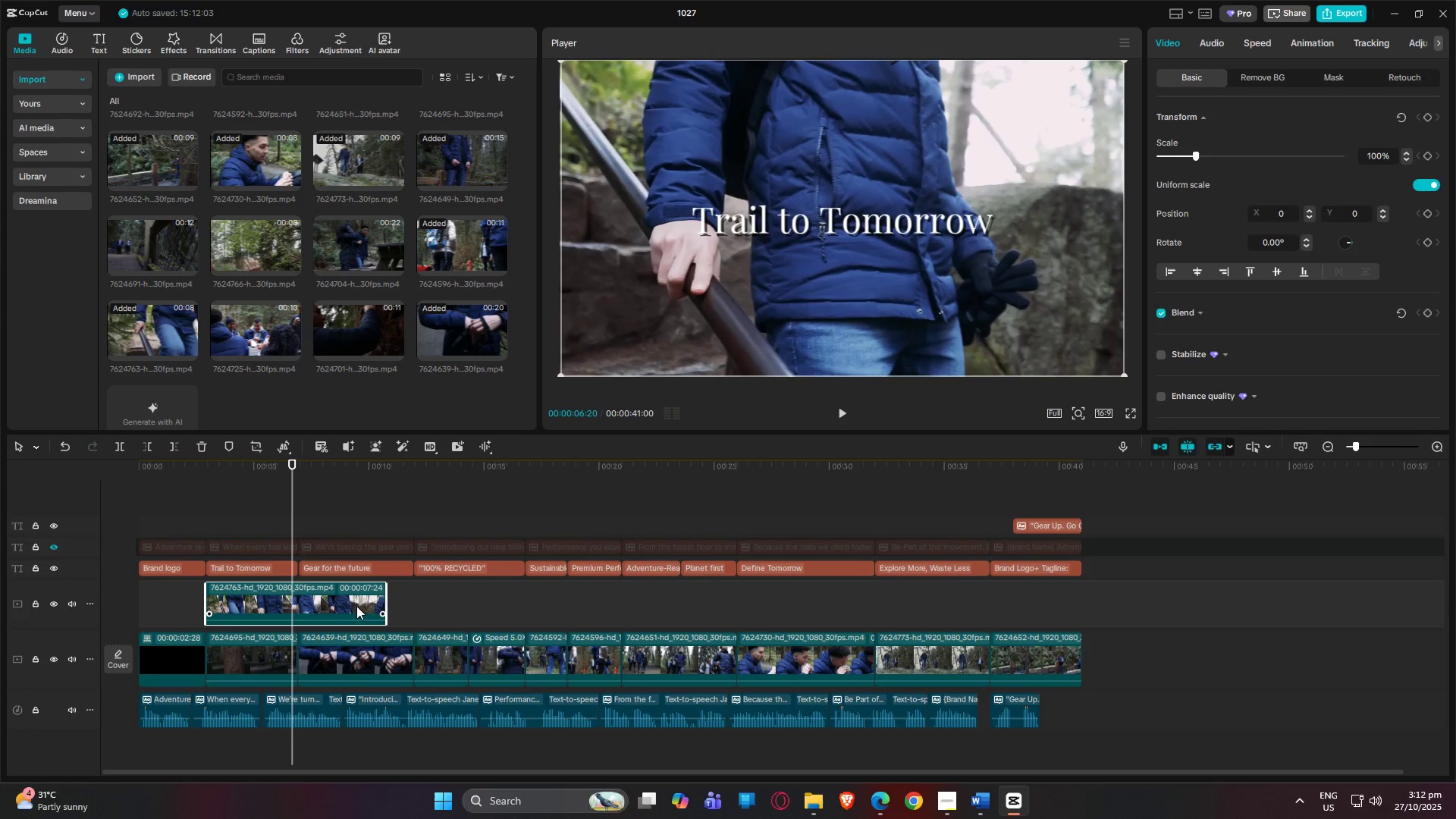 
left_click_drag(start_coordinate=[387, 598], to_coordinate=[299, 616])
 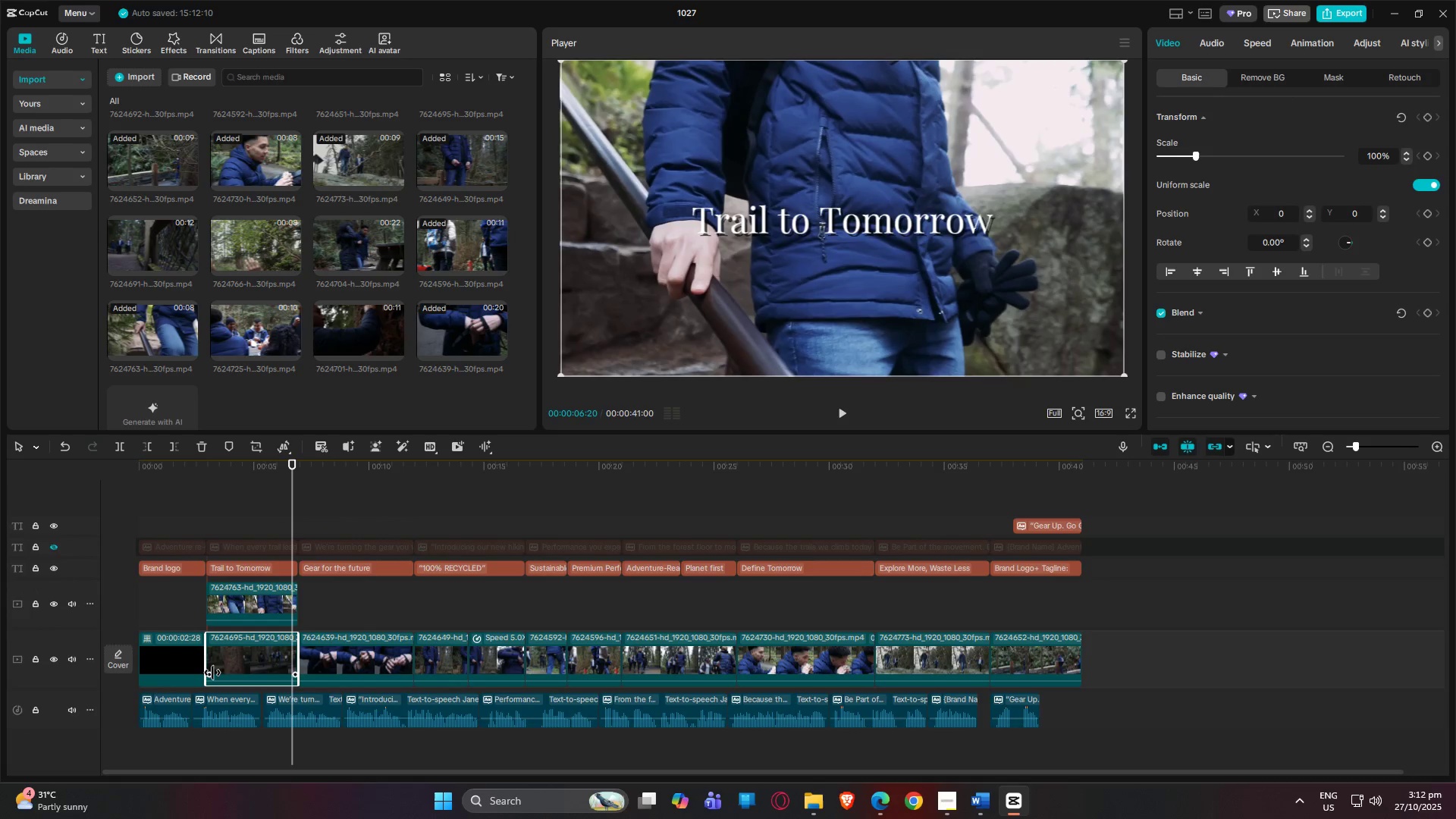 
wait(6.14)
 